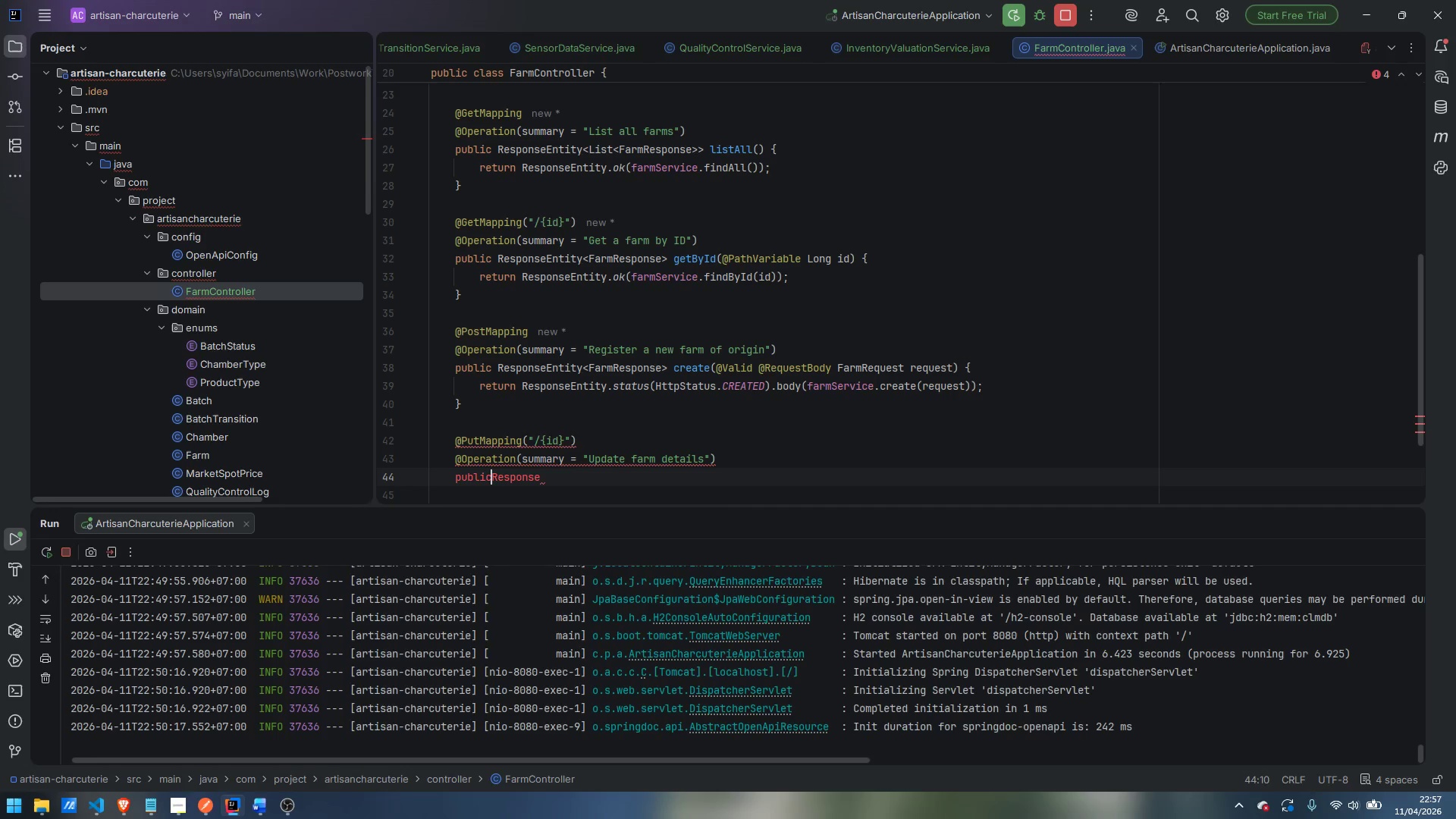 
key(Space)
 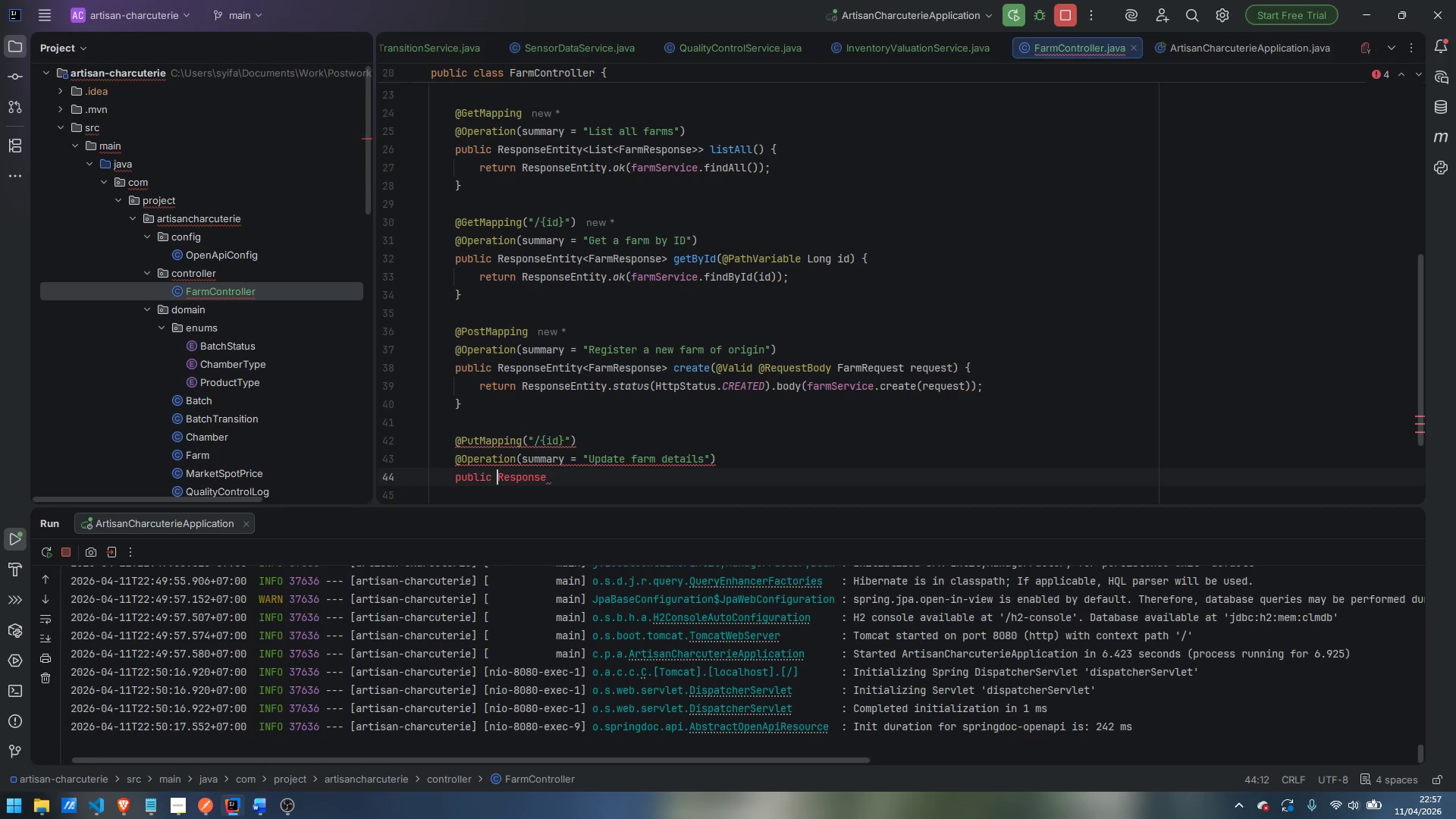 
key(Control+ControlLeft)
 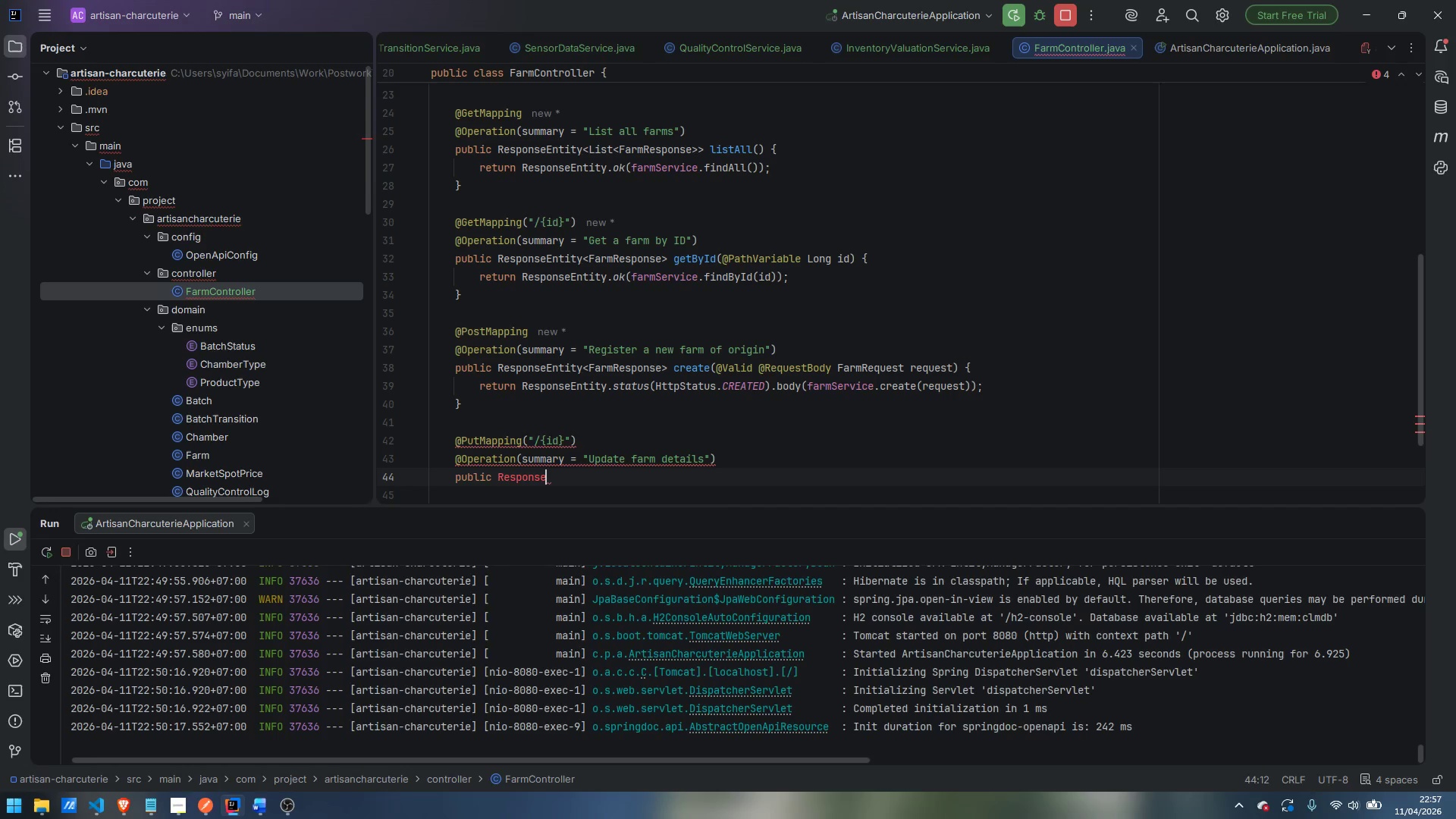 
key(Control+ArrowRight)
 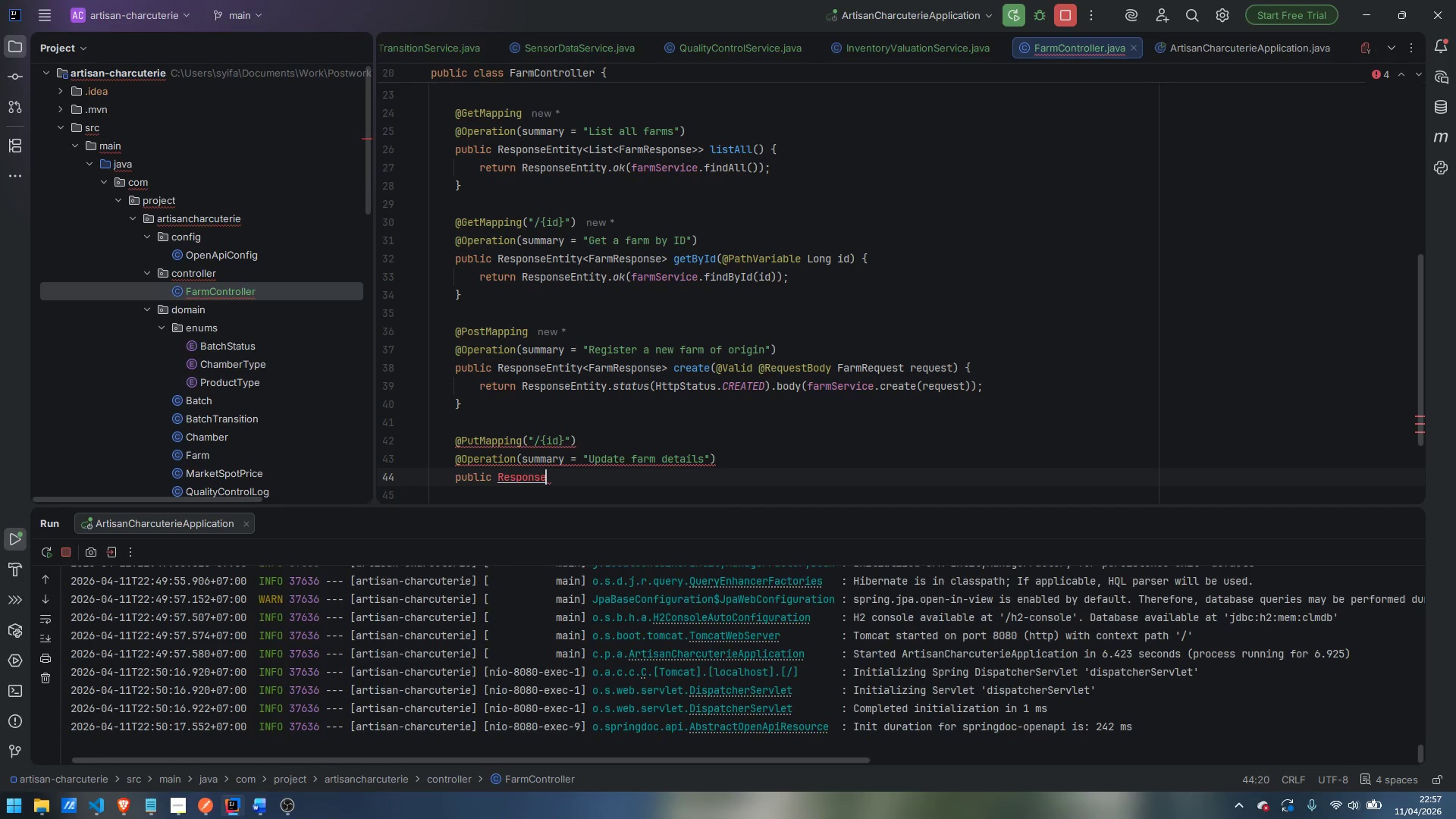 
type(Entity)
 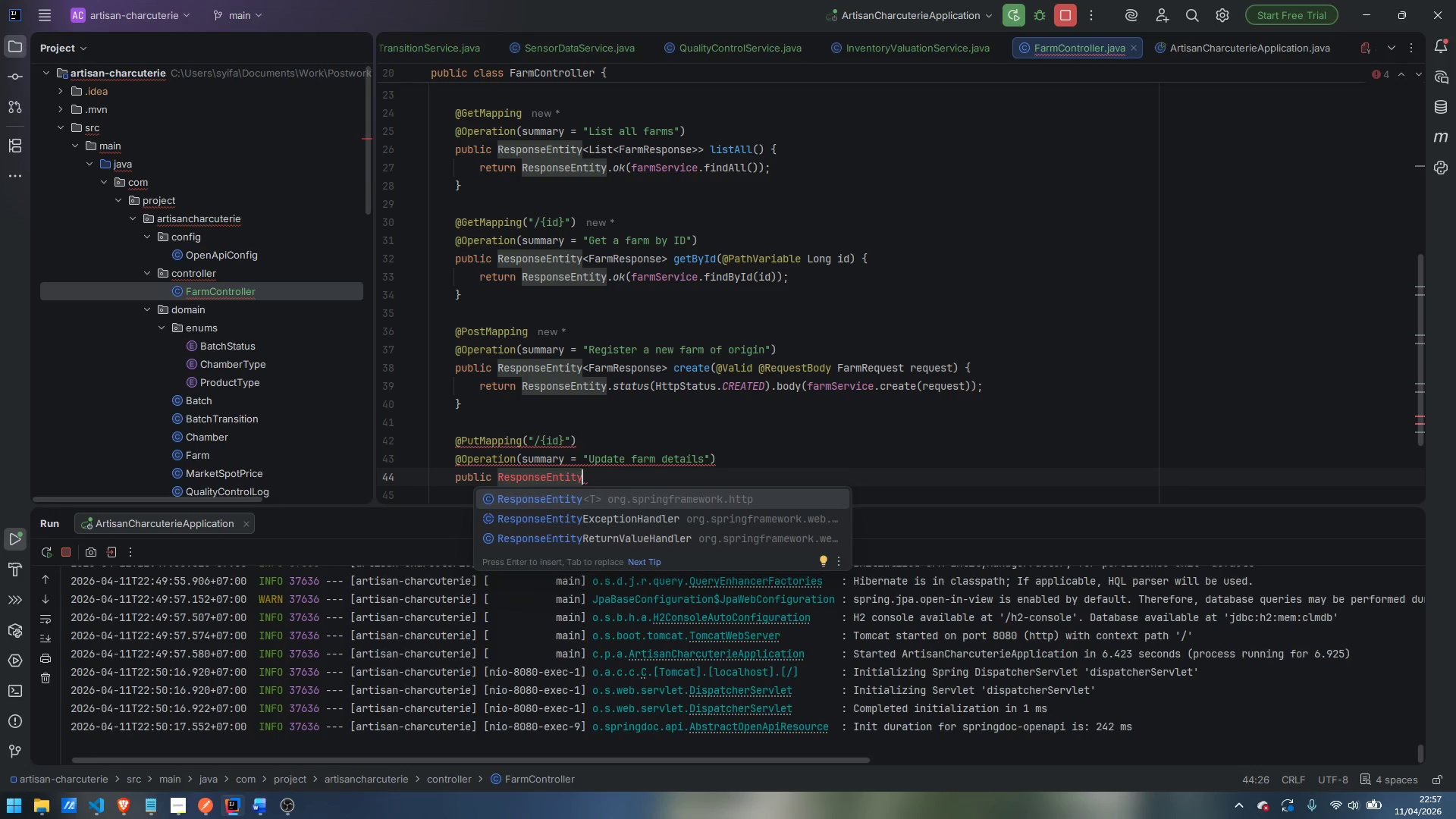 
key(Enter)
 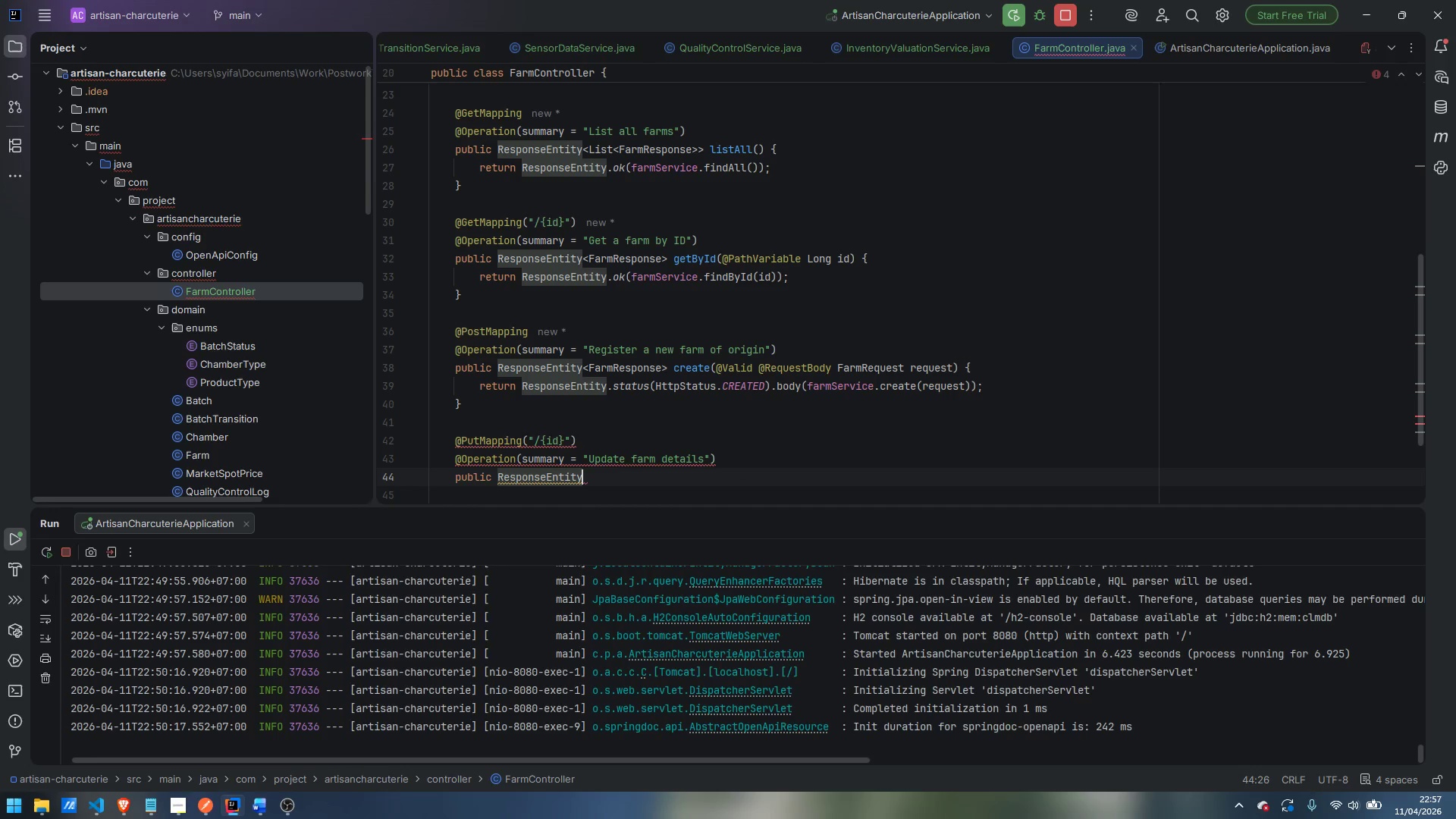 
type(<D)
key(Backspace)
type(FarmRsposne)
 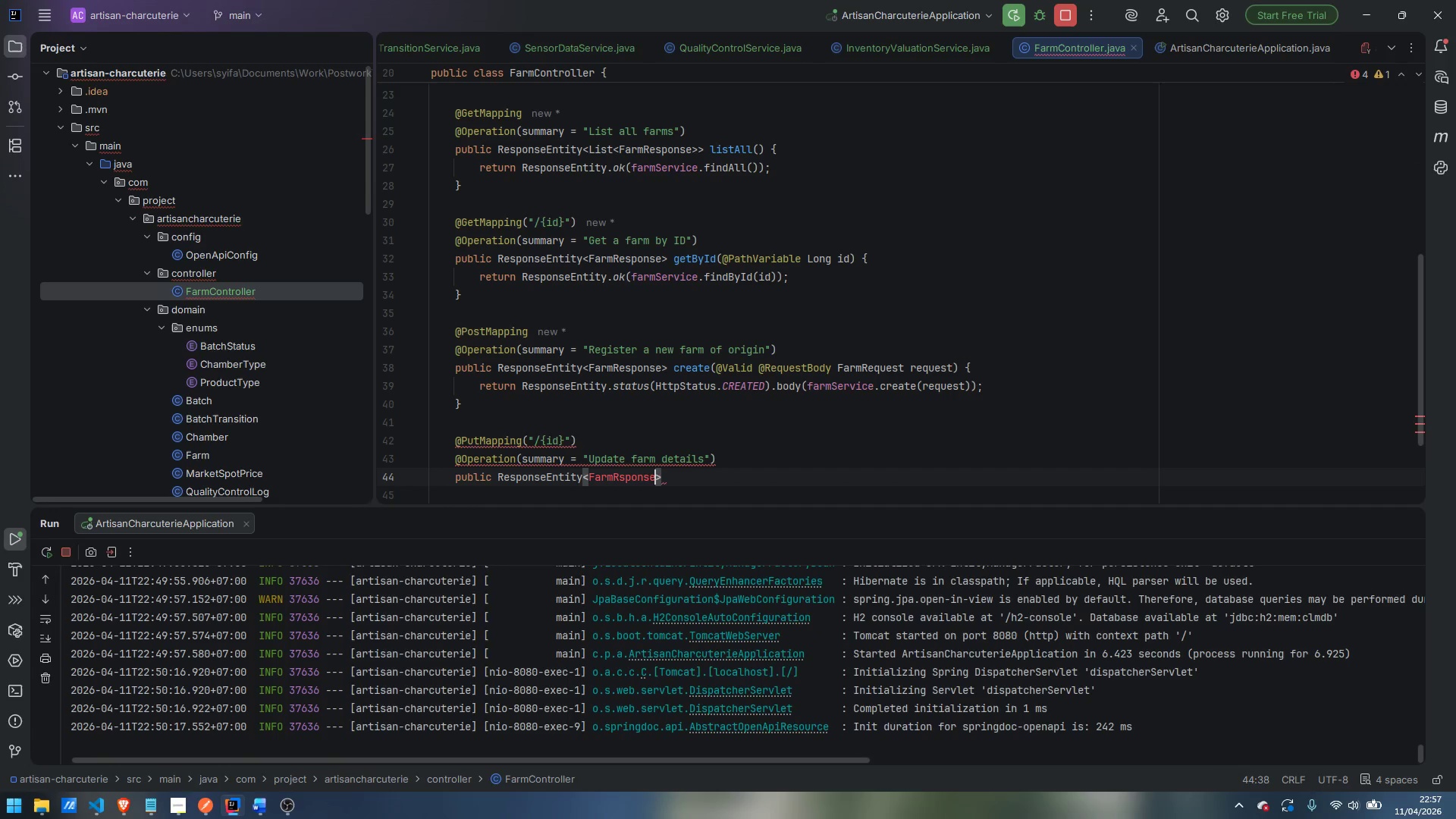 
key(ArrowLeft)
 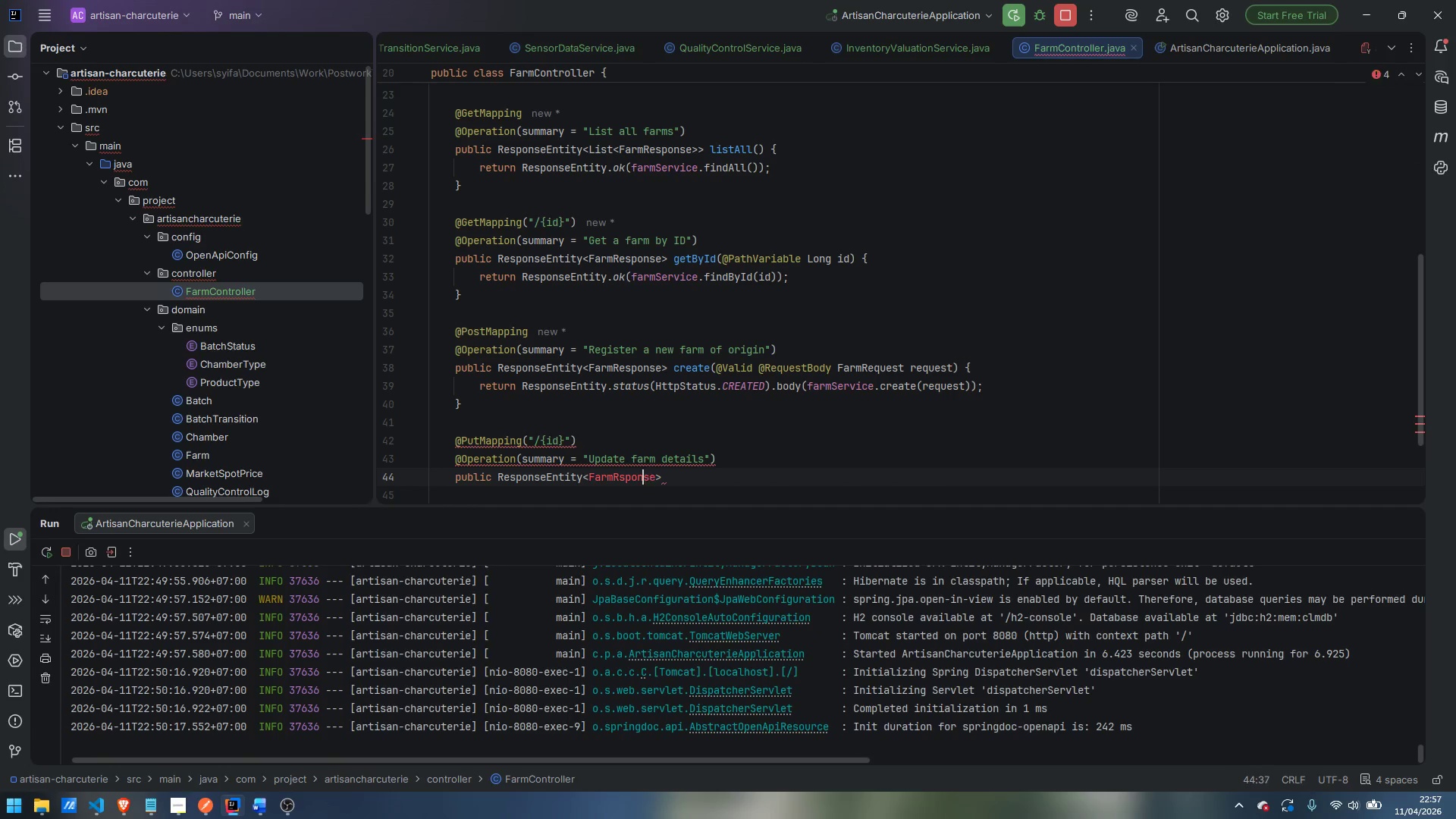 
key(ArrowLeft)
 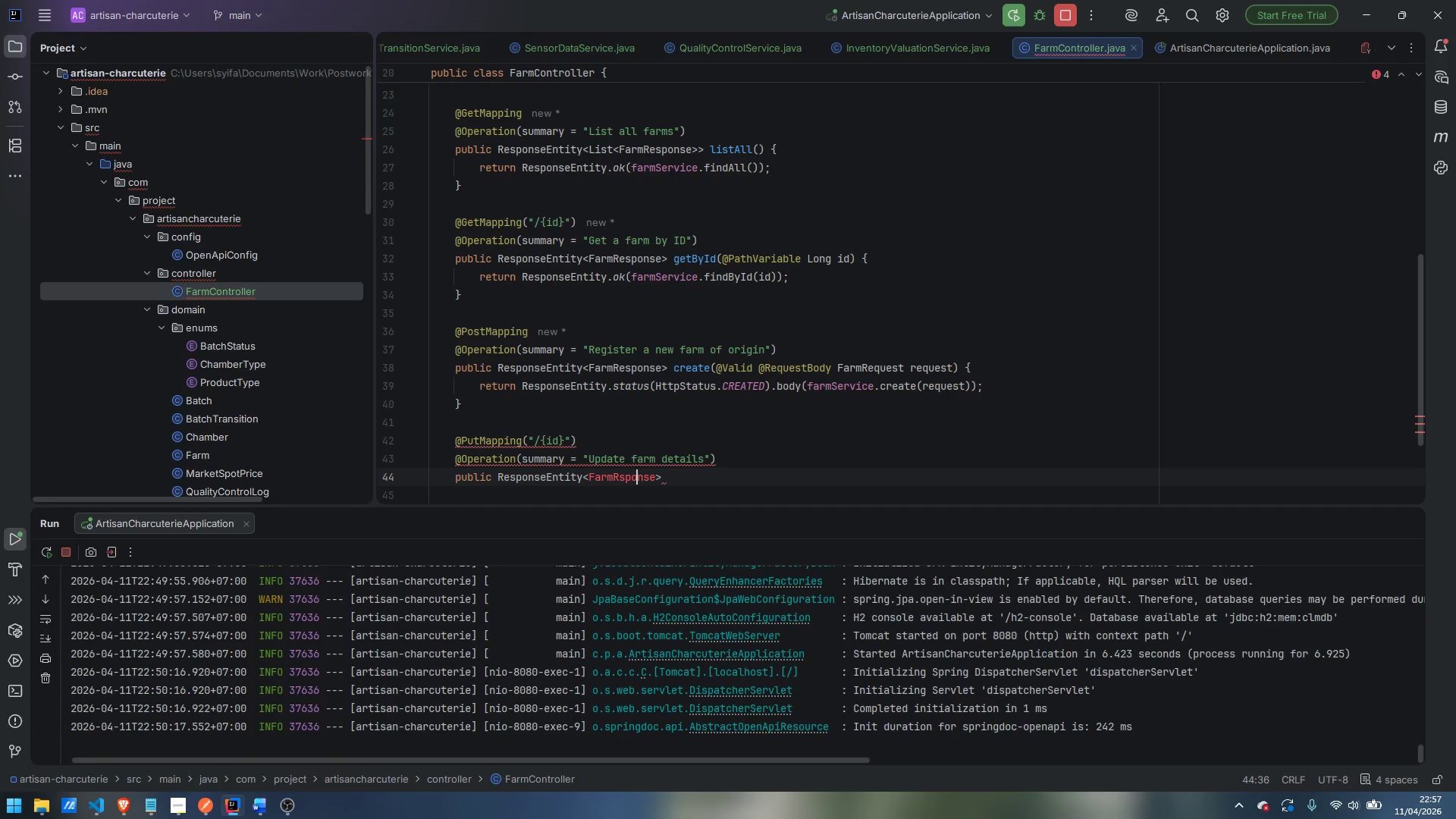 
key(ArrowLeft)
 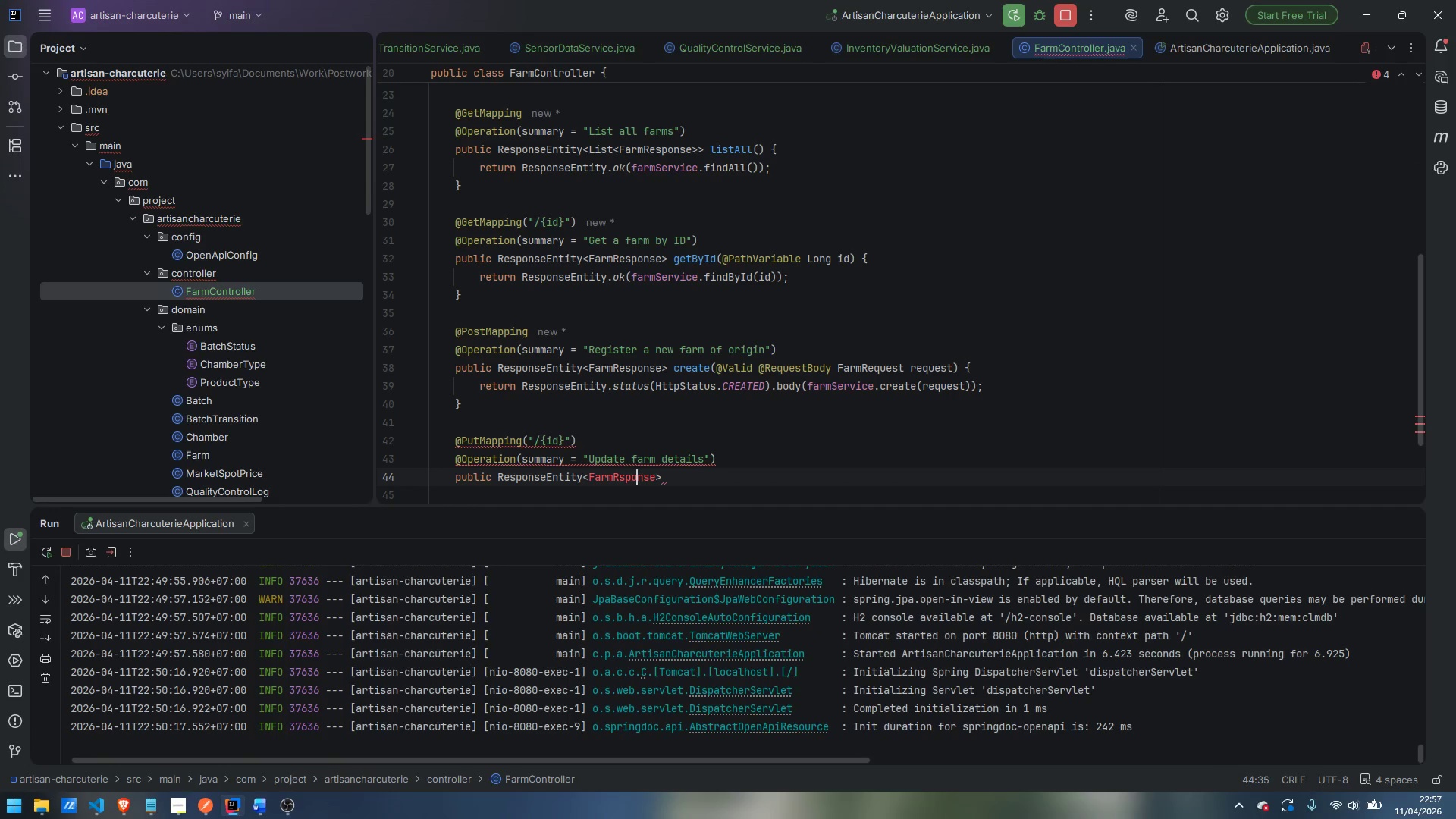 
key(ArrowLeft)
 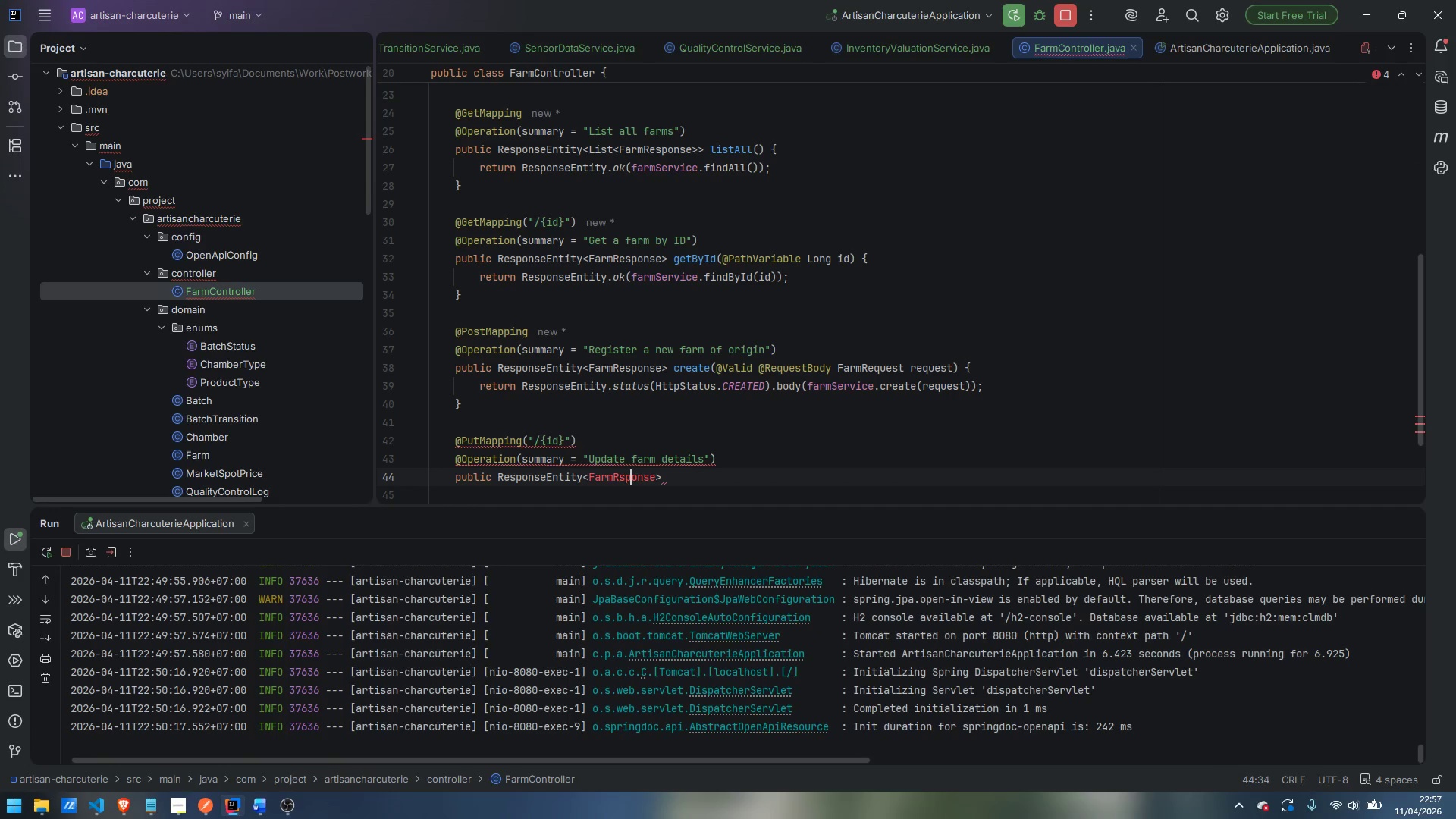 
key(ArrowLeft)
 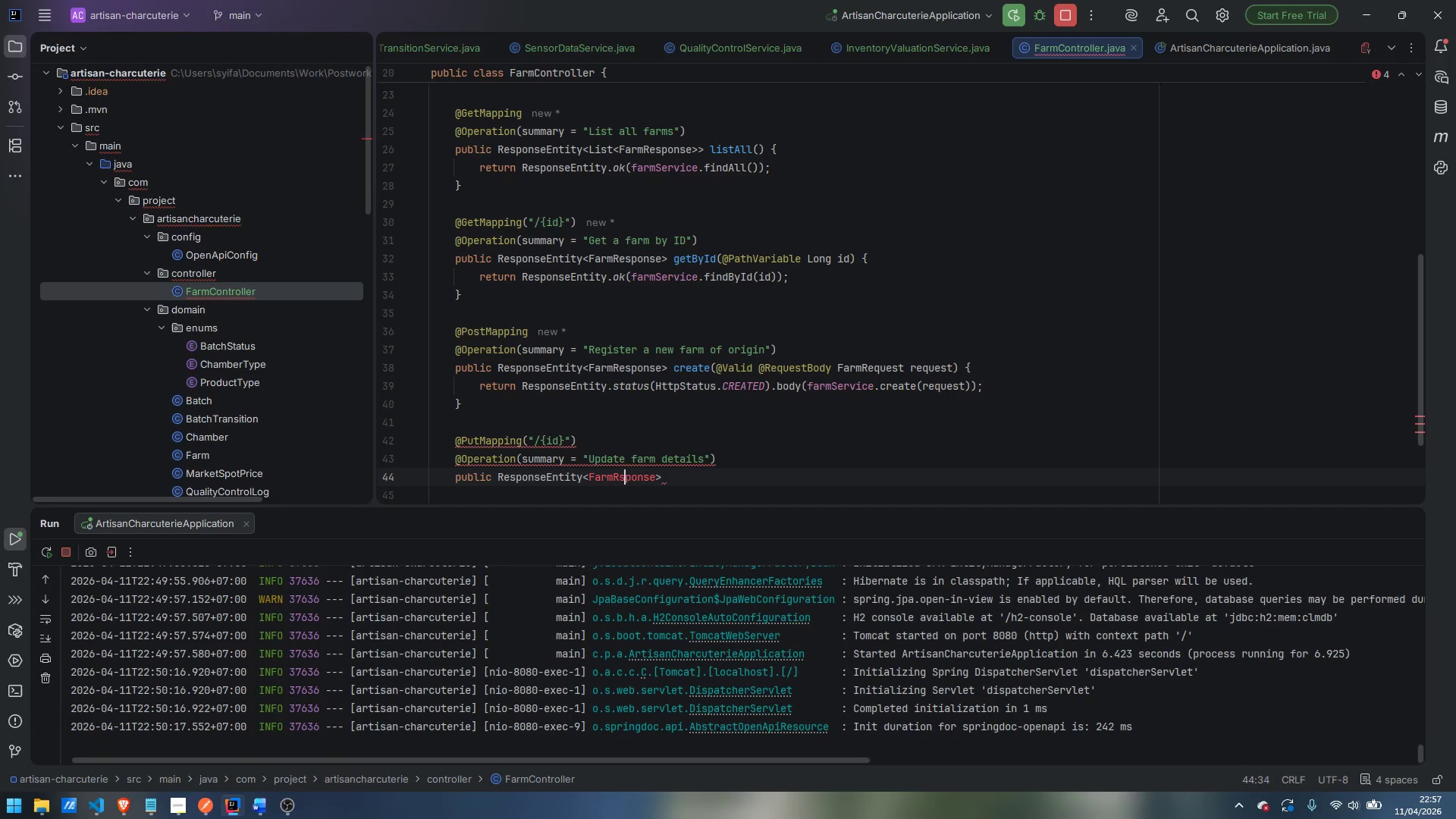 
key(ArrowLeft)
 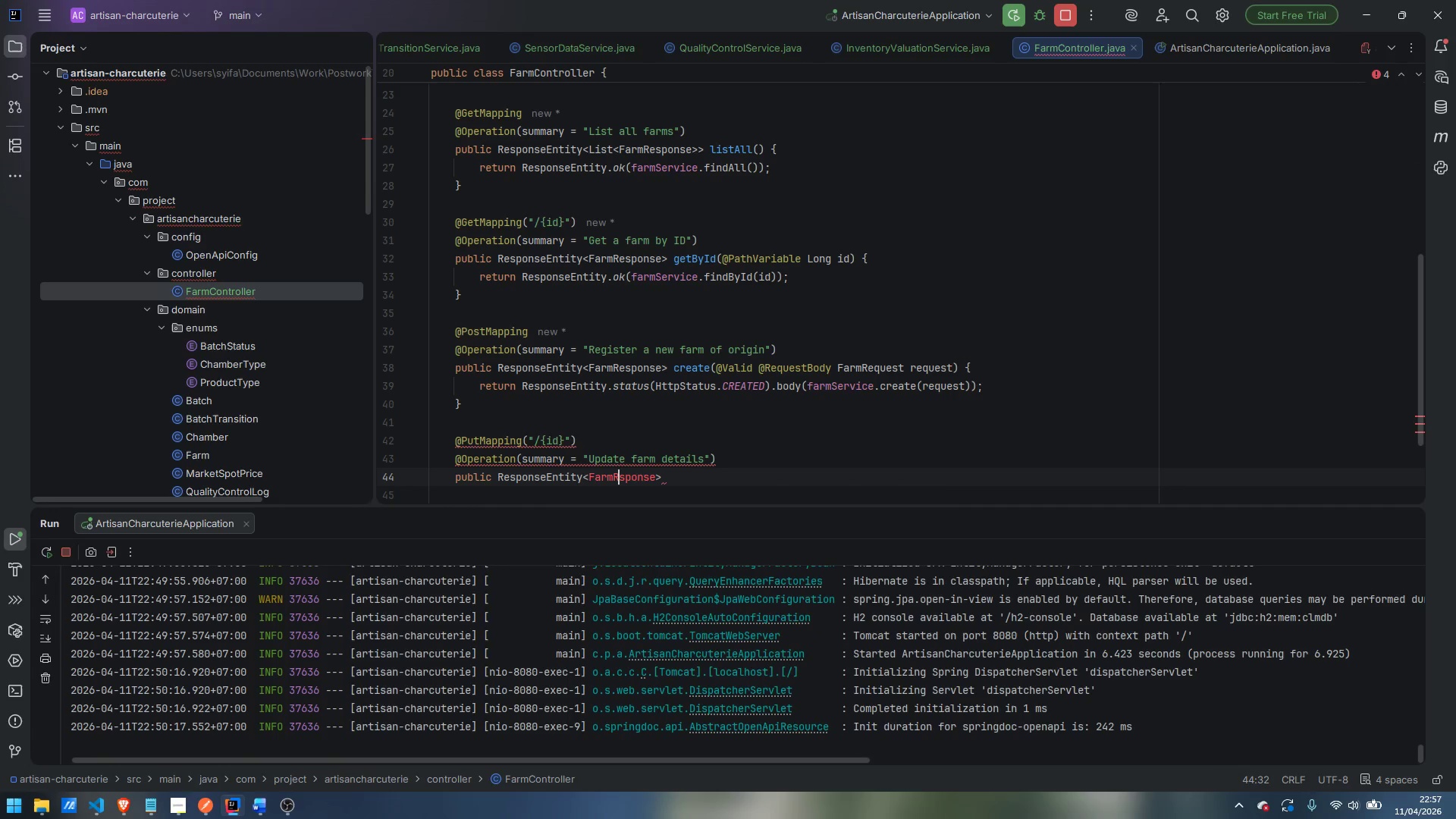 
key(E)
 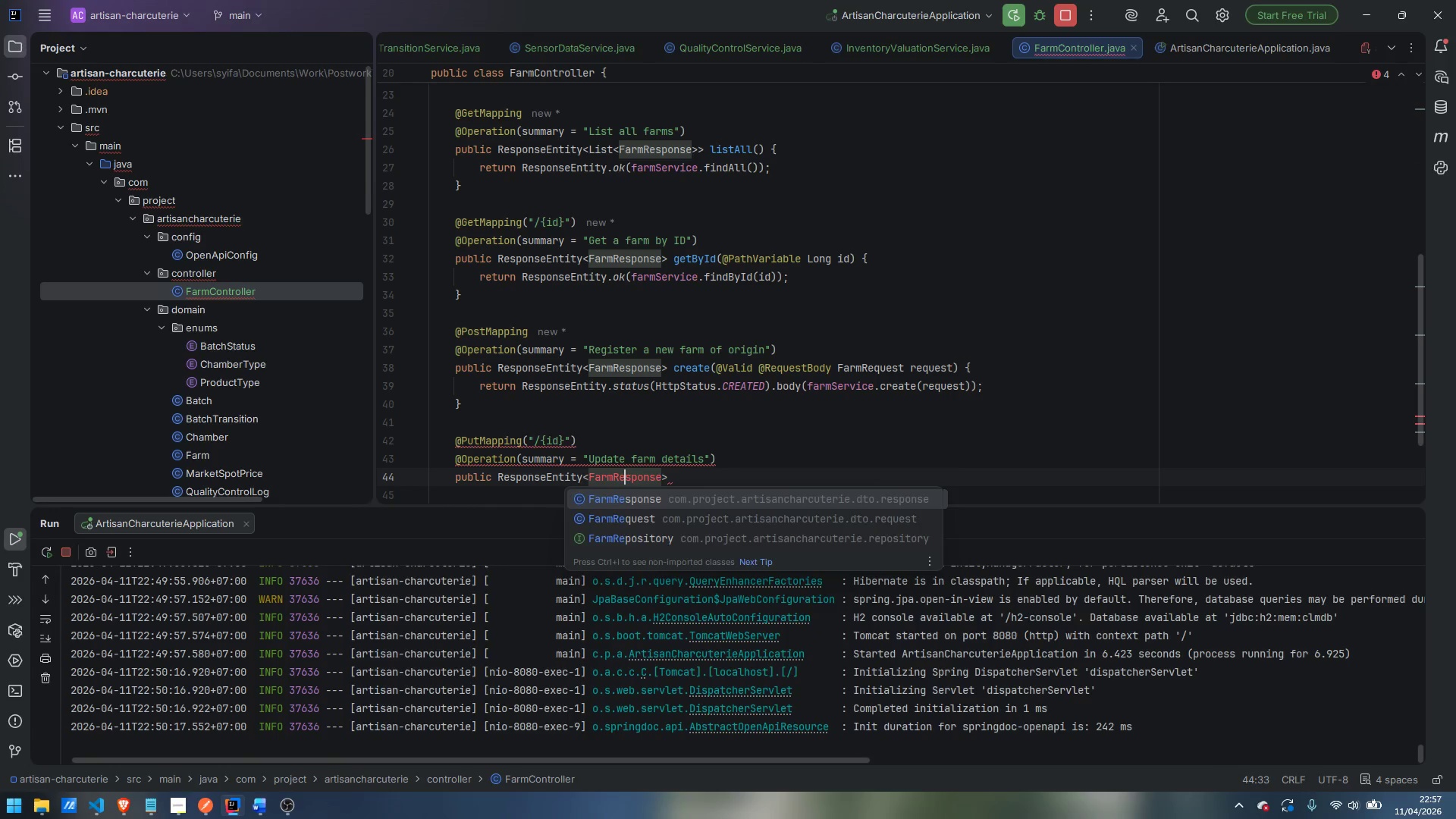 
key(Control+ControlLeft)
 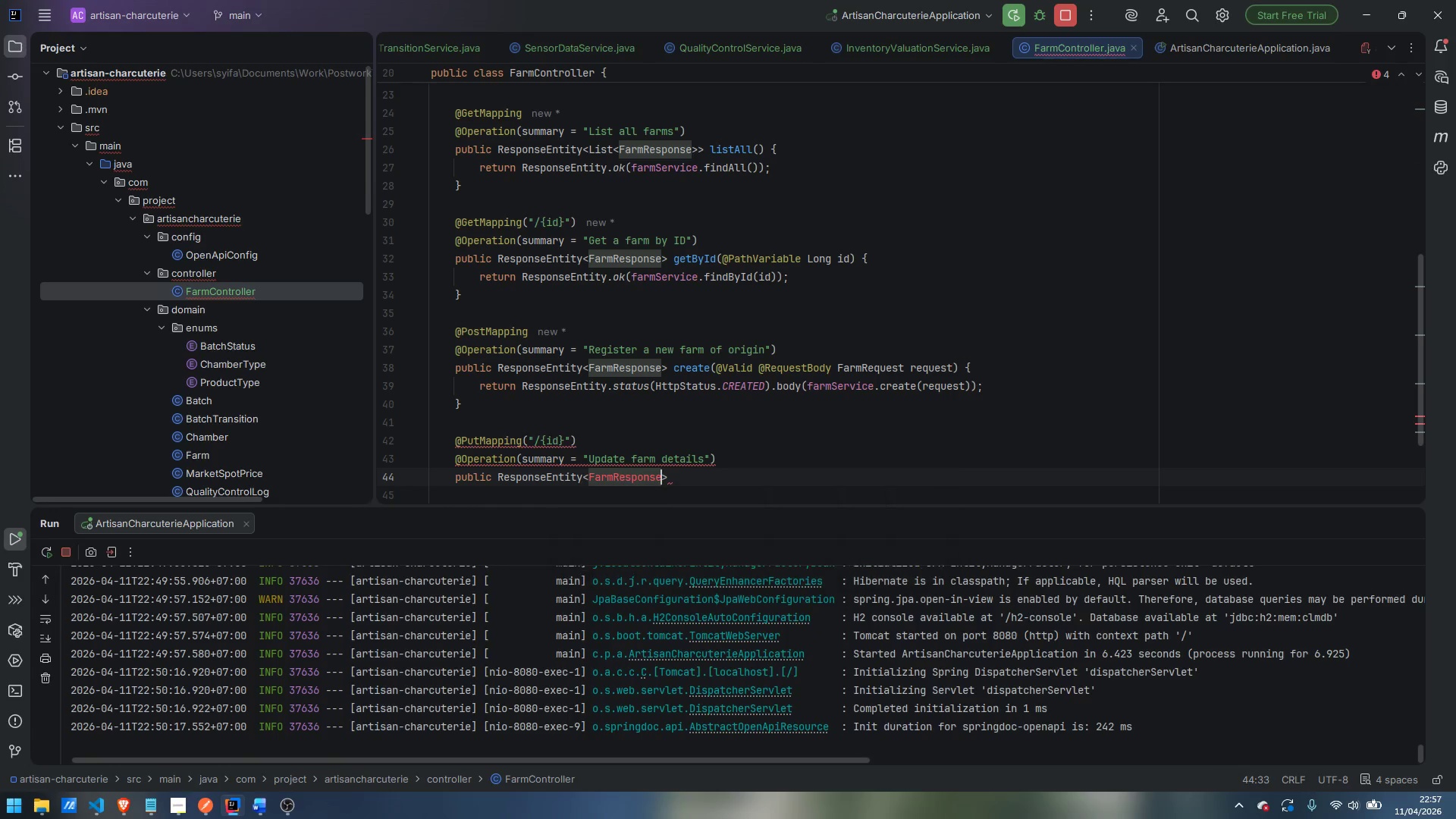 
key(Control+ArrowRight)
 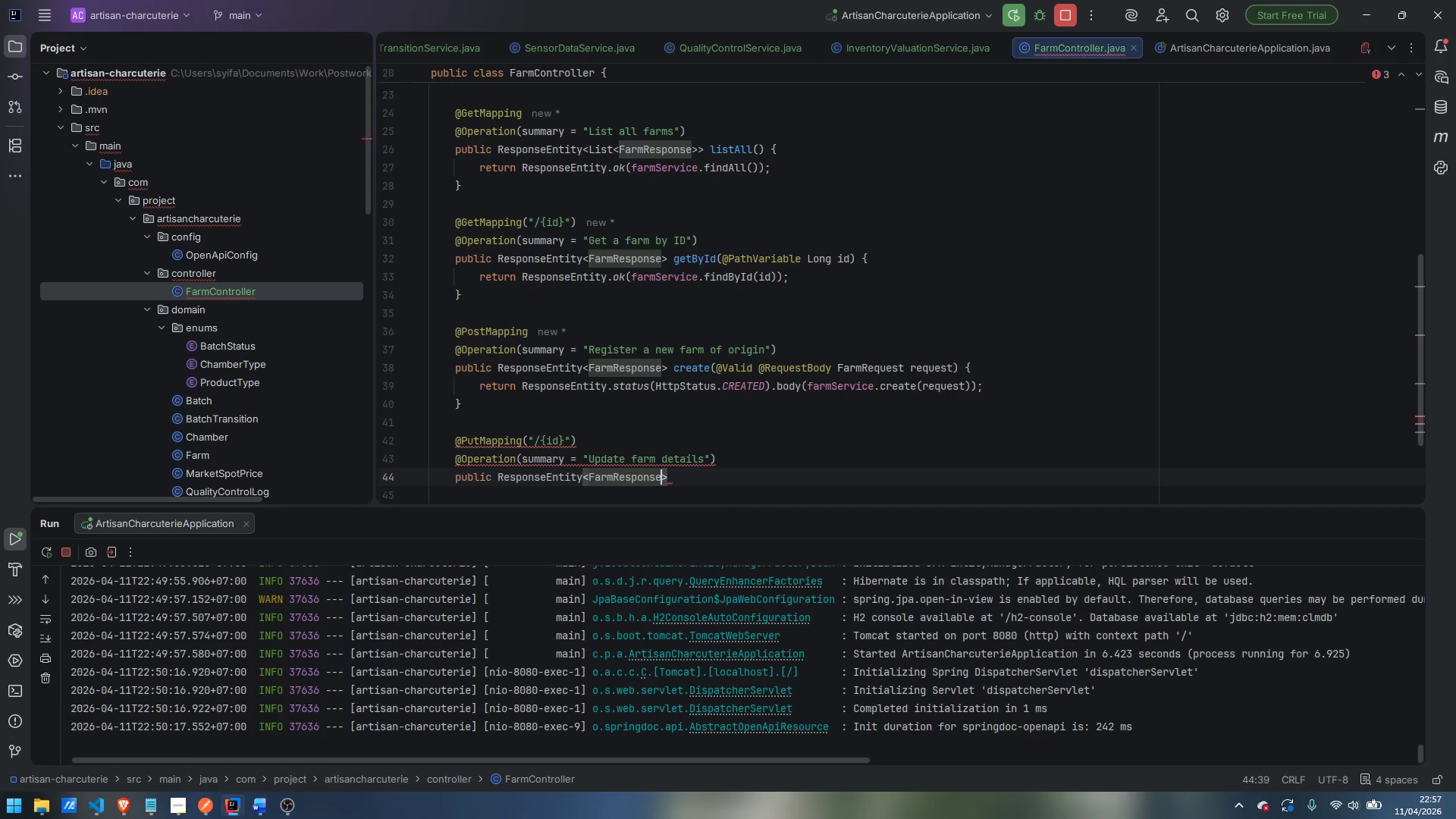 
key(ArrowRight)
 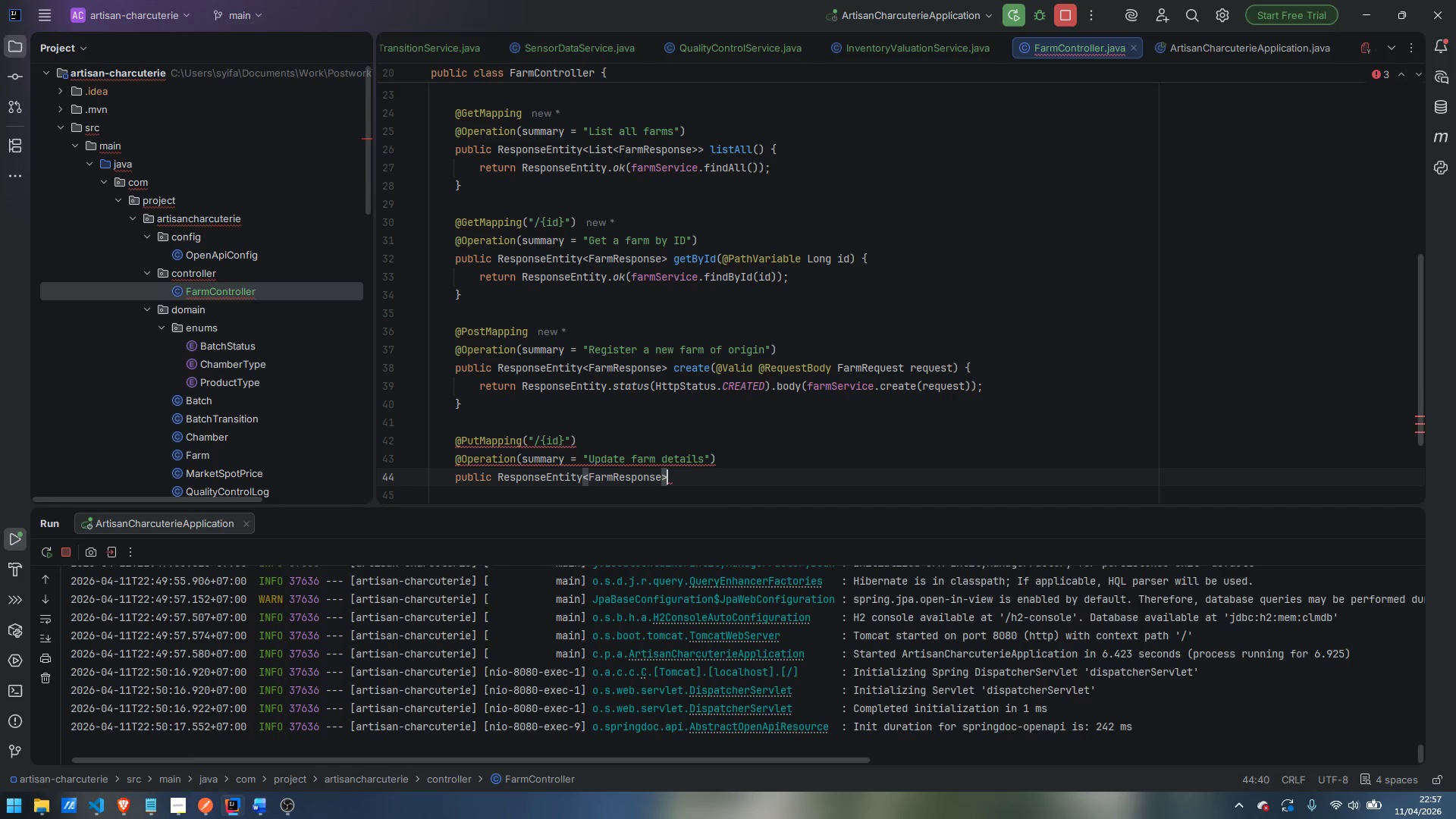 
type( update()
 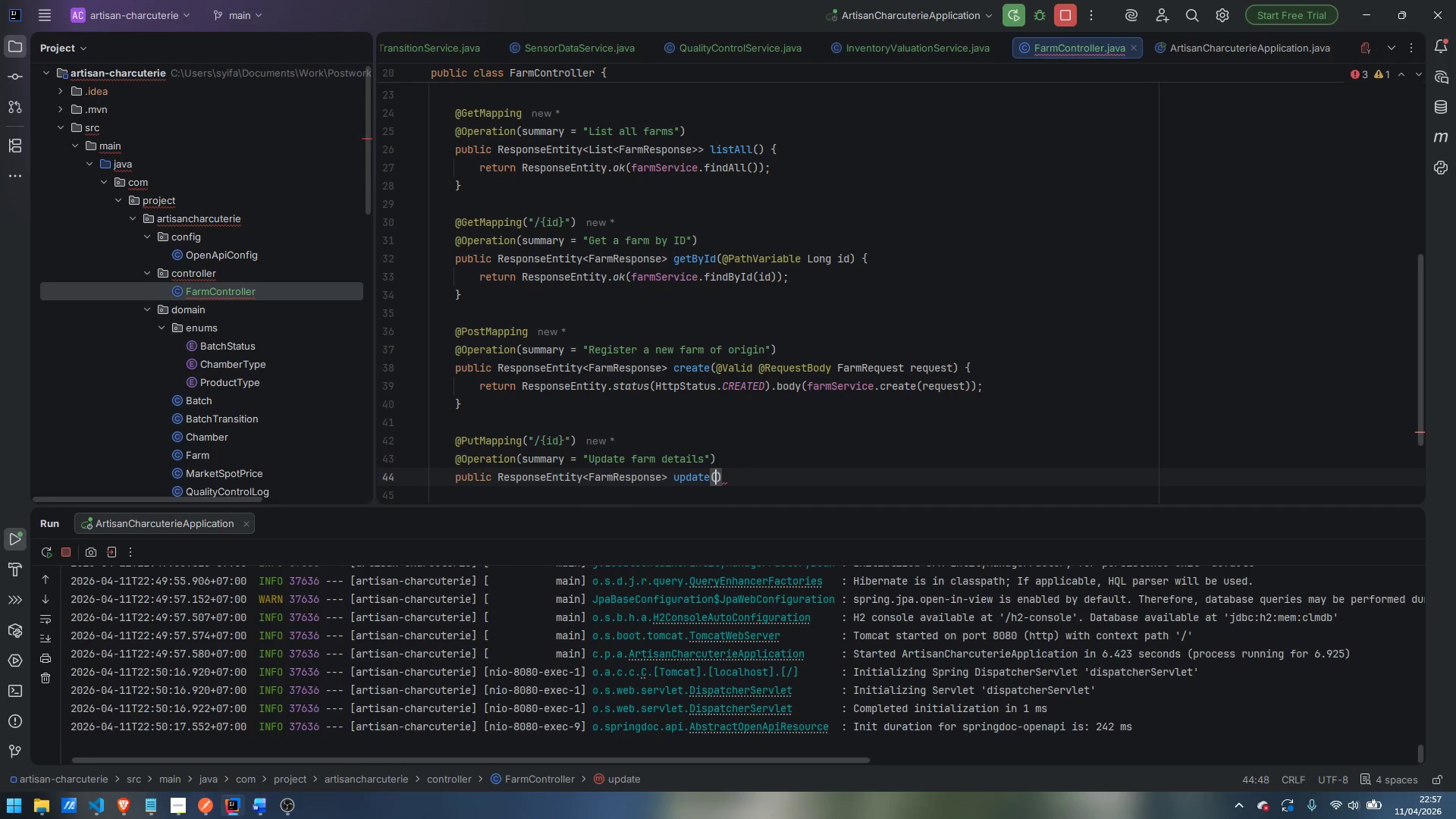 
key(Enter)
 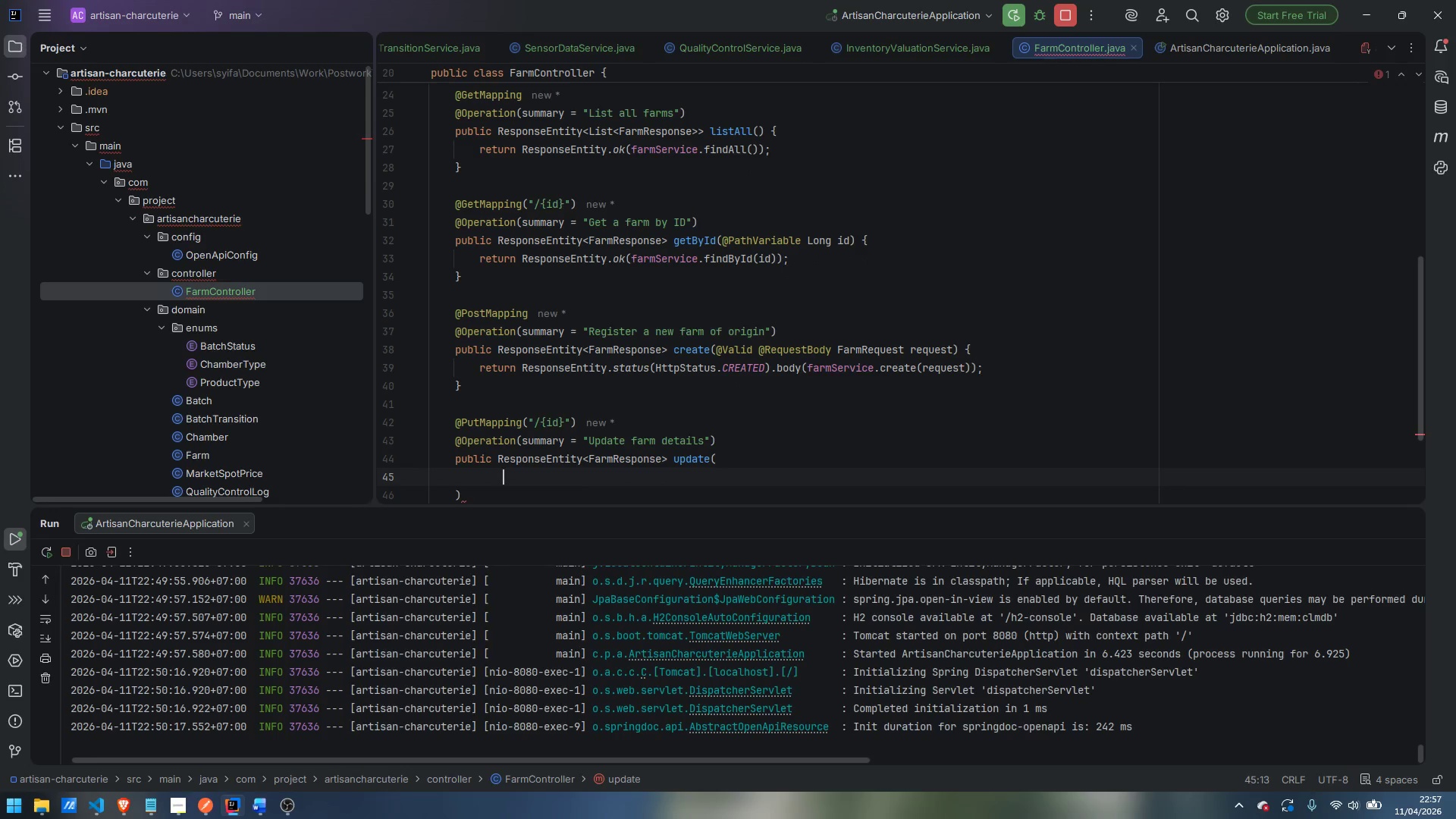 
type(@PathVa)
 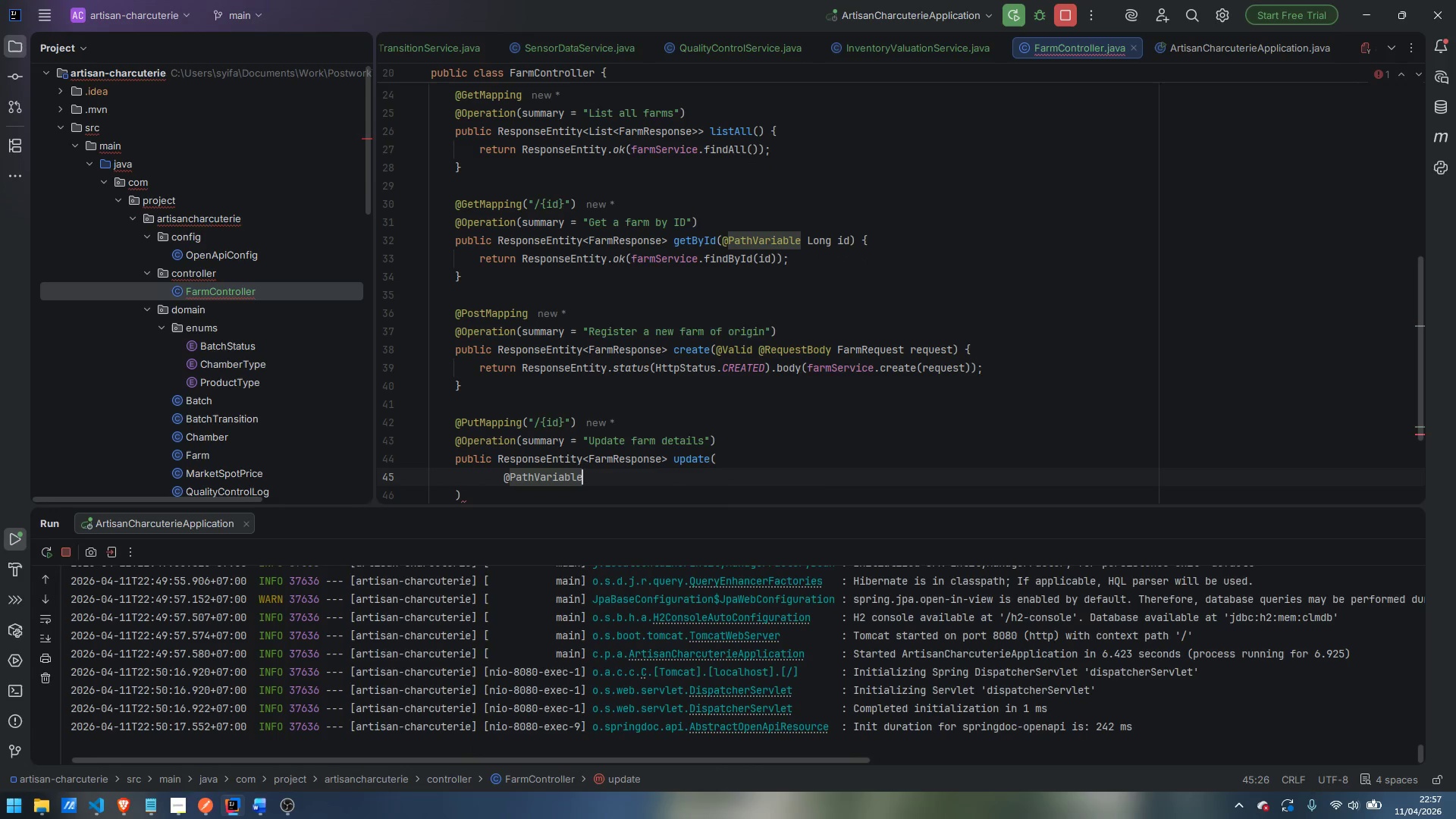 
 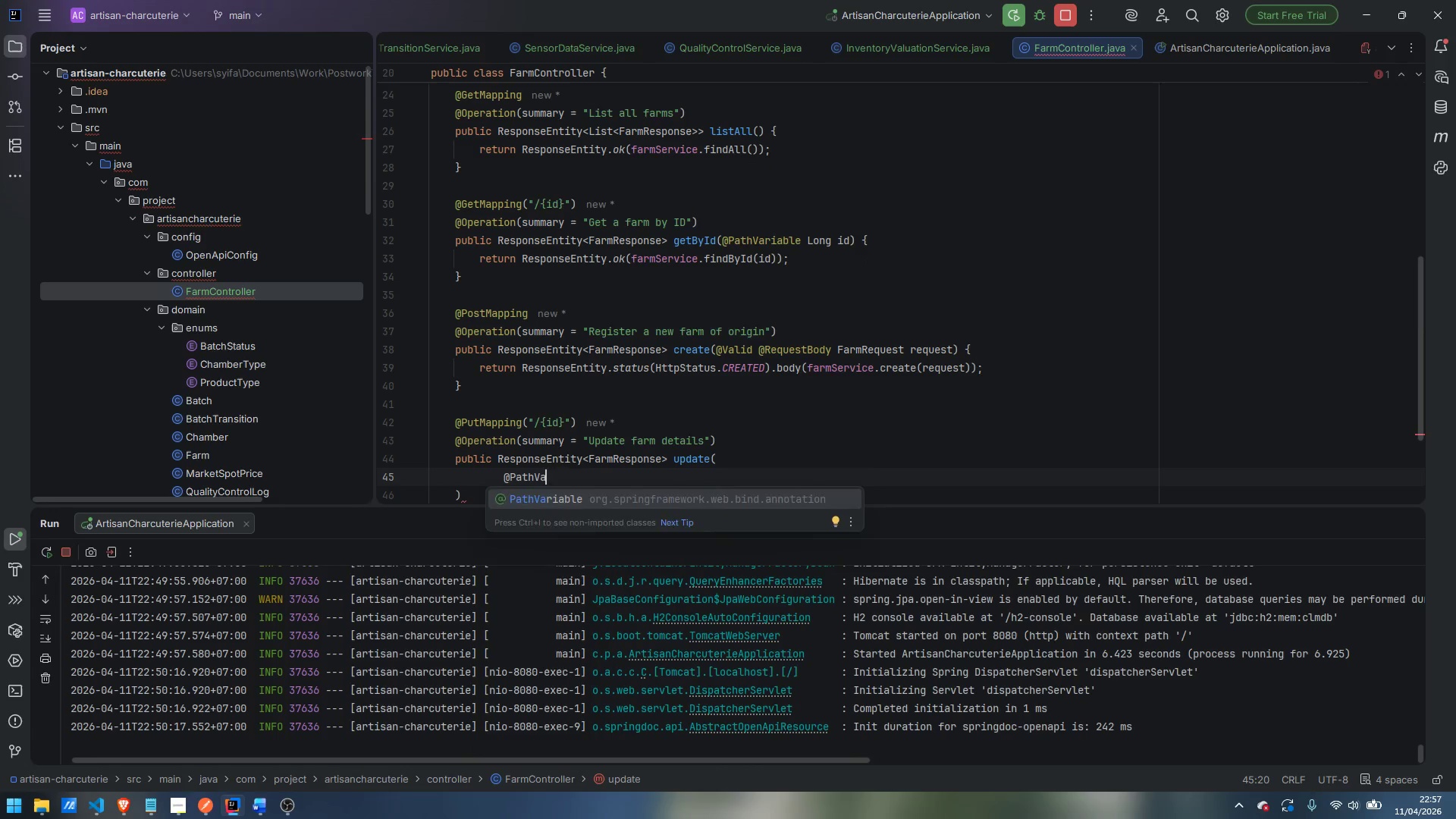 
key(Enter)
 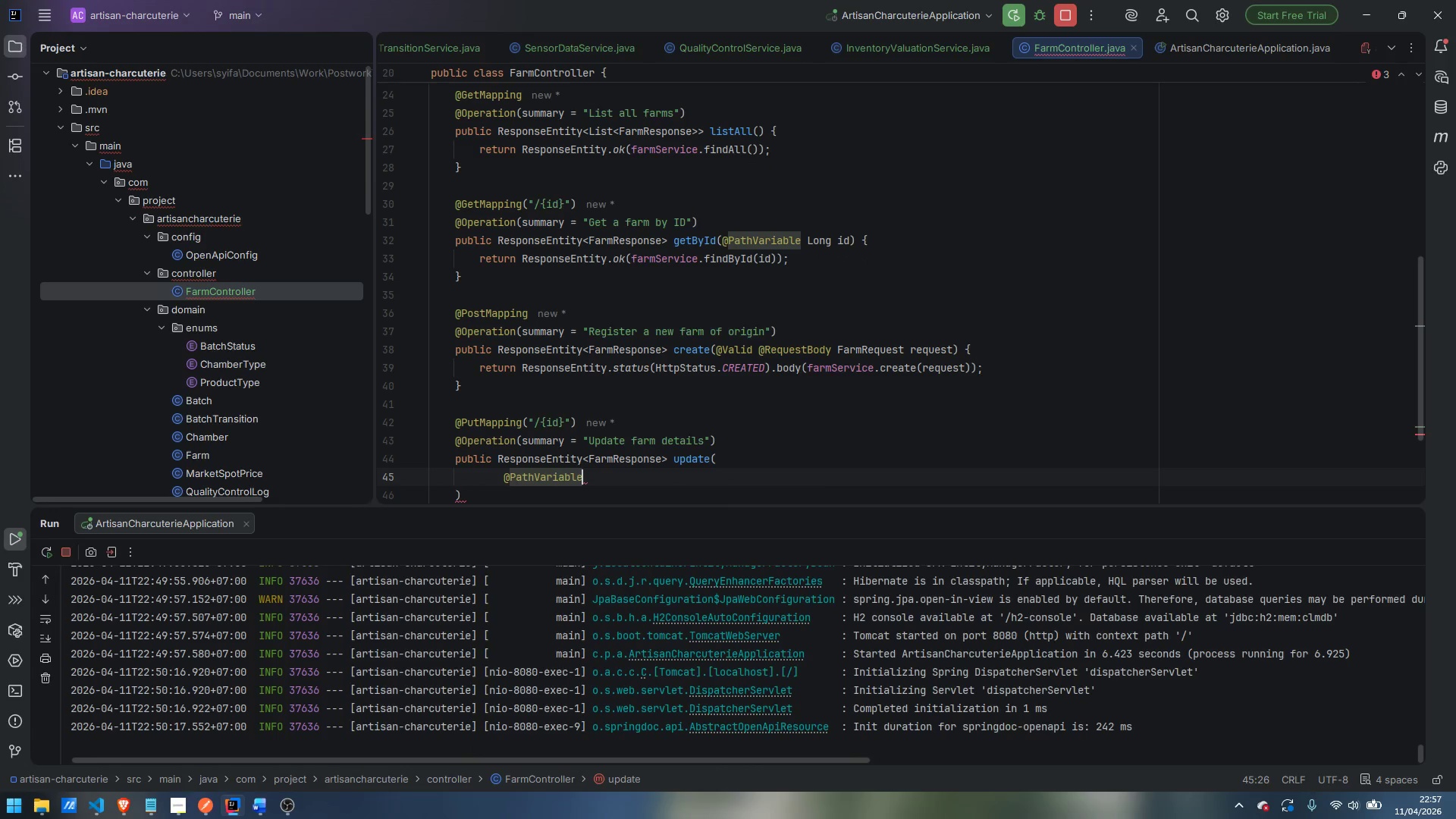 
type( Long id,)
 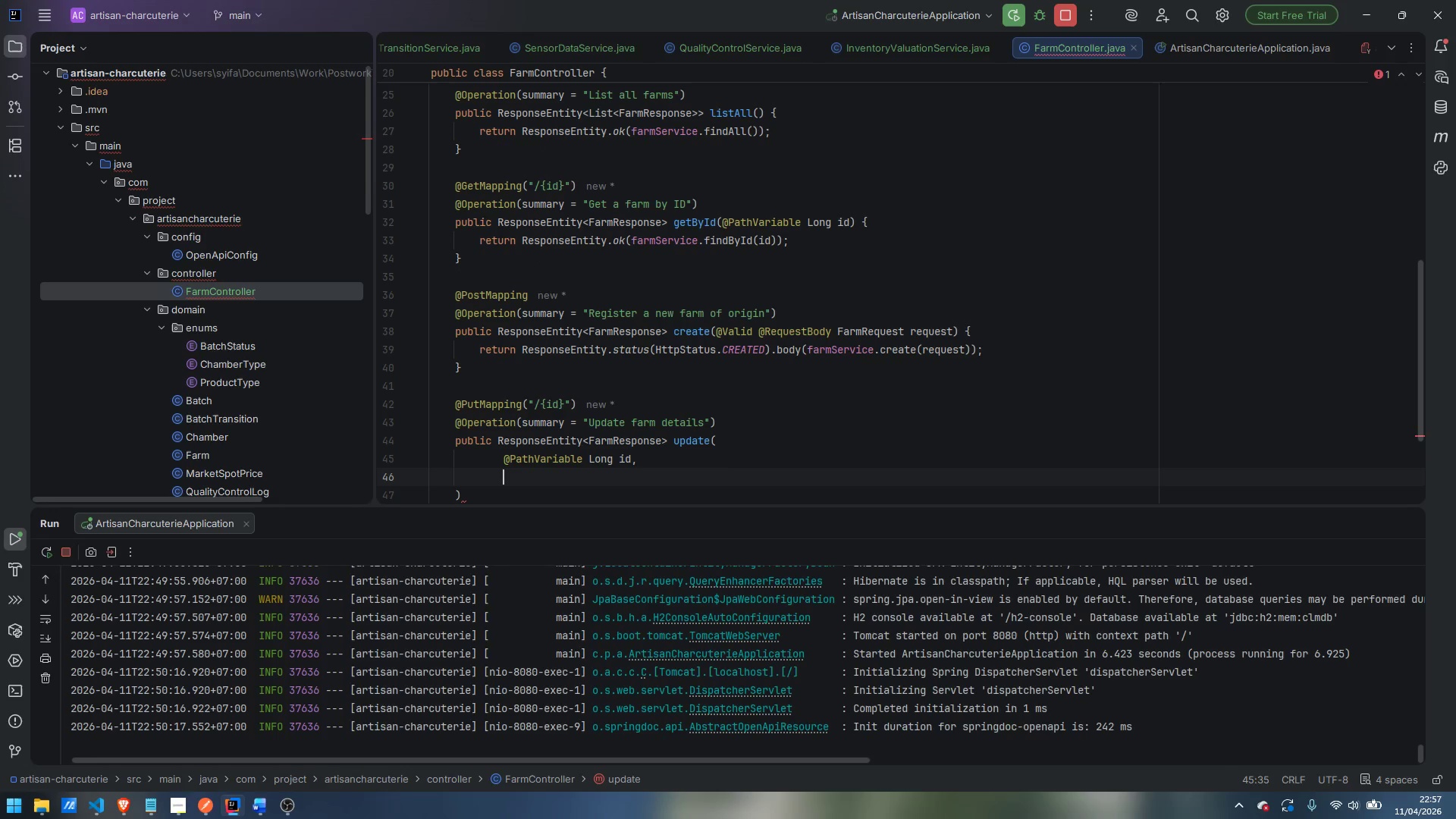 
key(Enter)
 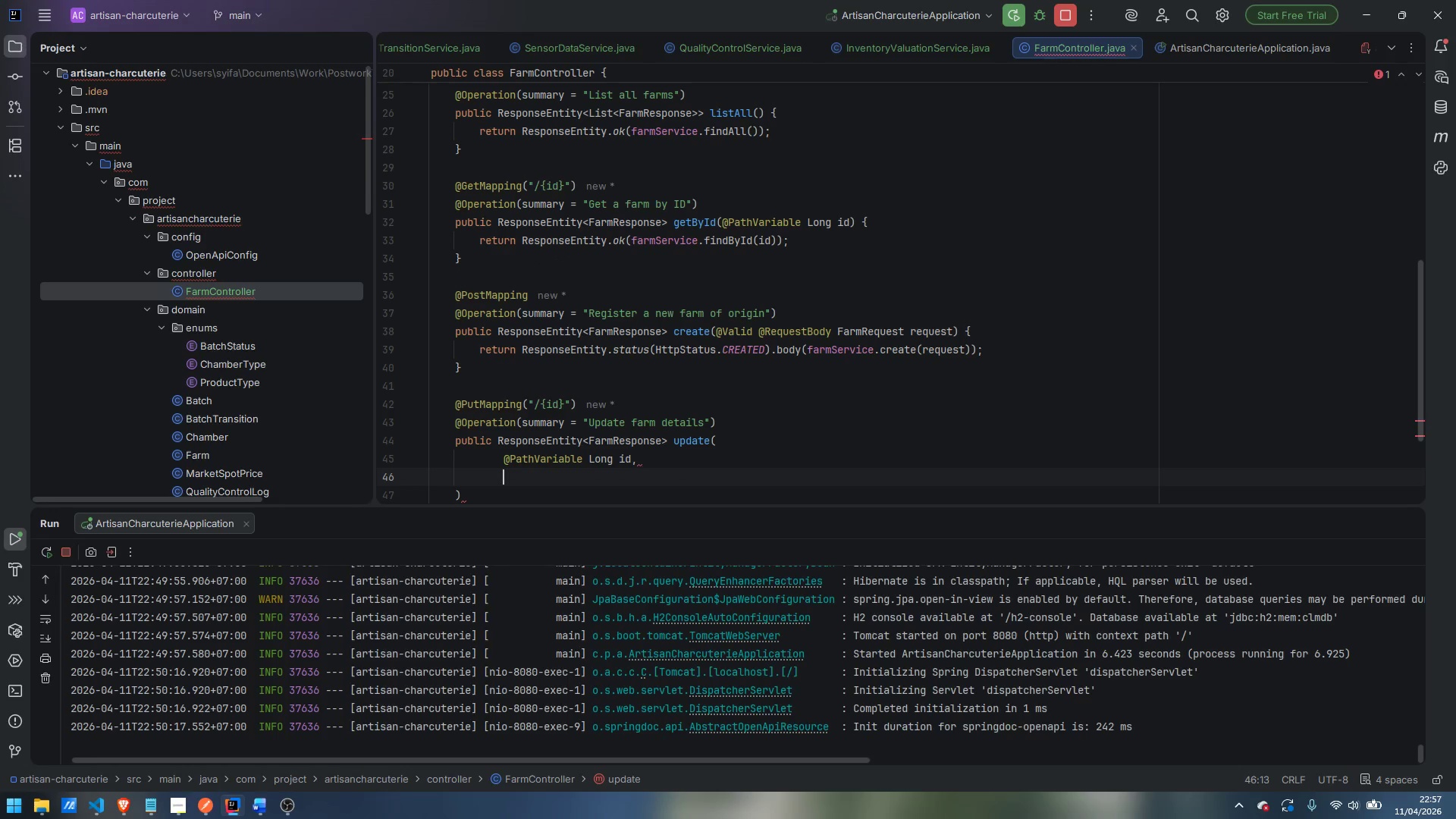 
type(@Valid @Reques)
 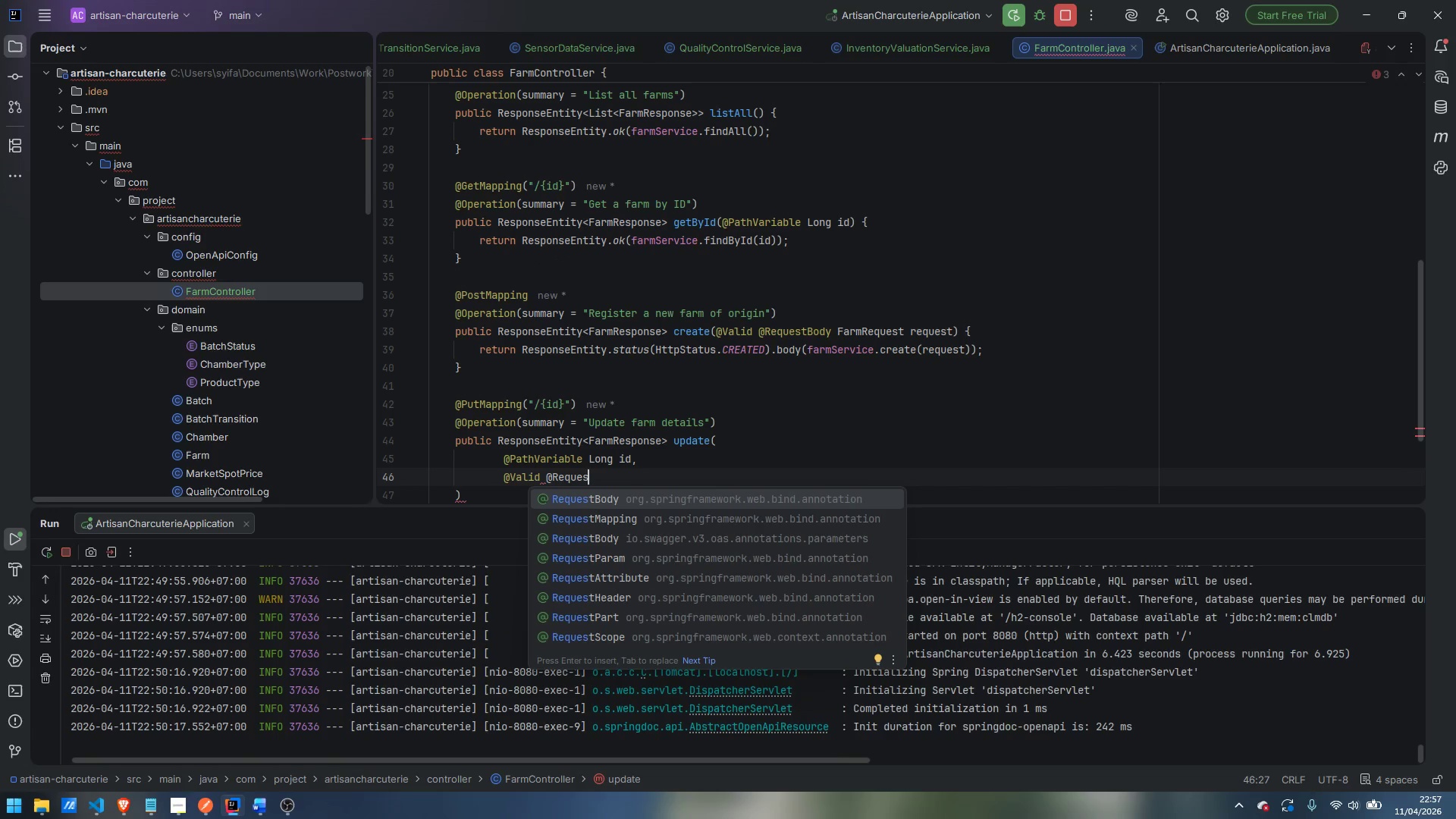 
key(Enter)
 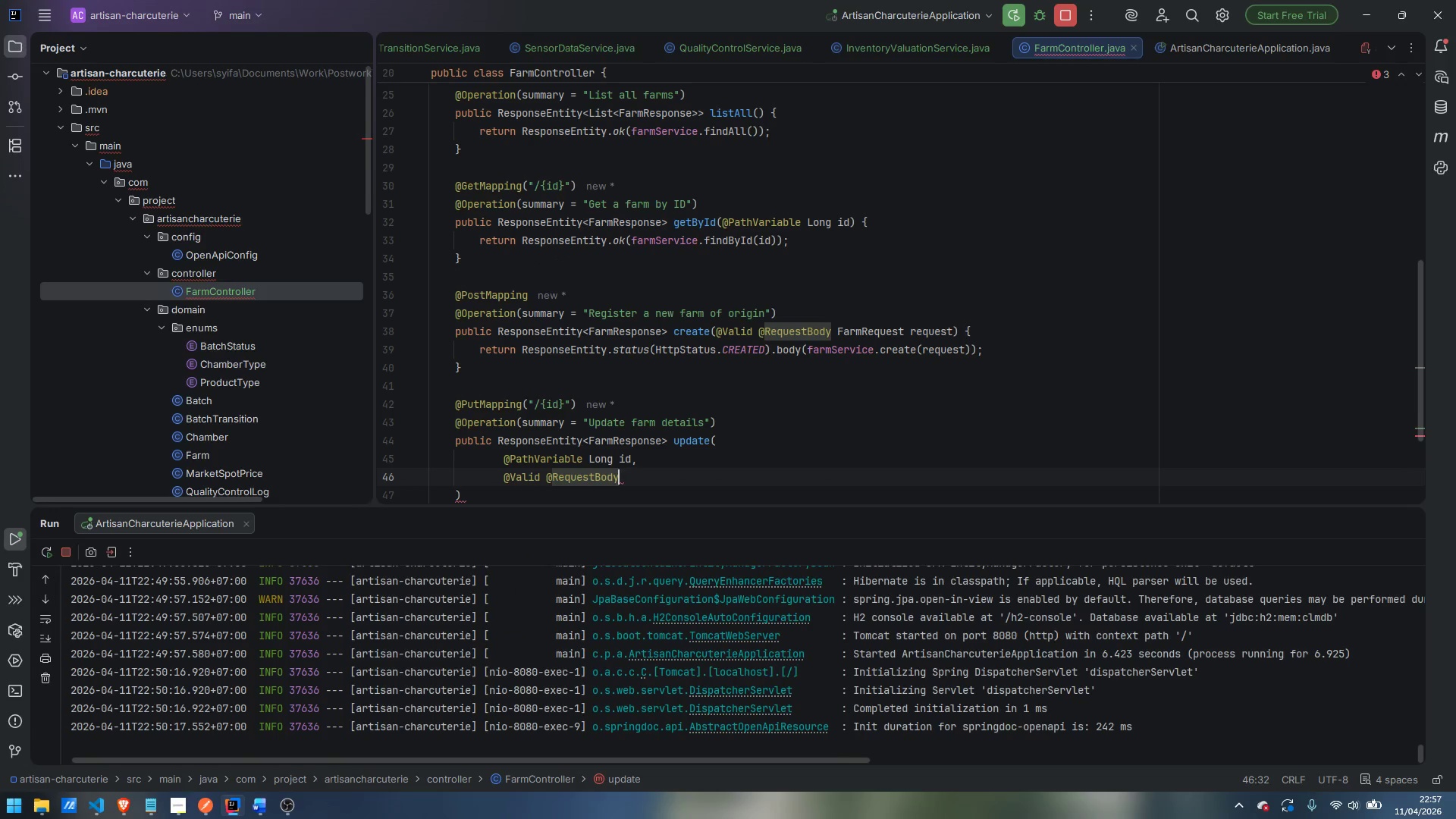 
type( FarmReq)
 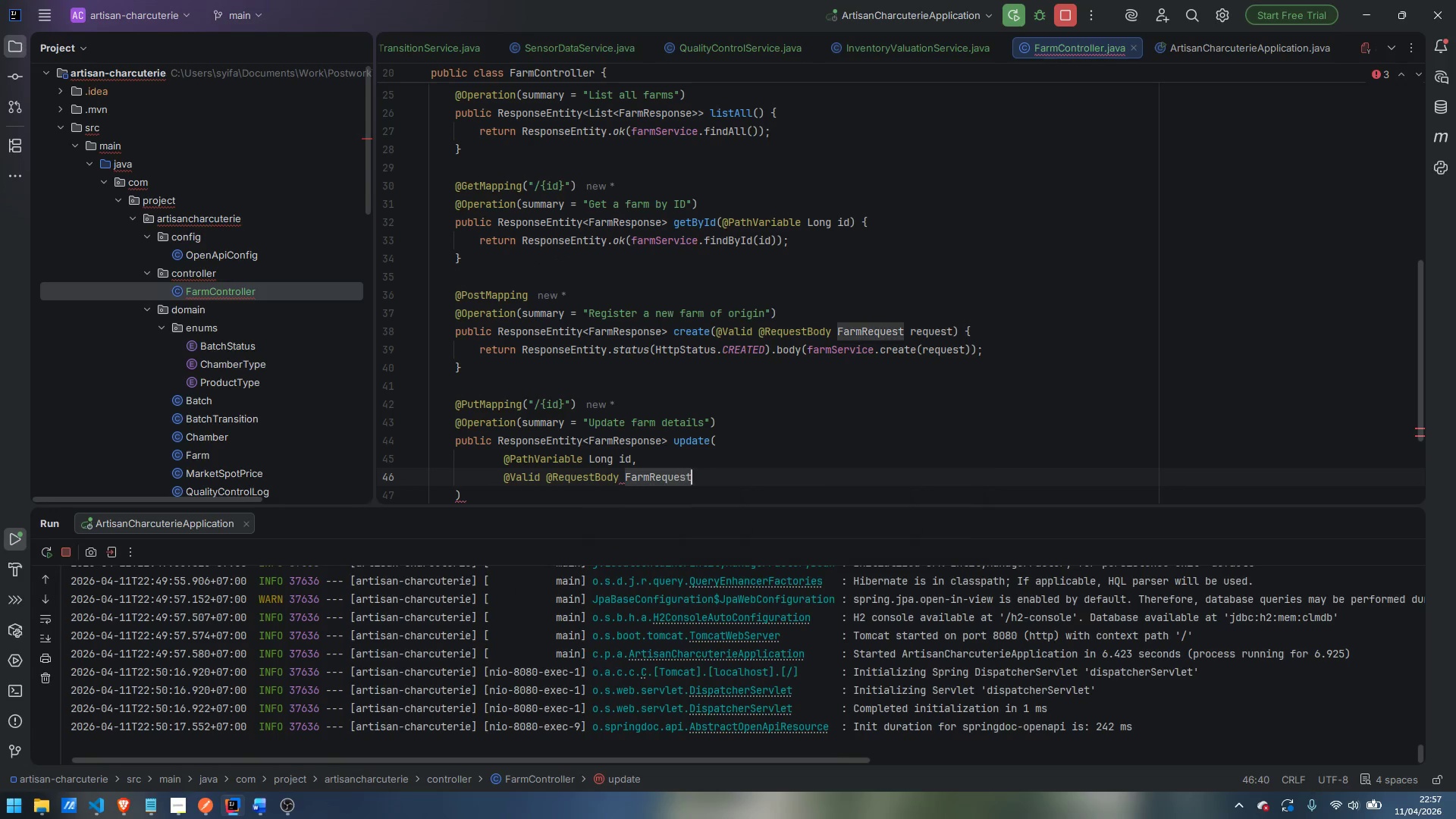 
key(Enter)
 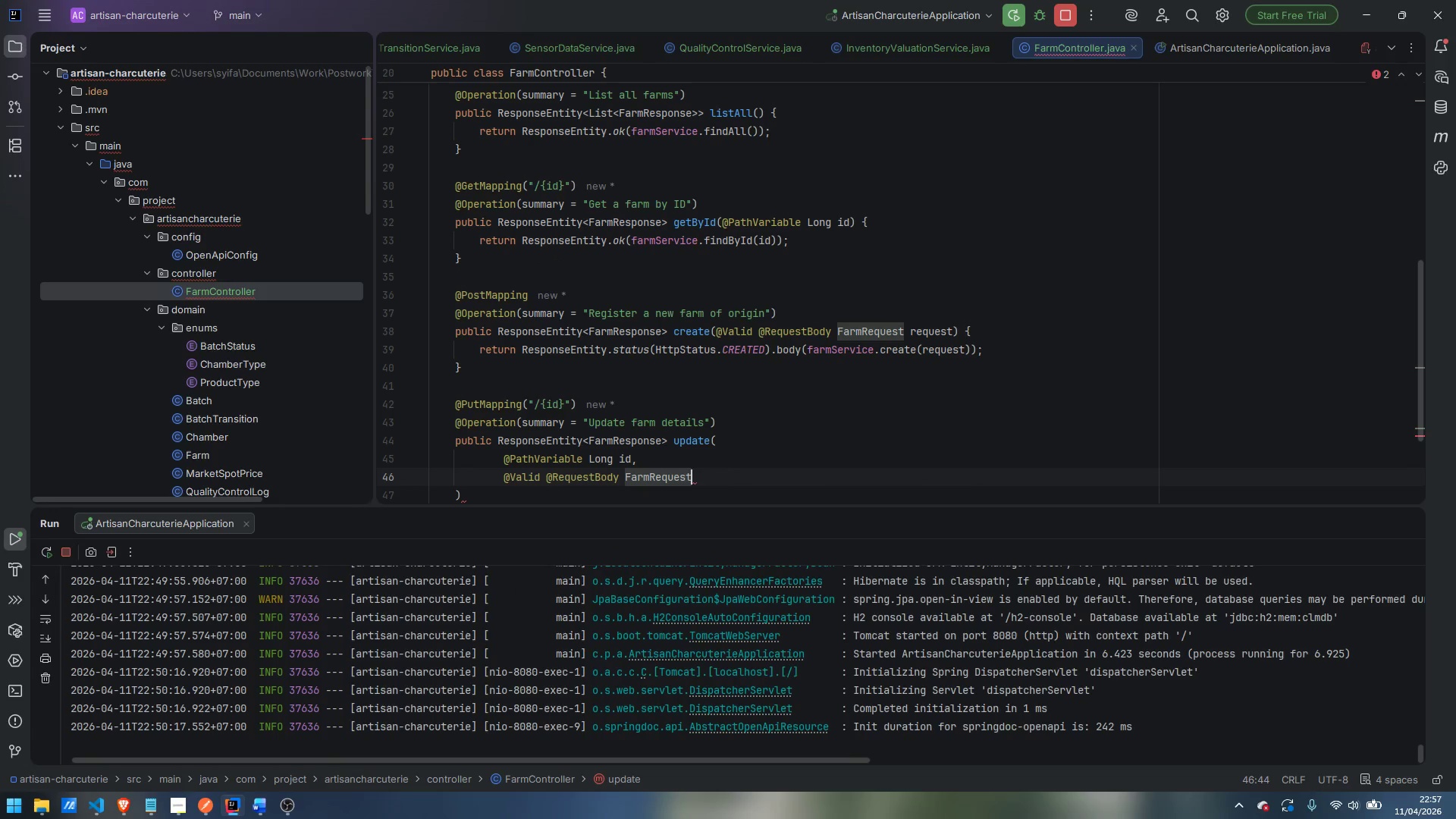 
type( reqesu)
key(Backspace)
key(Backspace)
key(Backspace)
key(Backspace)
type(quest)
 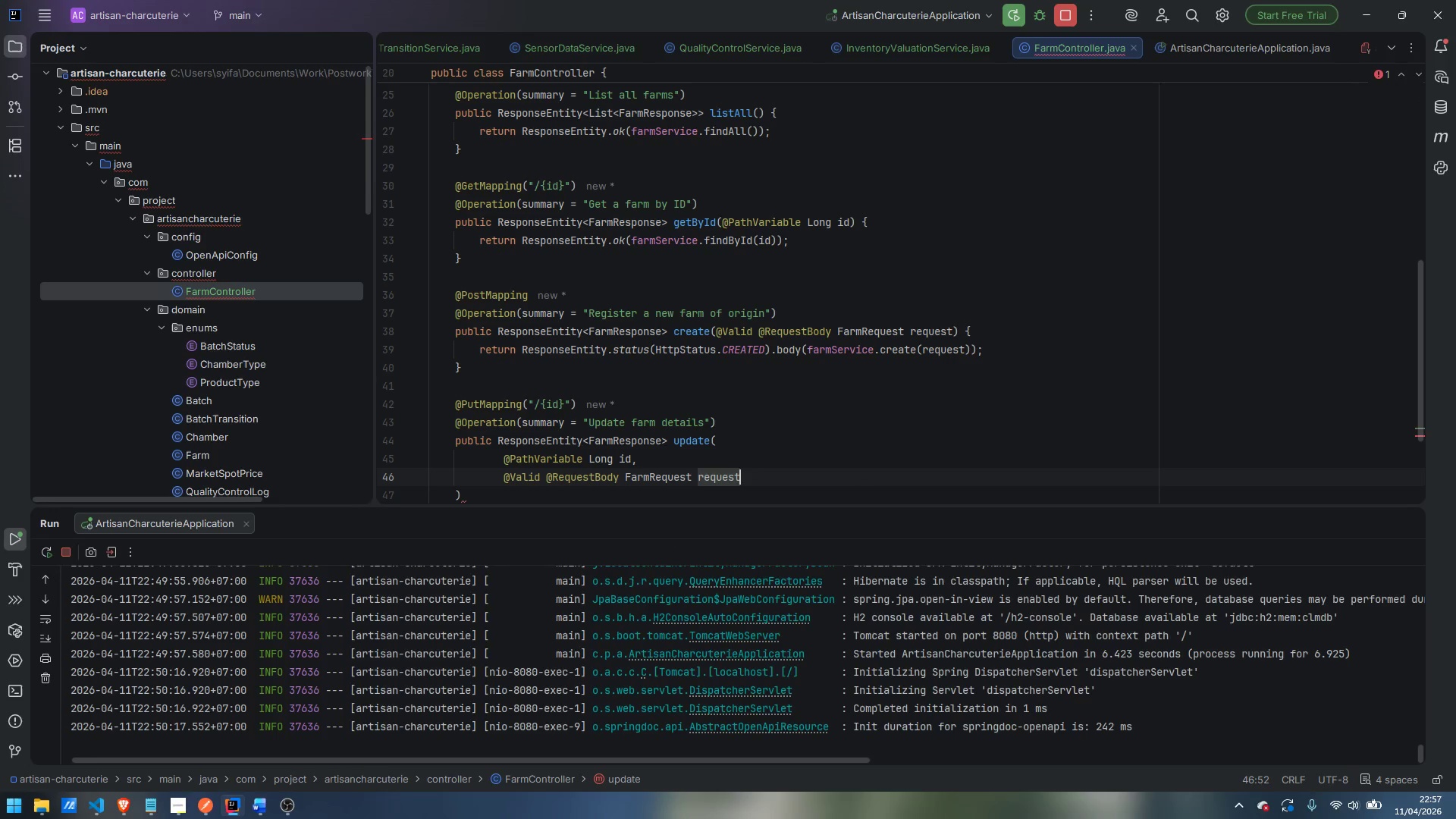 
key(Enter)
 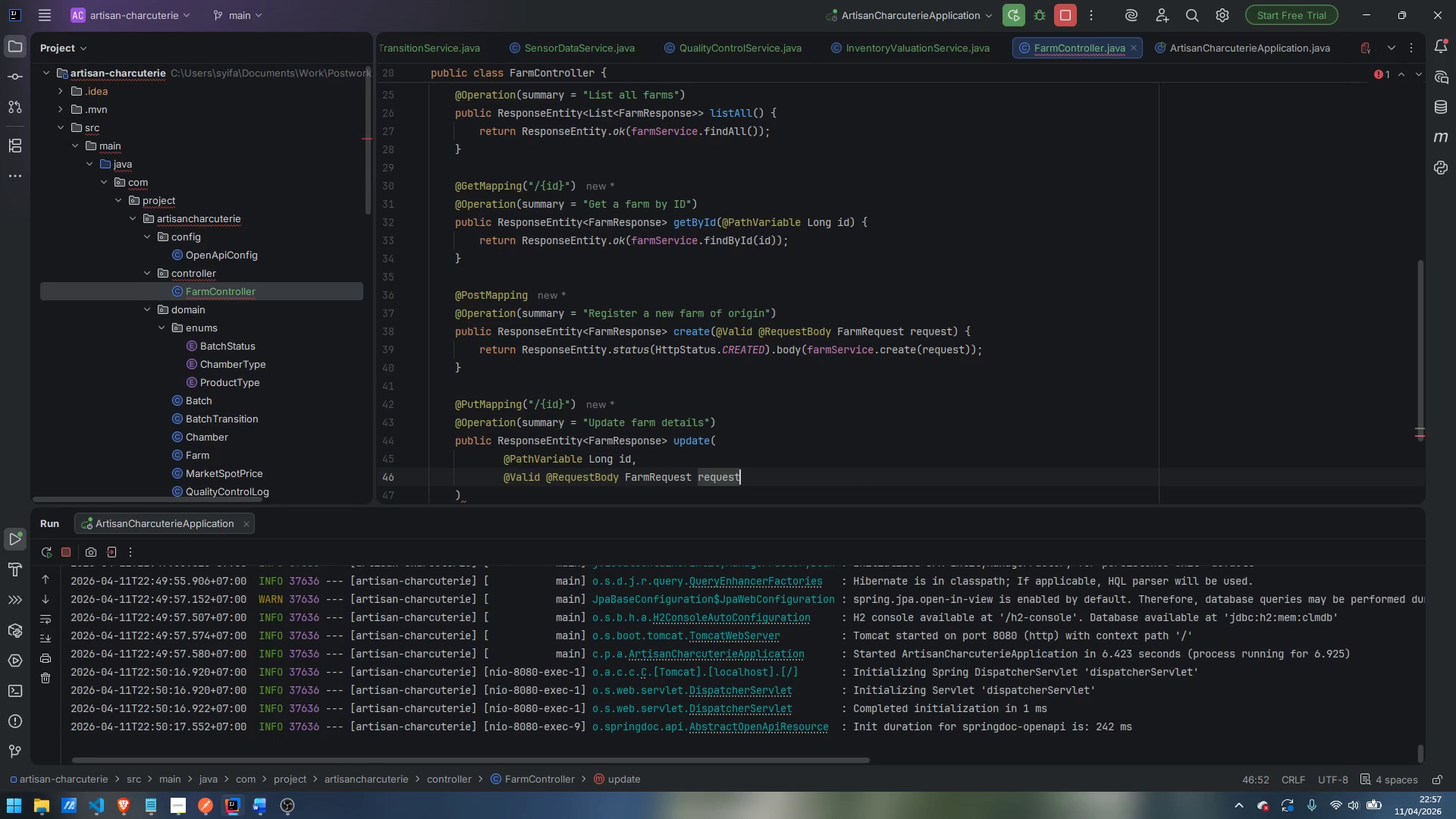 
key(Control+Delete)
 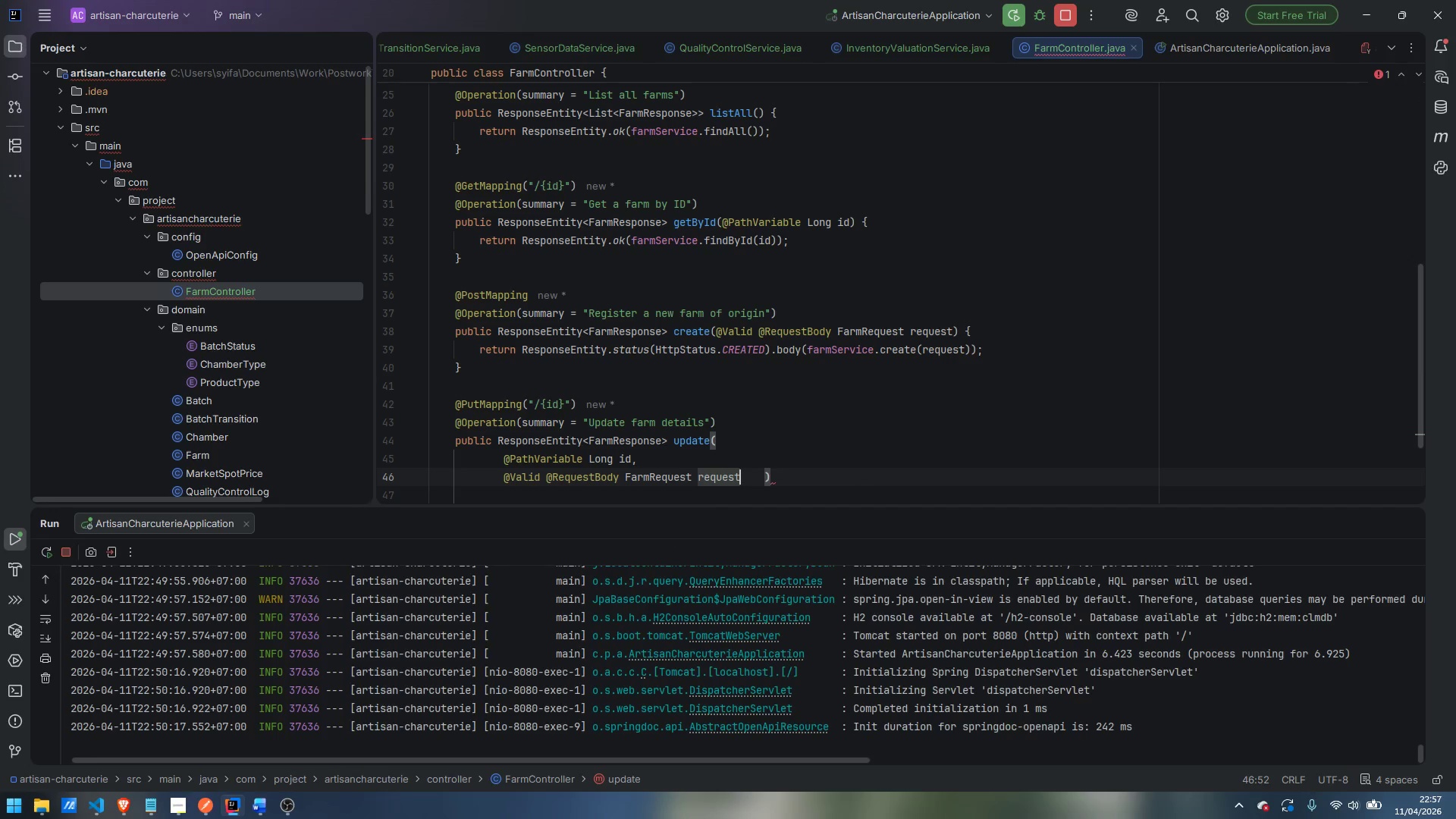 
key(Control+Delete)
 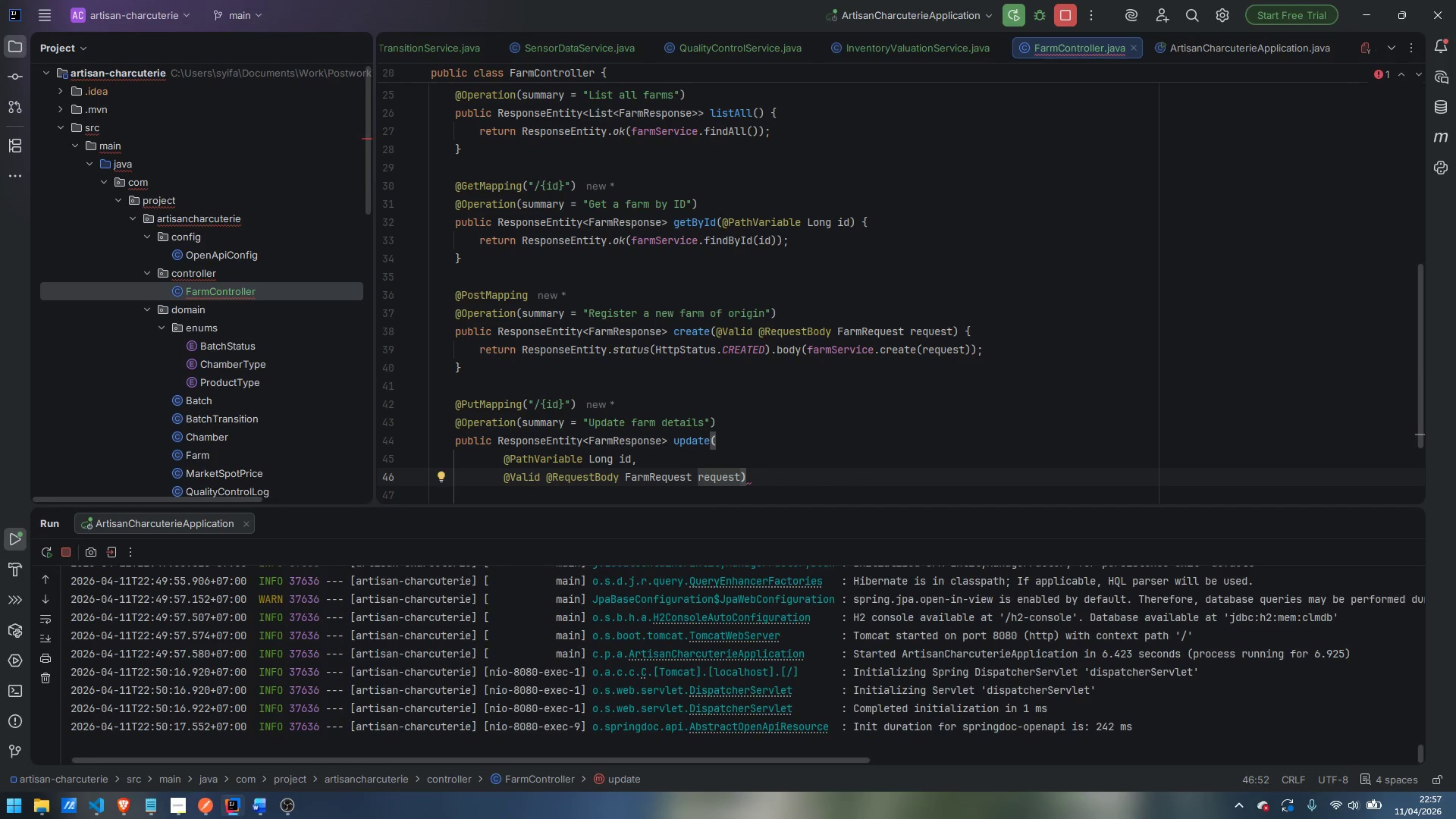 
key(ArrowRight)
 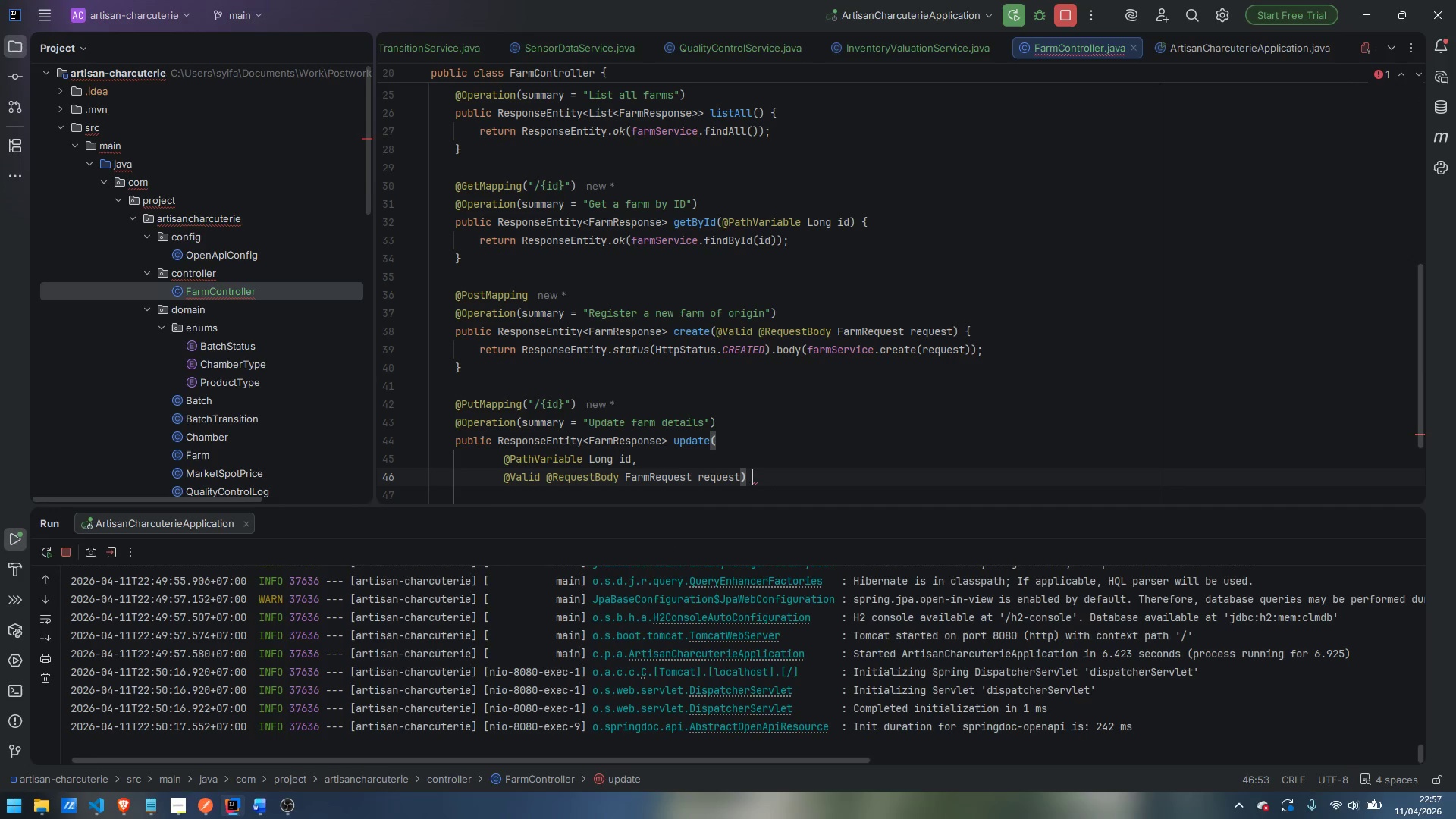 
key(Space)
 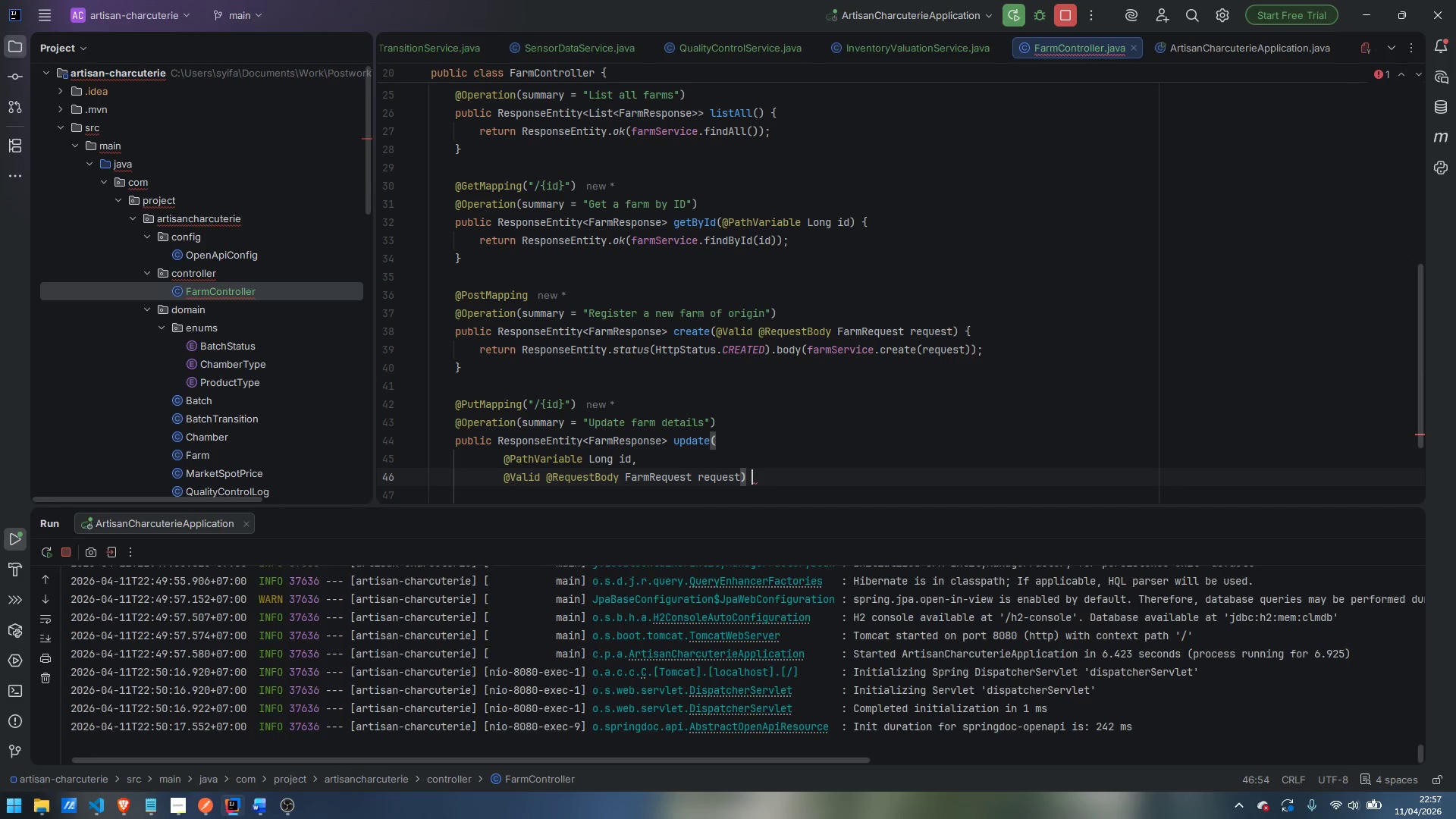 
key(Shift+BracketLeft)
 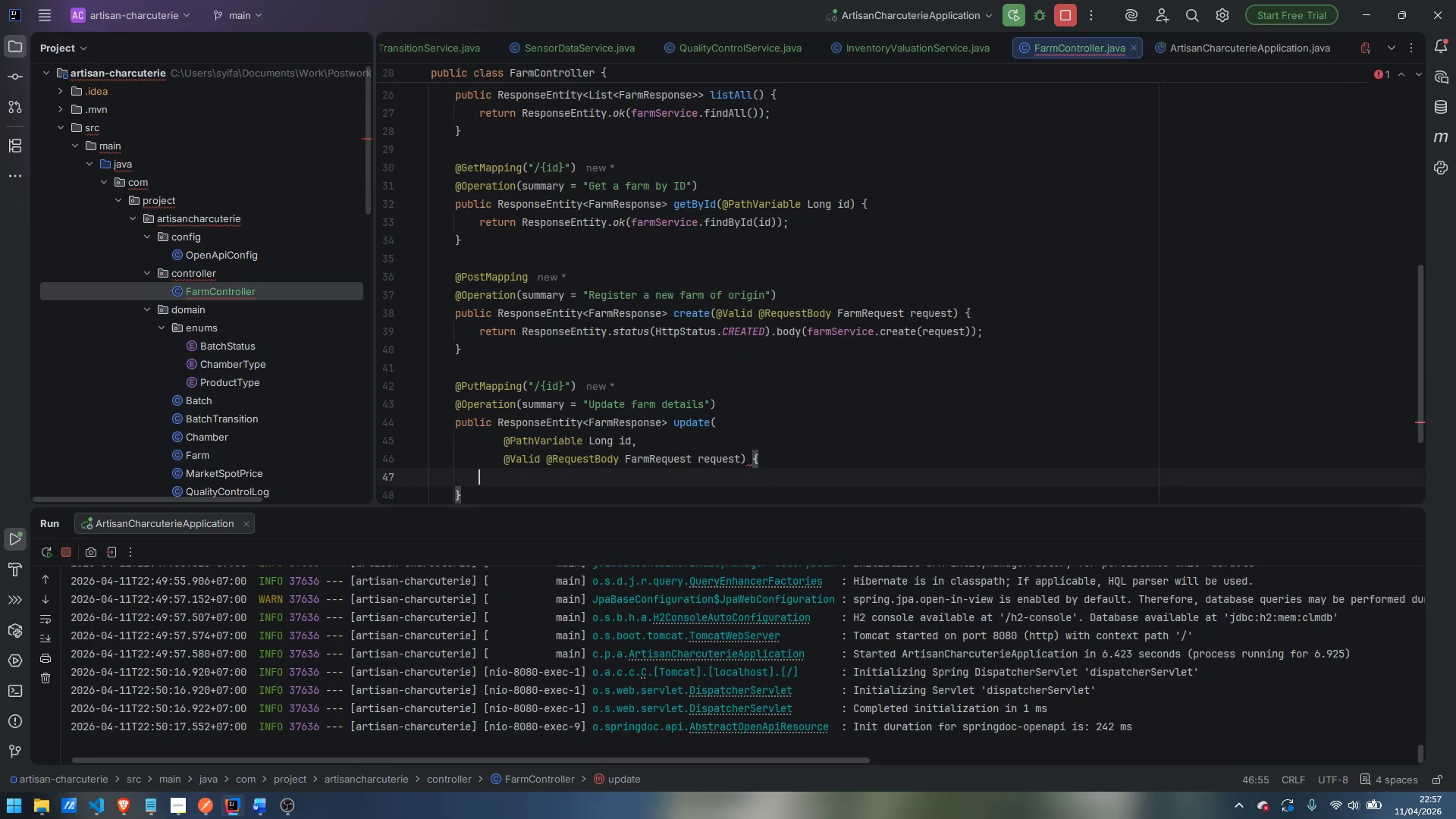 
key(Enter)
 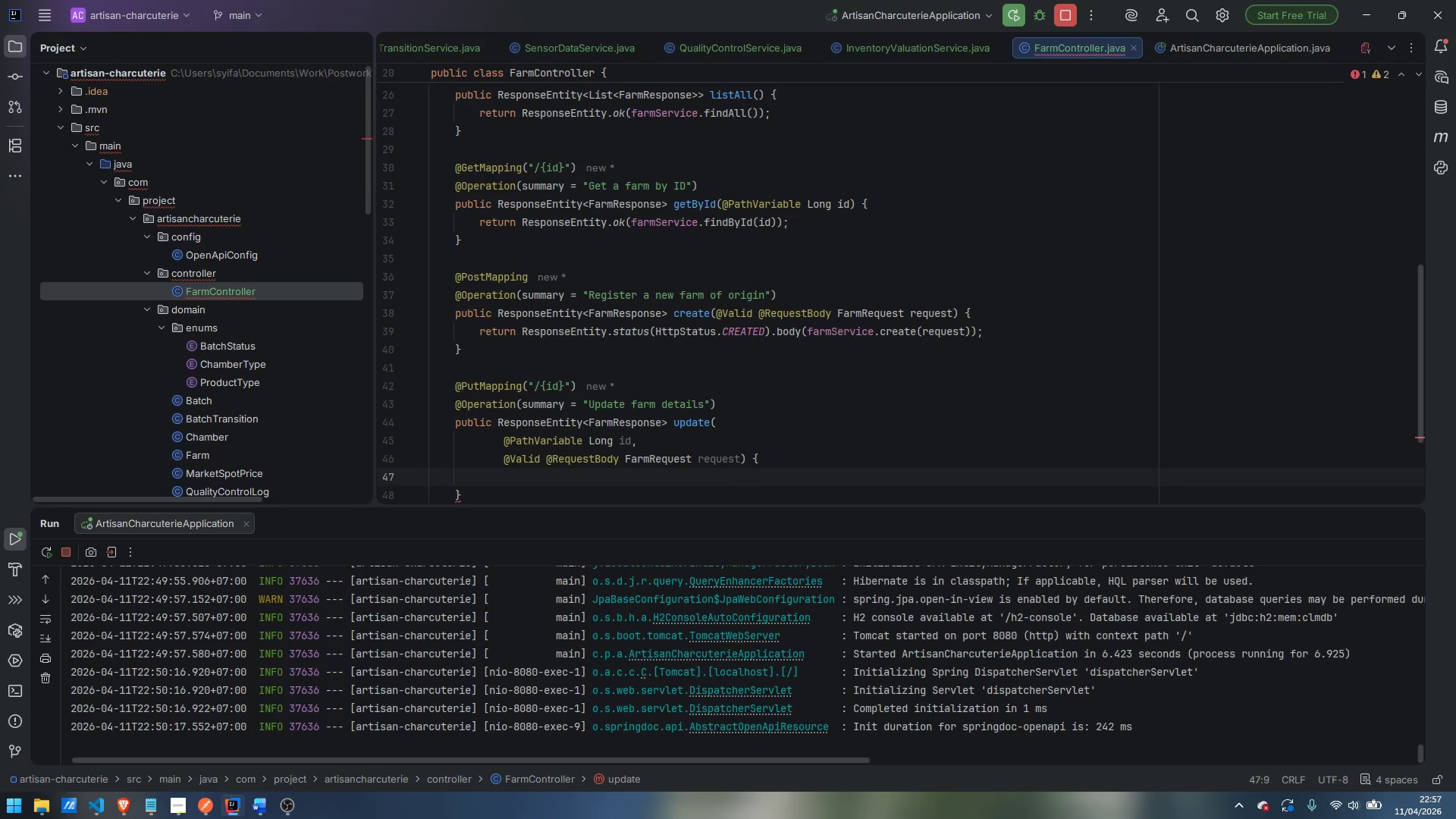 
type(return ResponseEnt)
 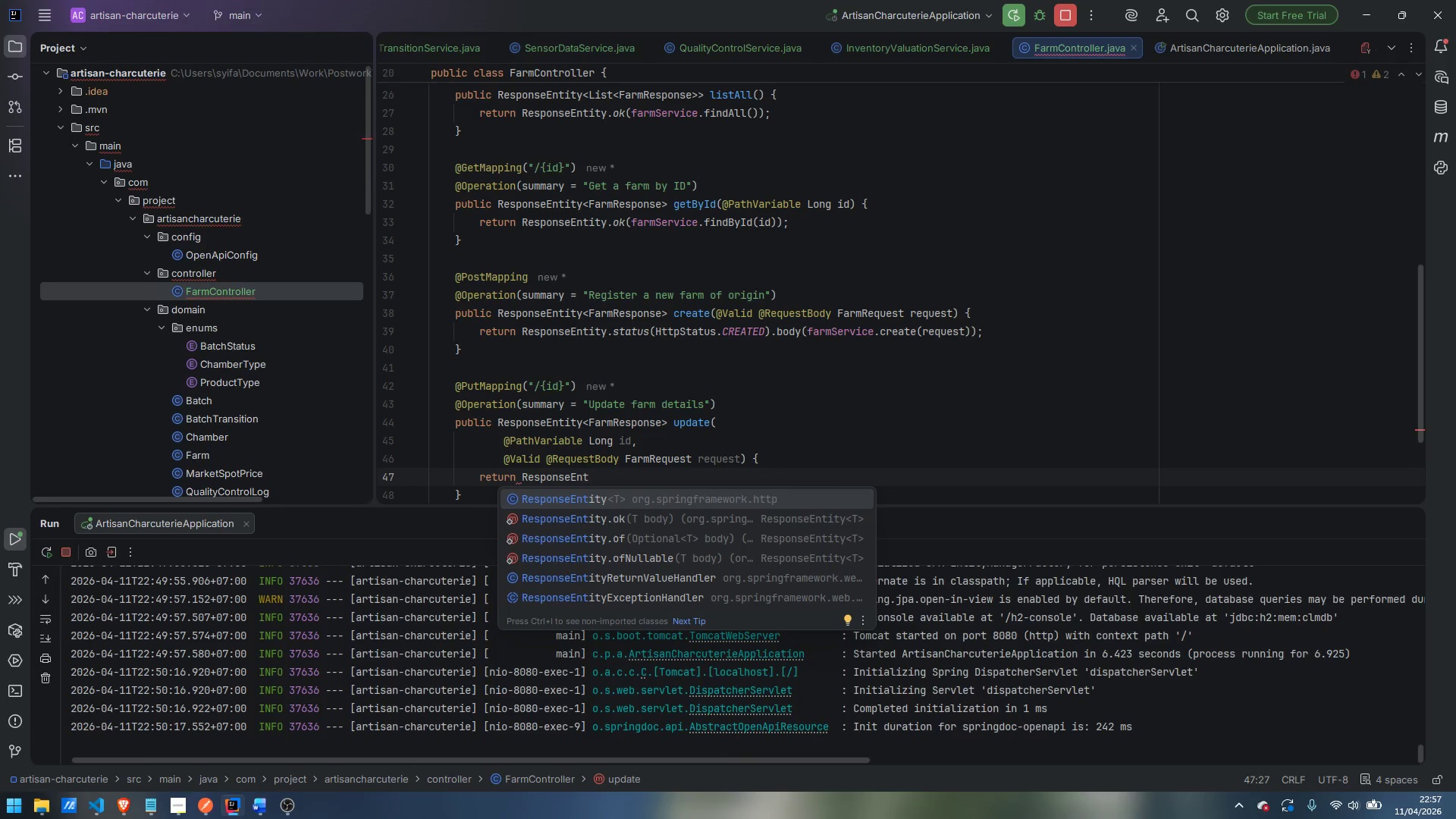 
key(ArrowDown)
 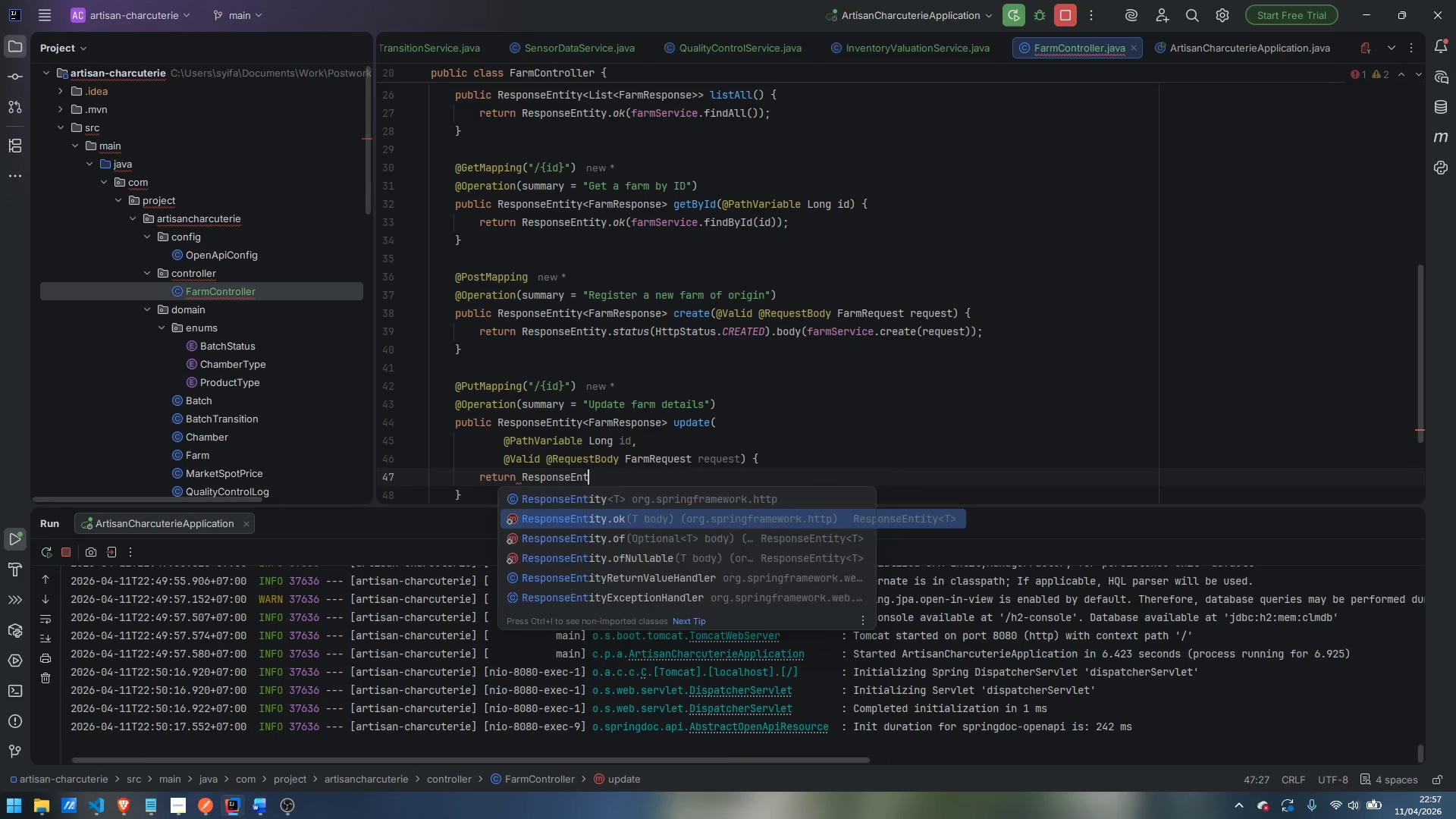 
key(Enter)
 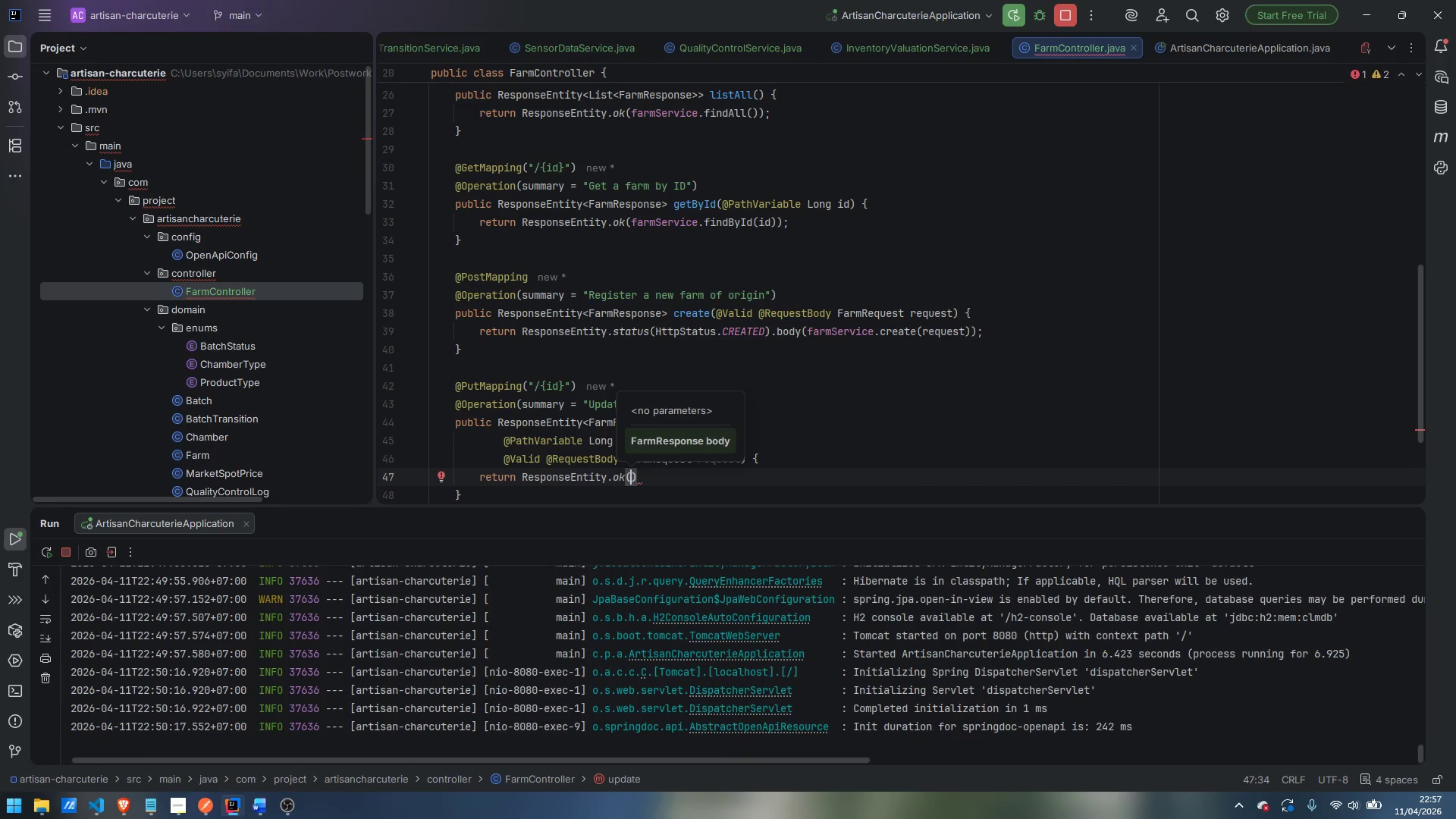 
type(farmService.update)
 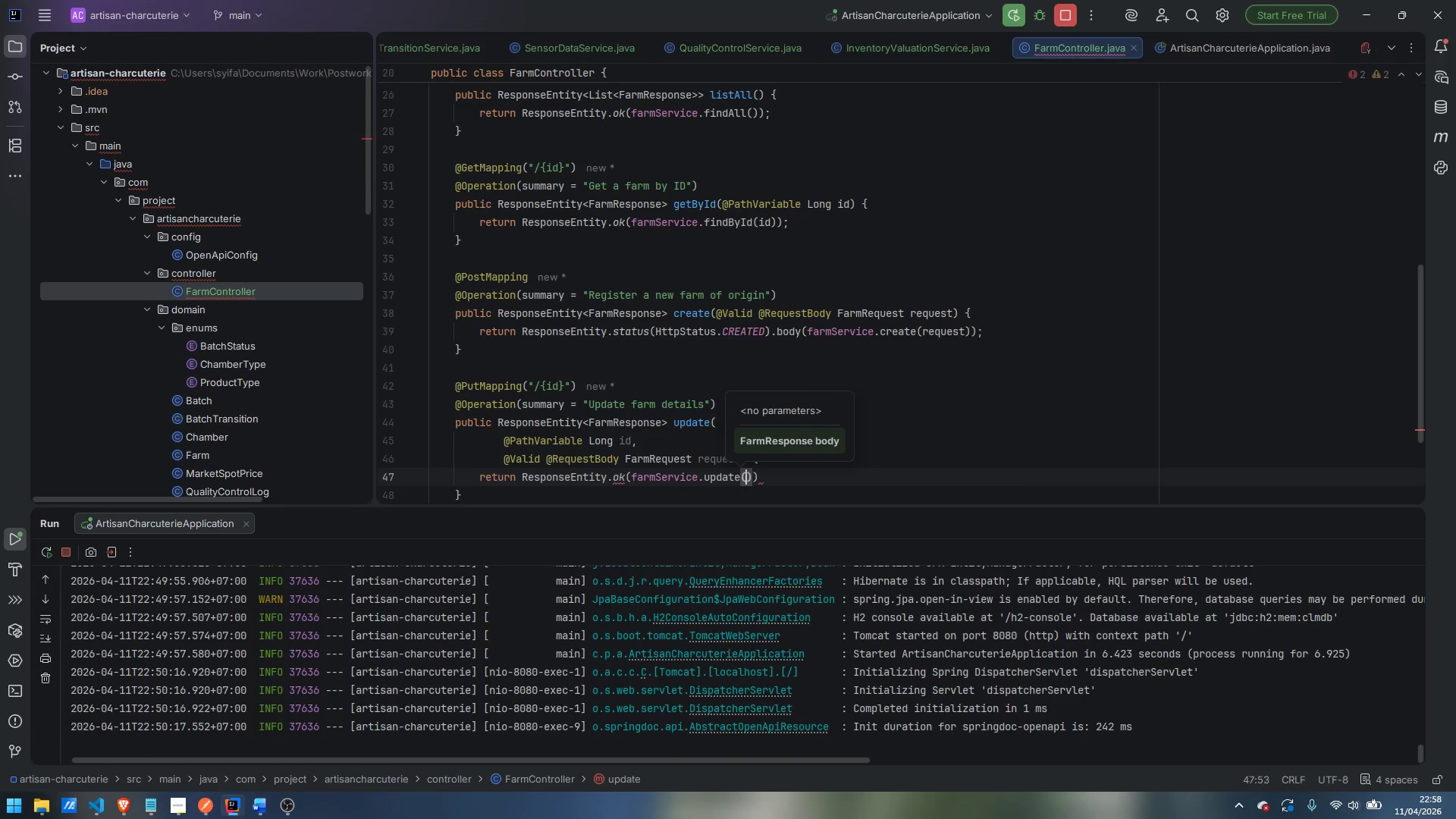 
 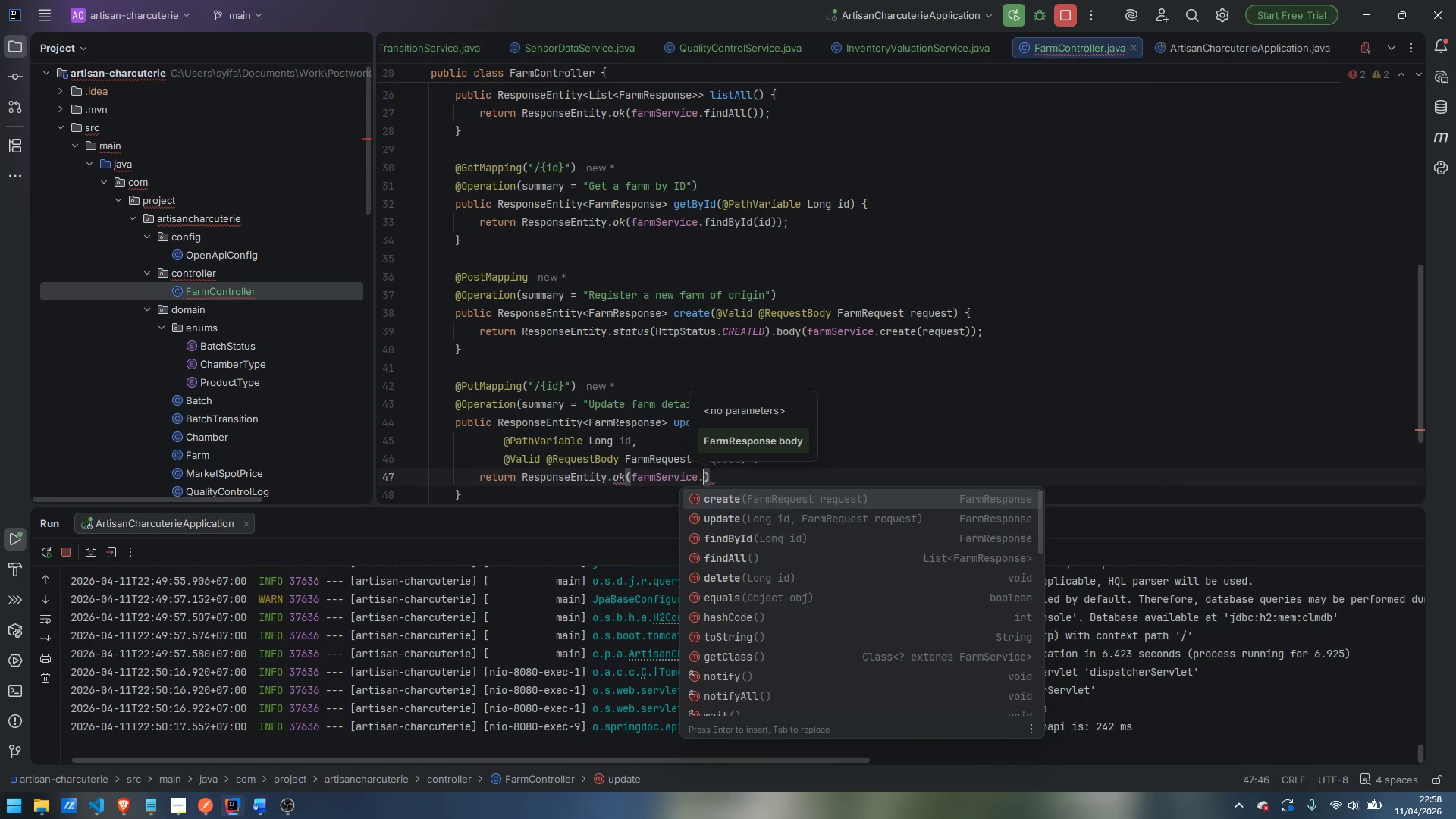 
key(Enter)
 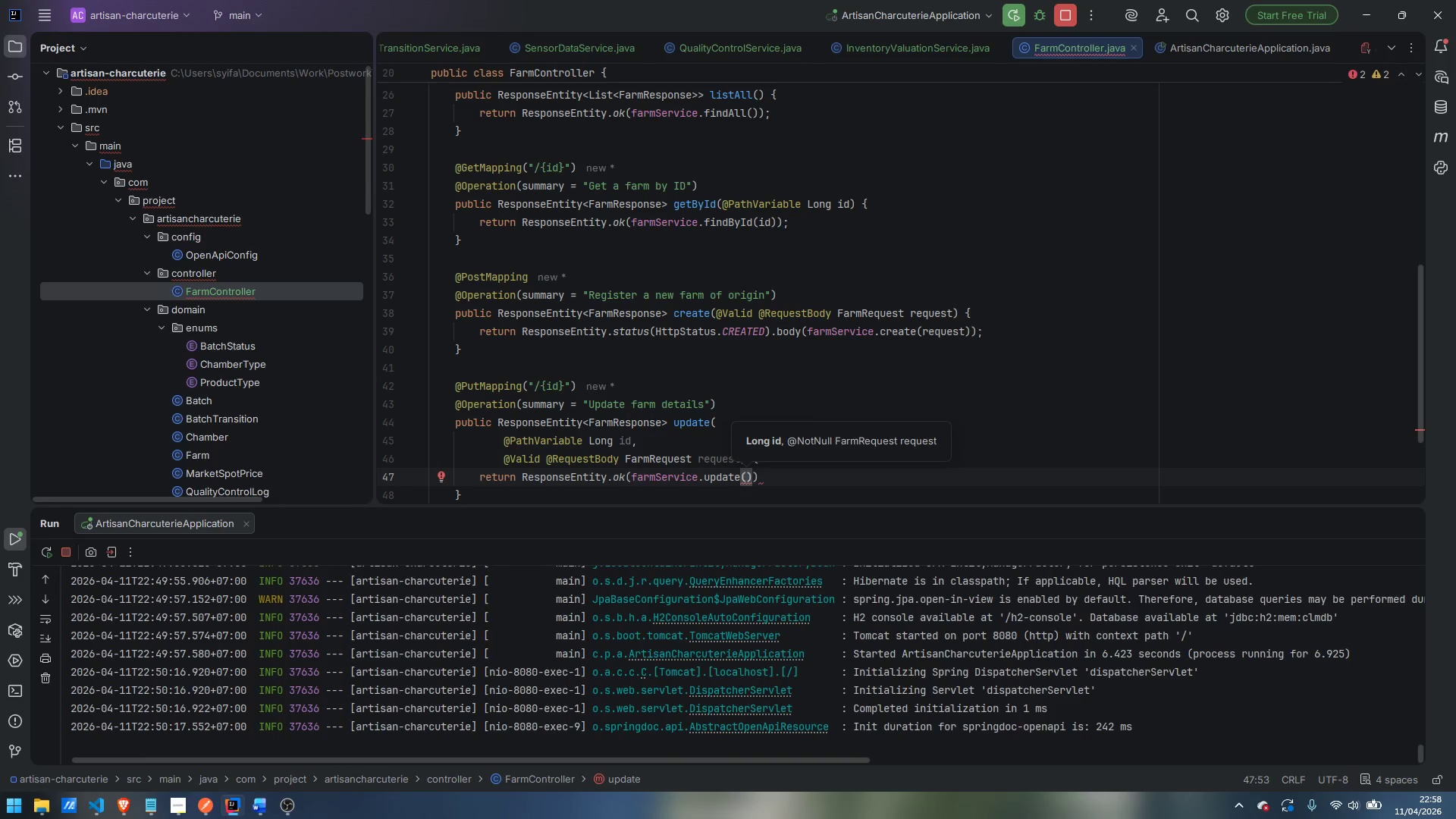 
type(id)
 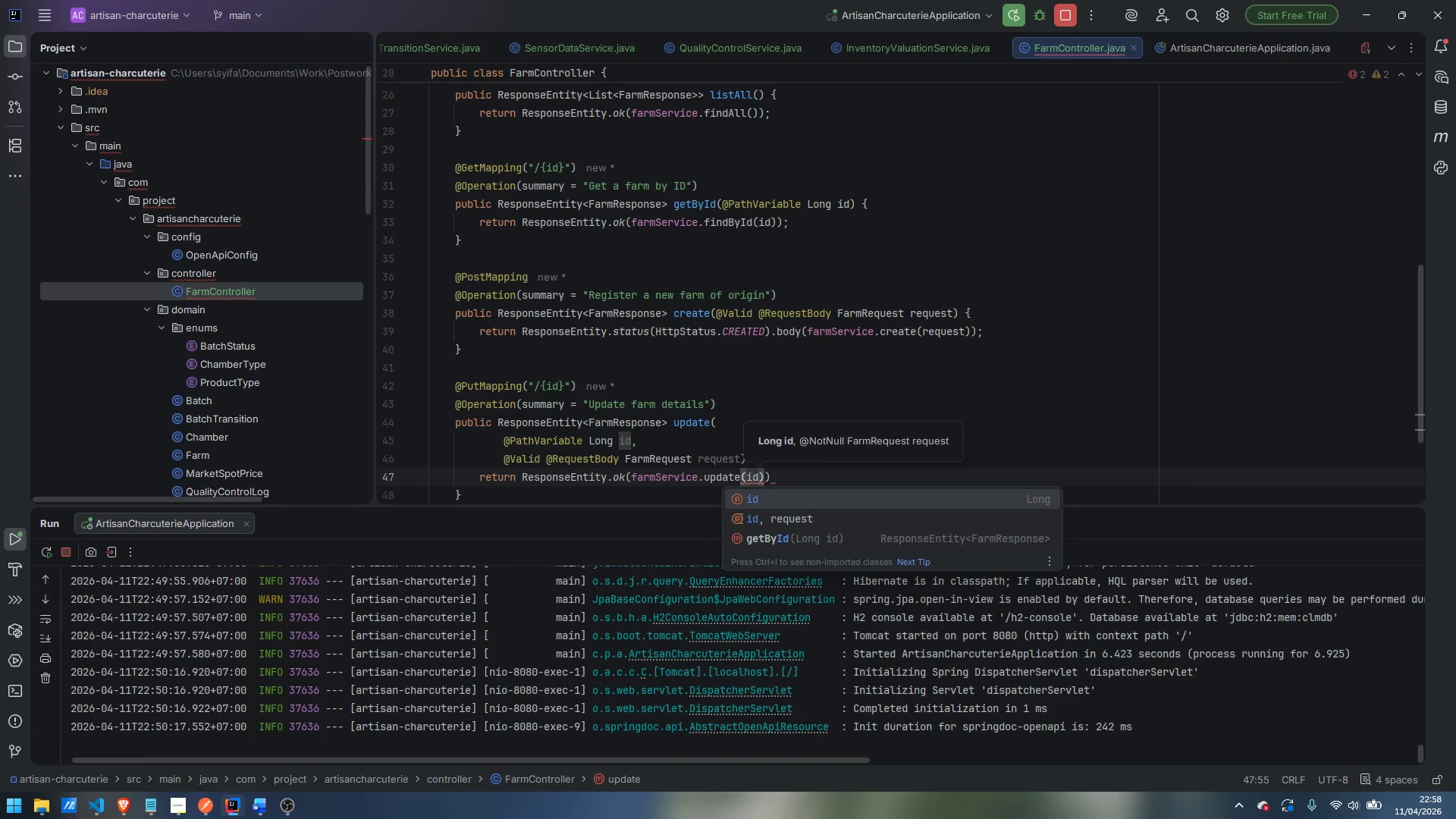 
key(Enter)
 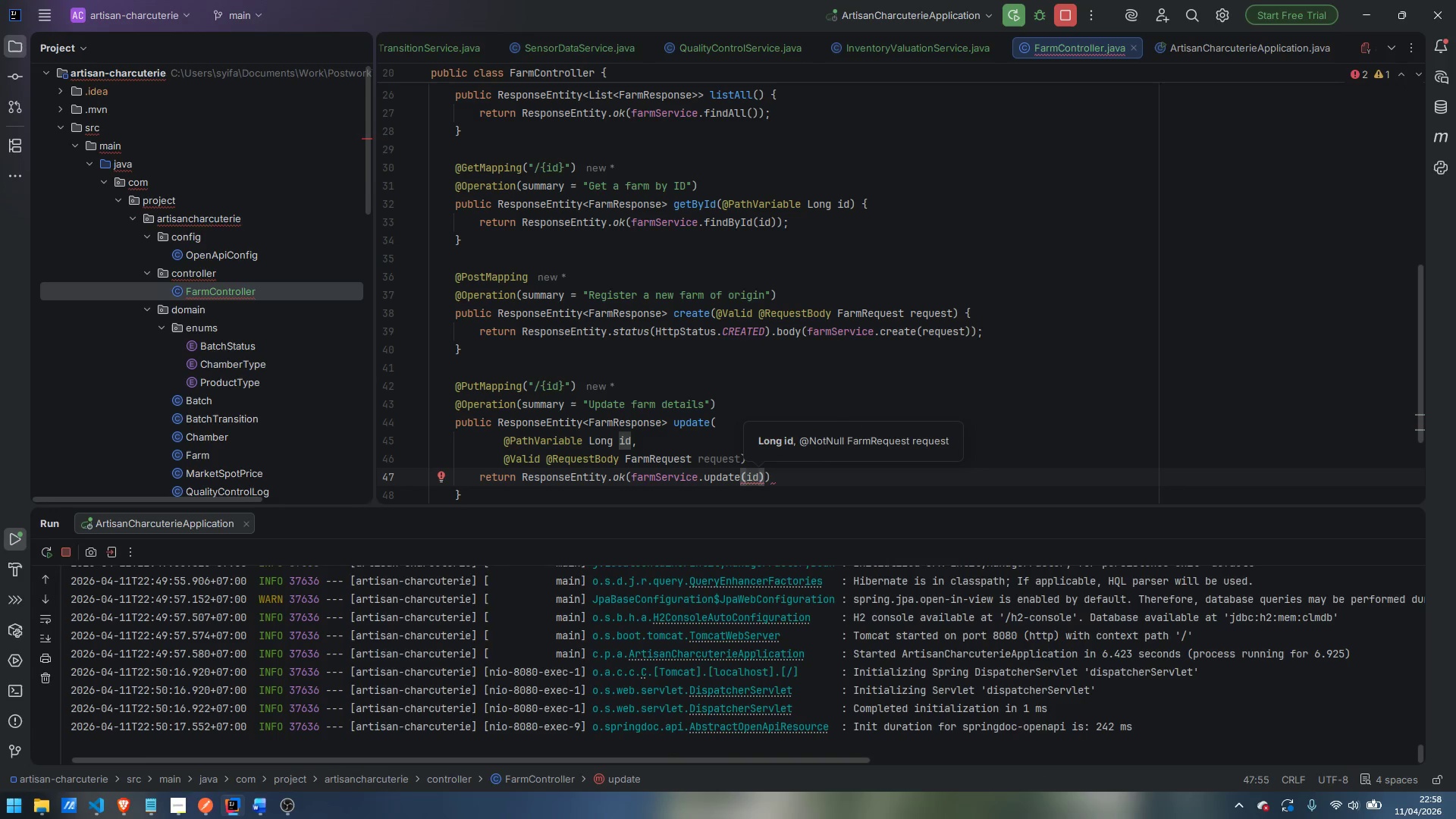 
type(, request)
 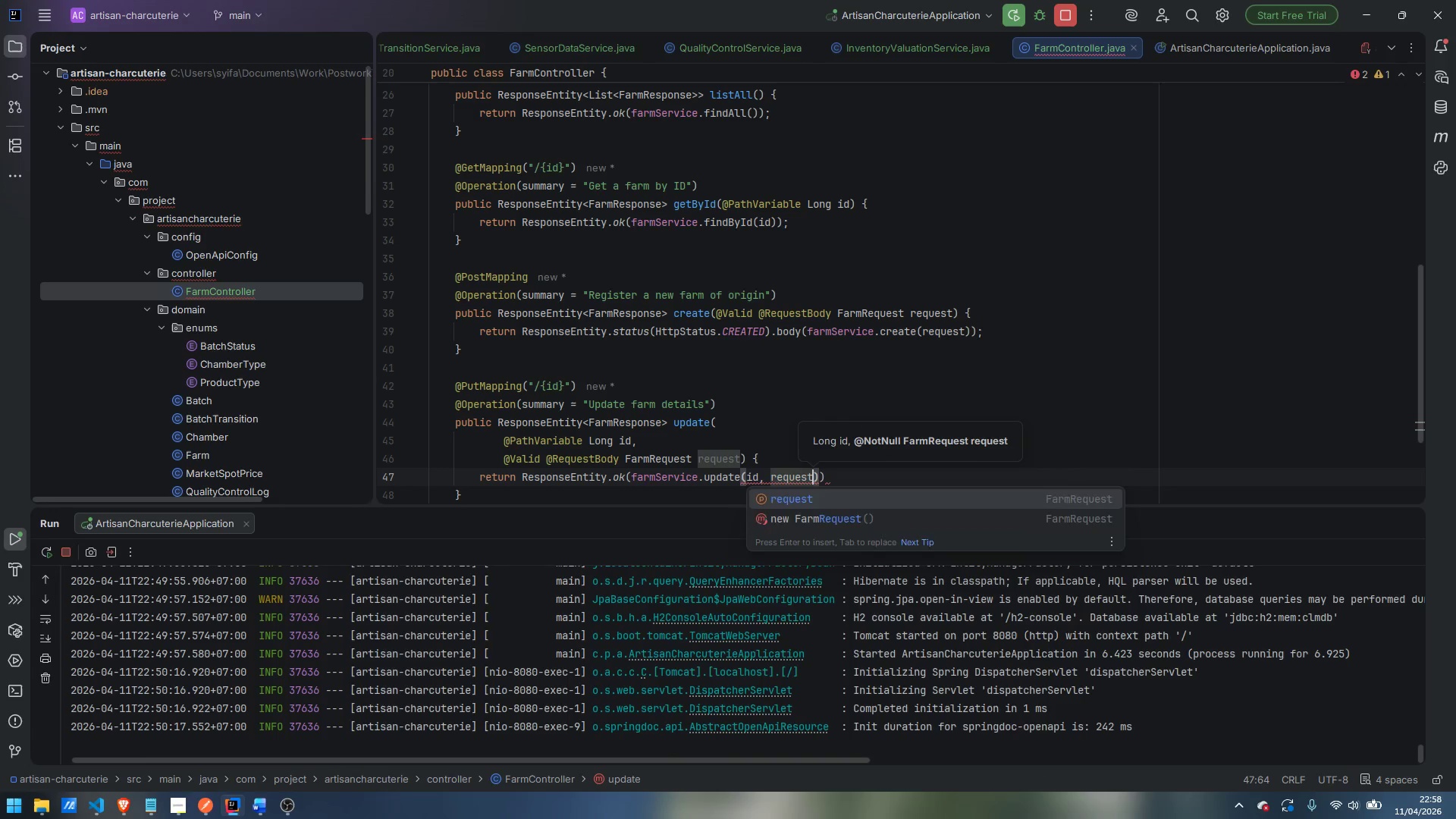 
key(Enter)
 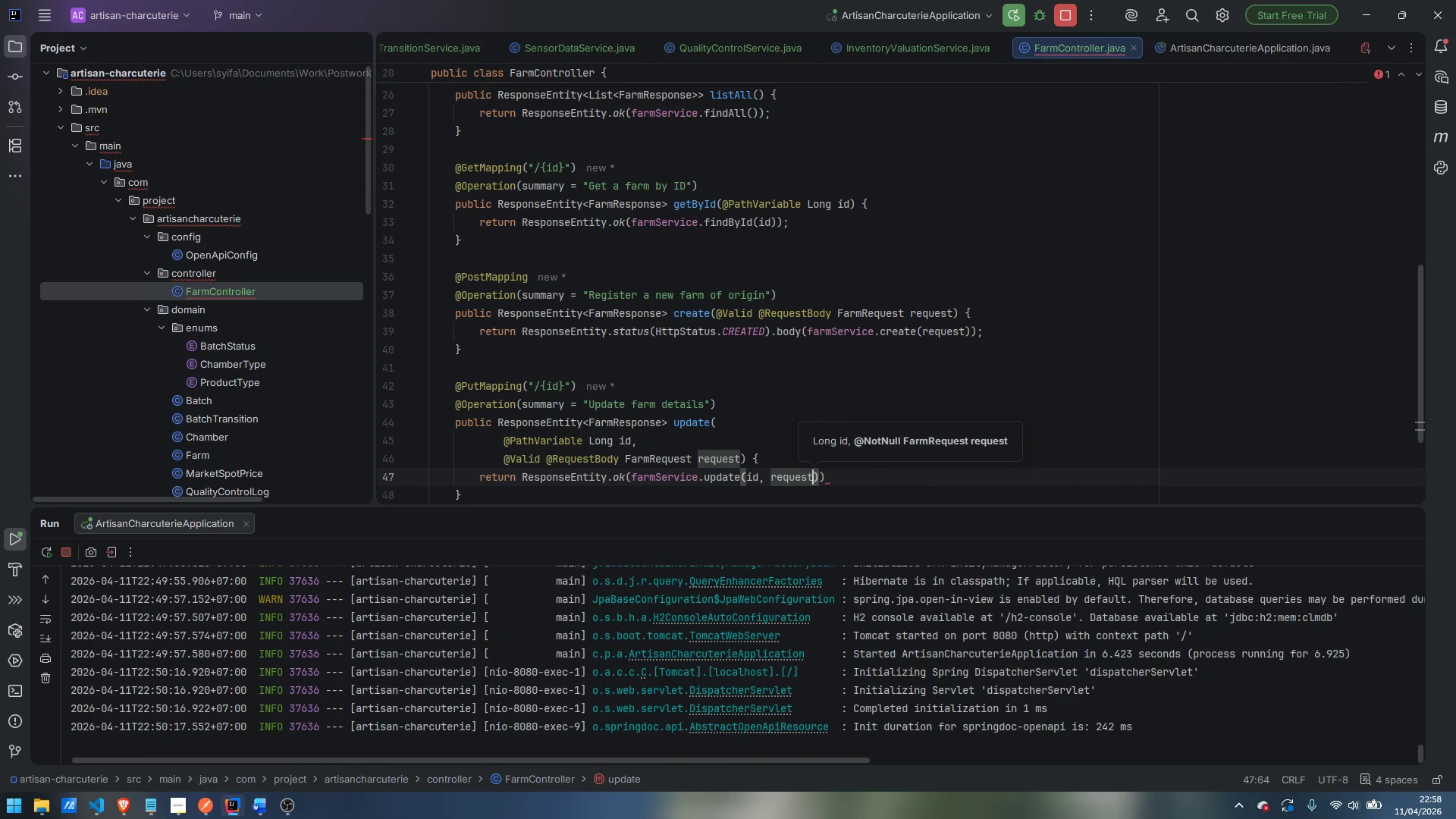 
key(ArrowRight)
 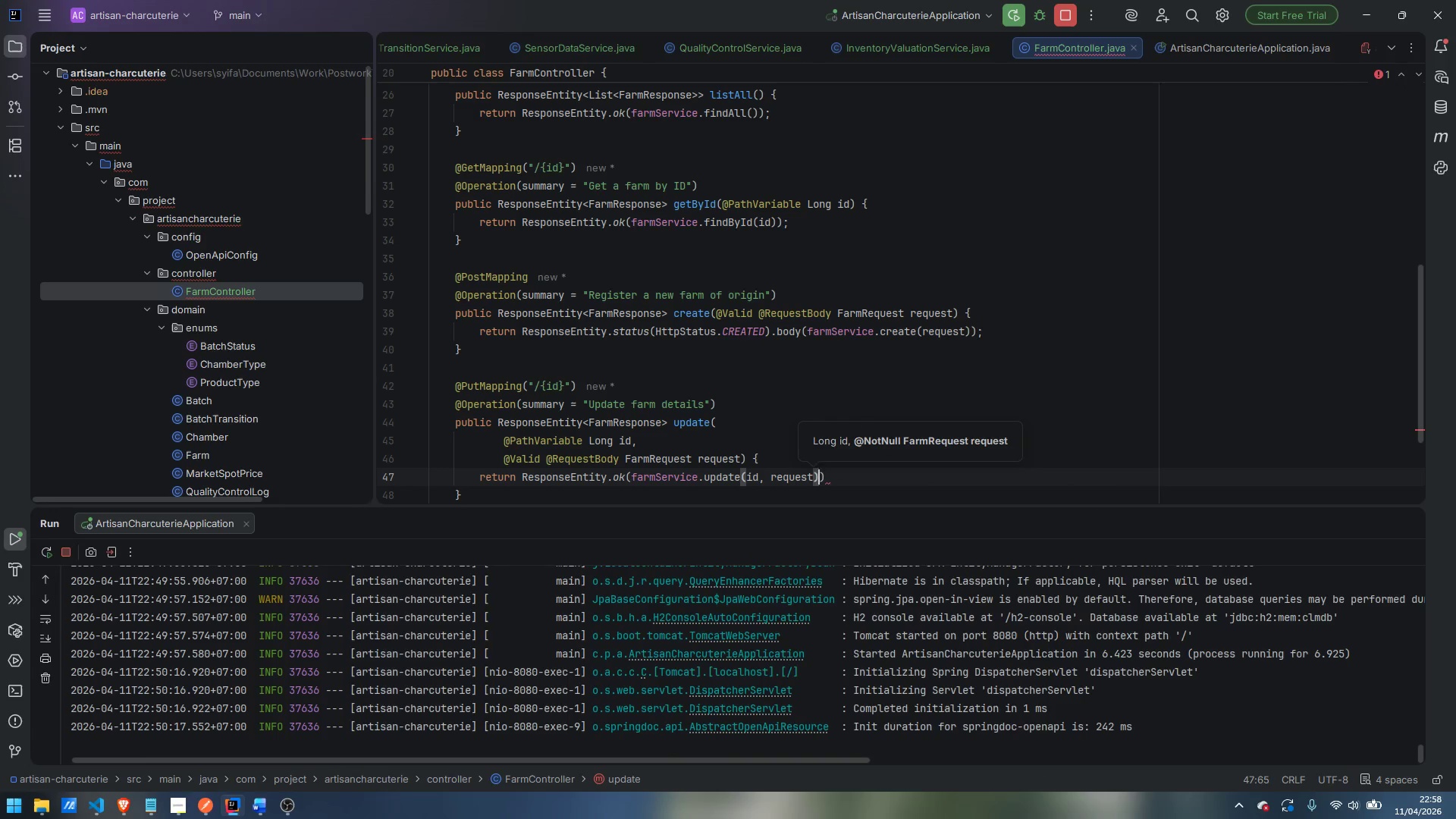 
key(ArrowRight)
 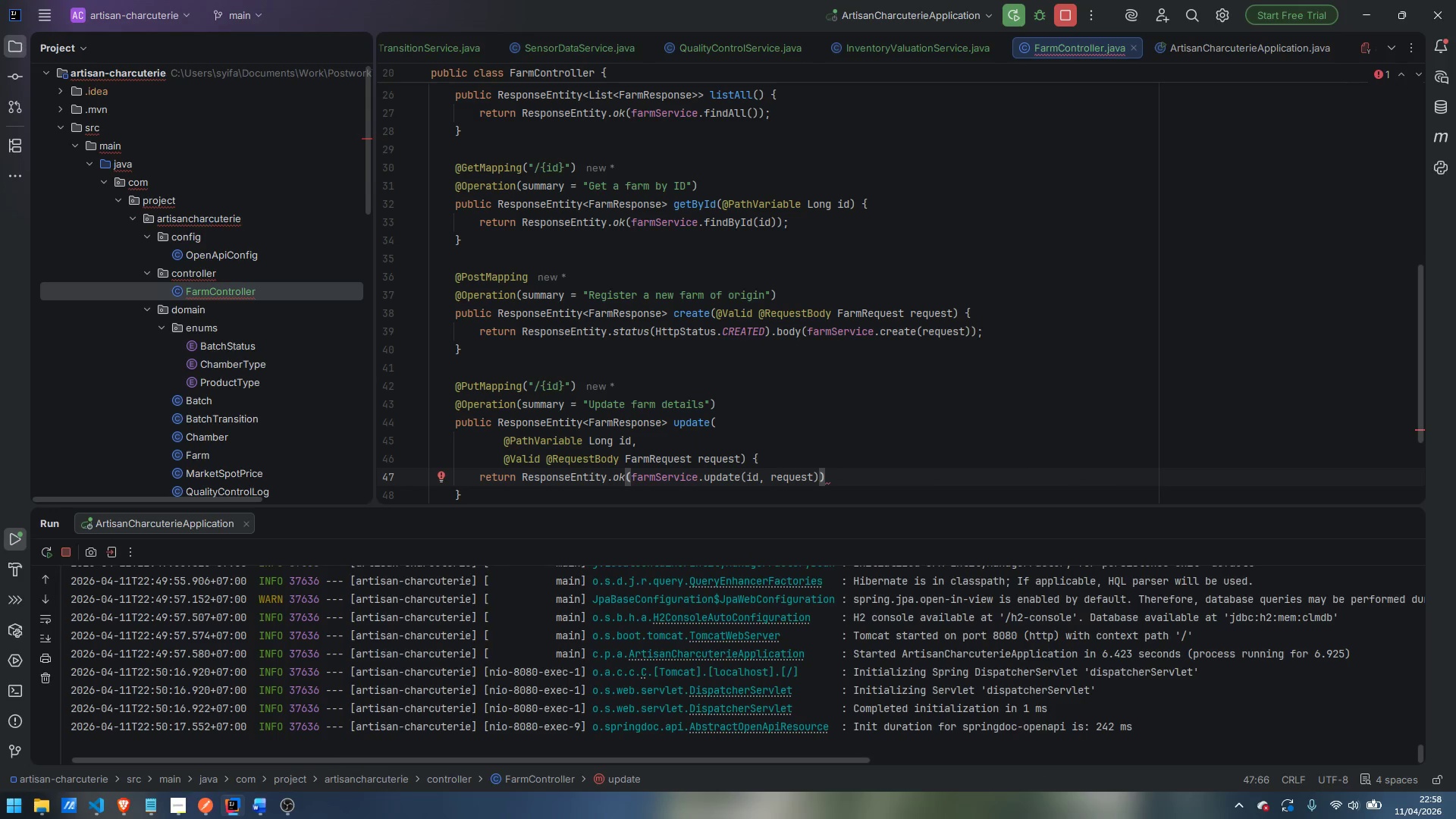 
key(Semicolon)
 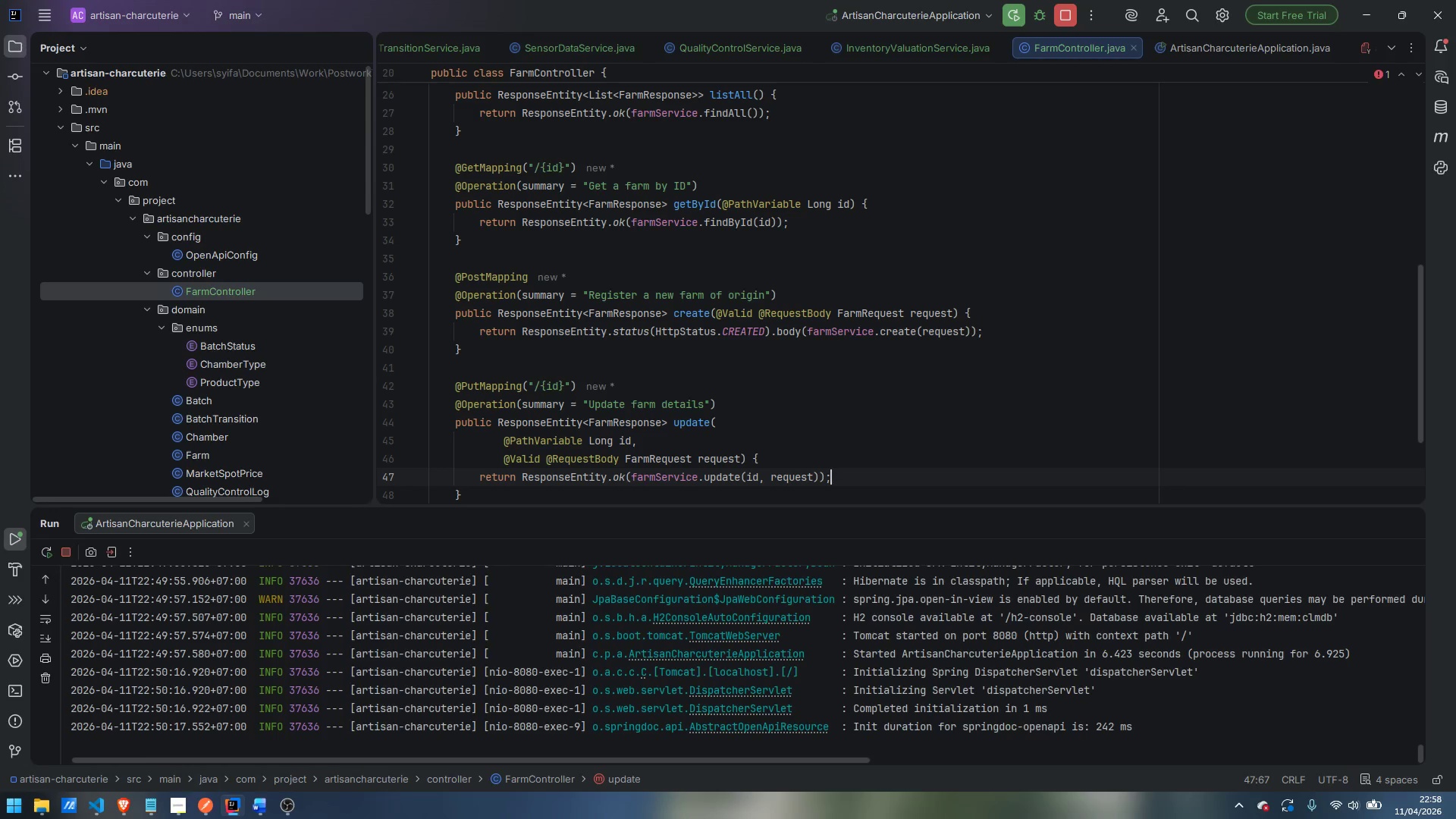 
key(ArrowDown)
 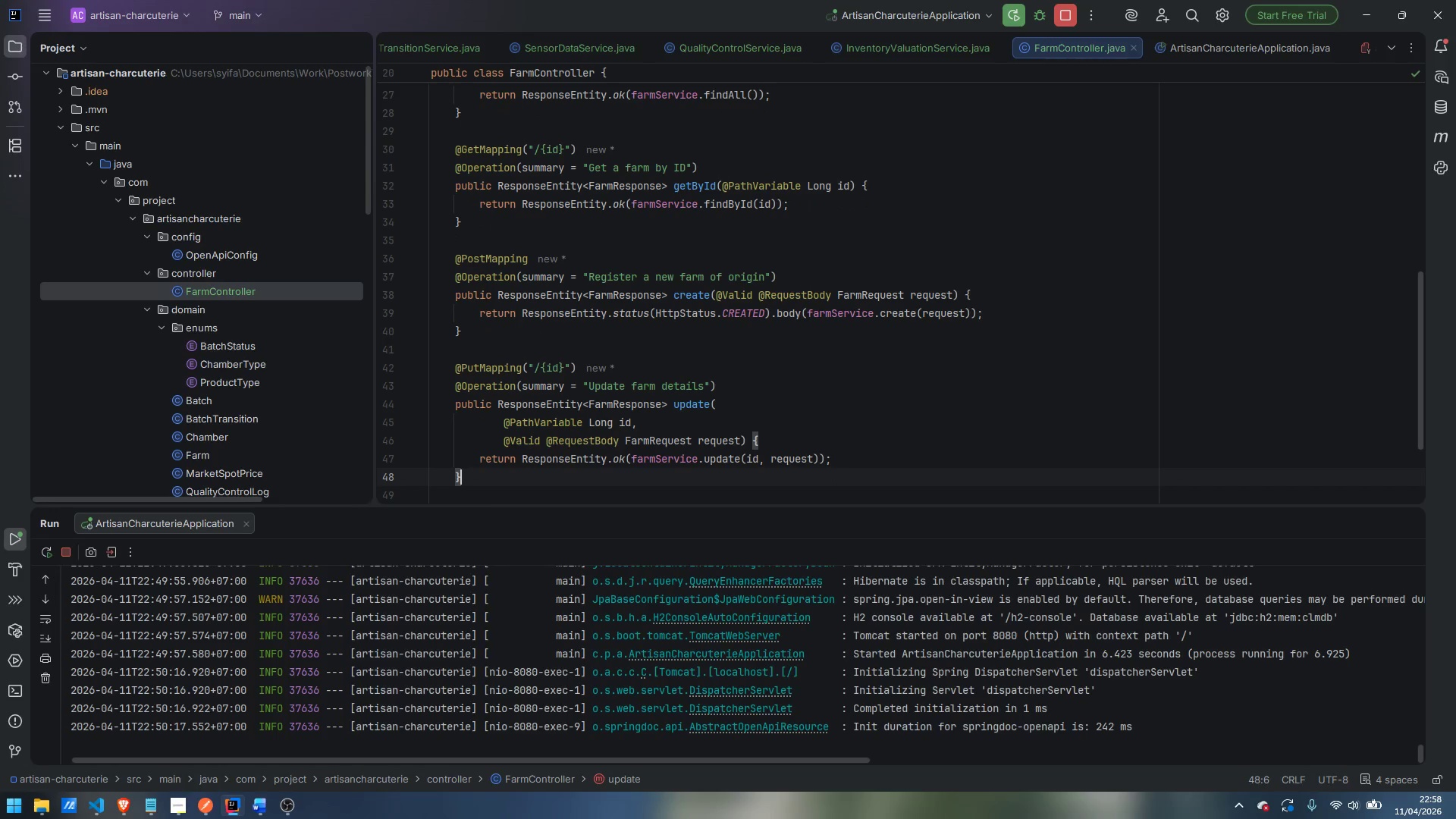 
key(Enter)
 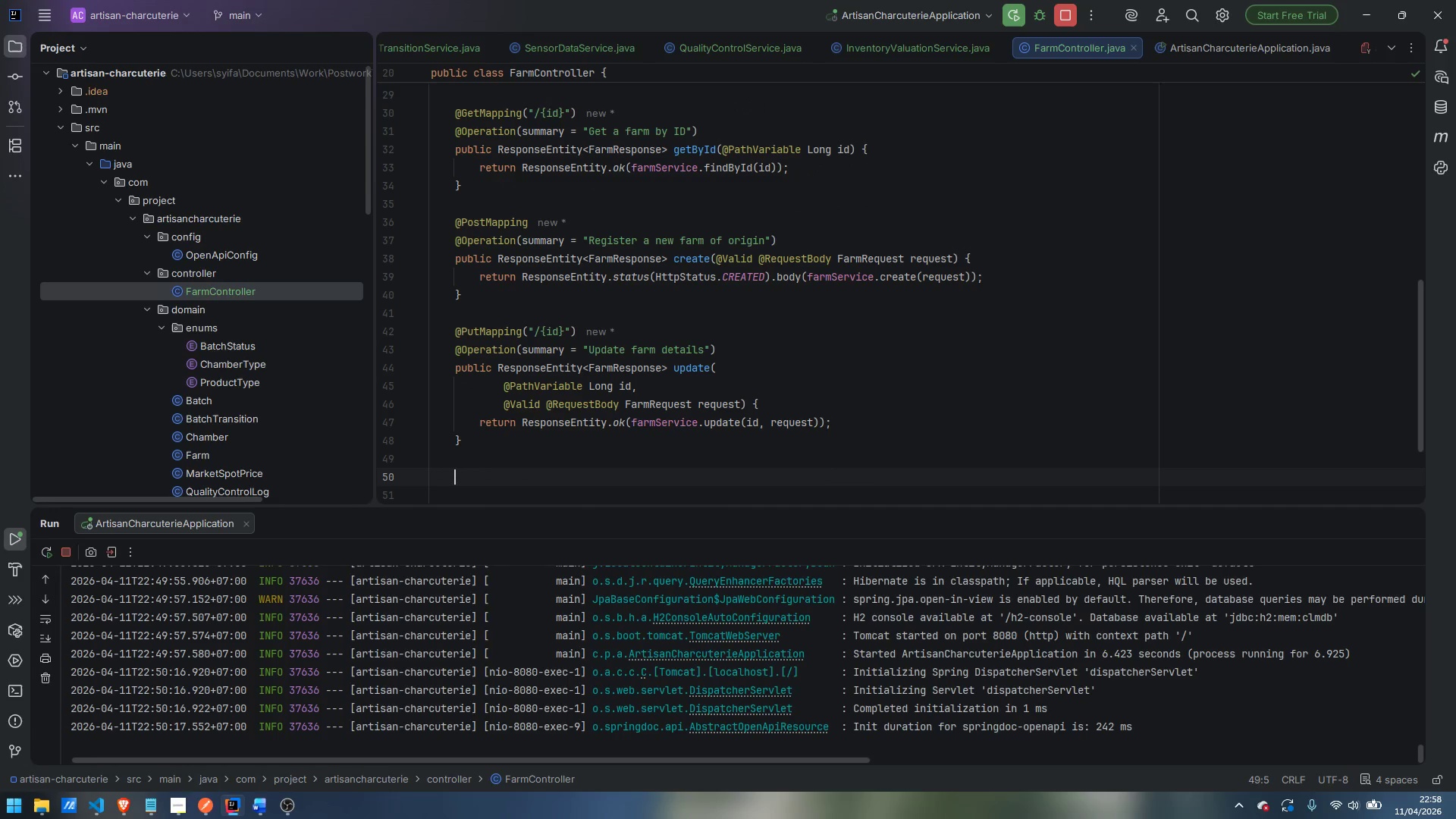 
key(Enter)
 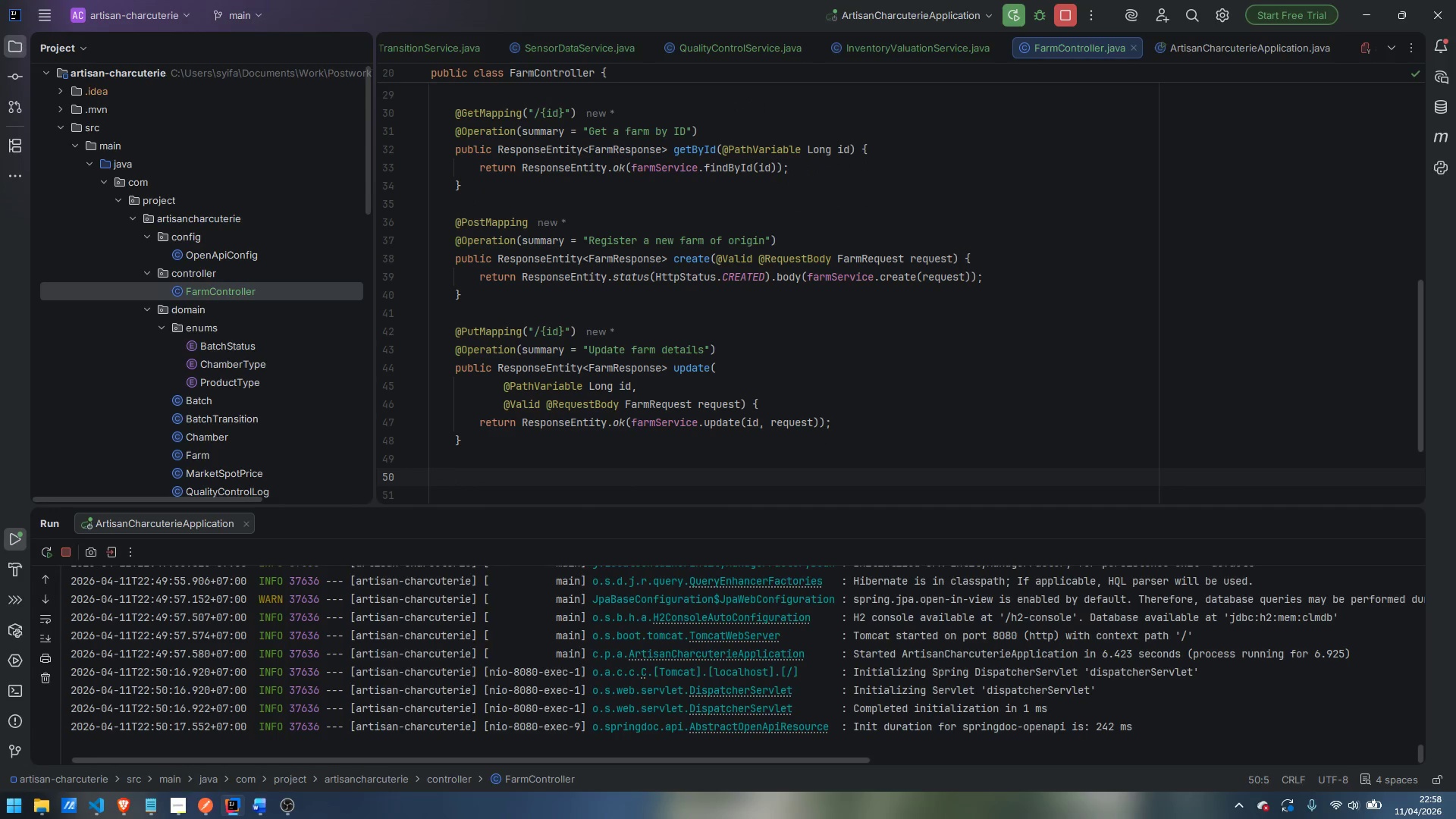 
type(@Delete)
 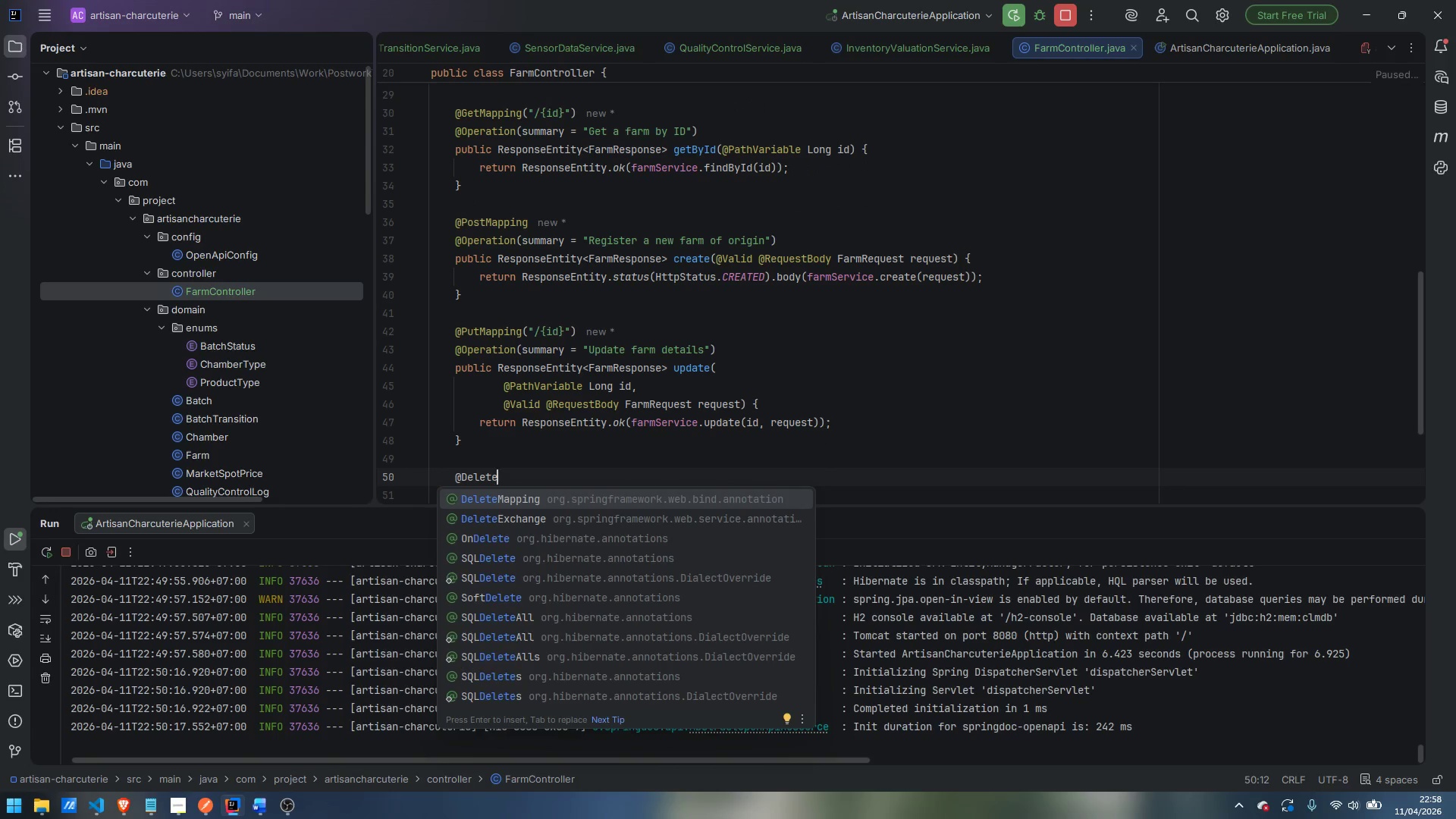 
key(Enter)
 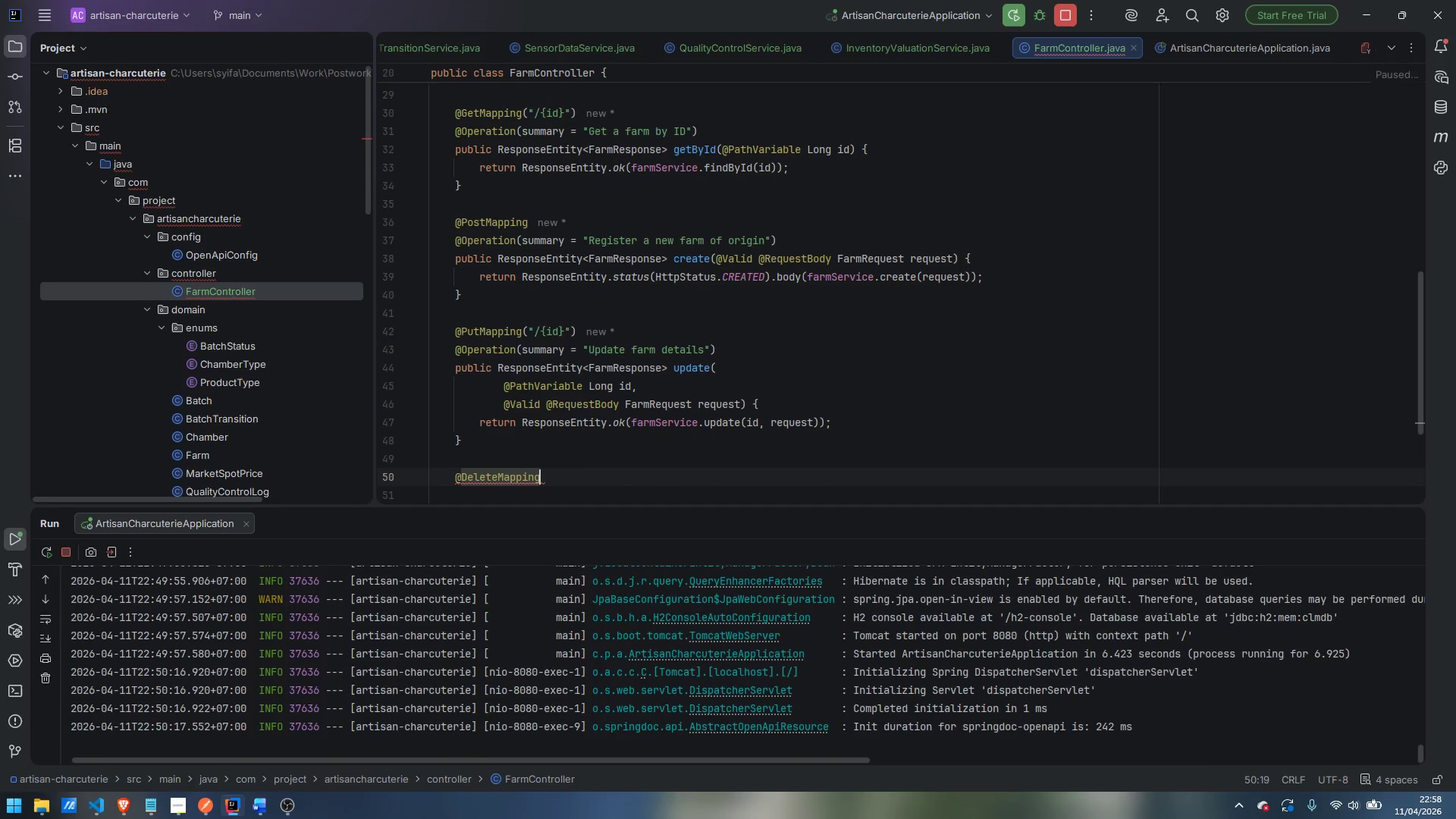 
type(("/id)
key(Backspace)
key(Backspace)
type({})
 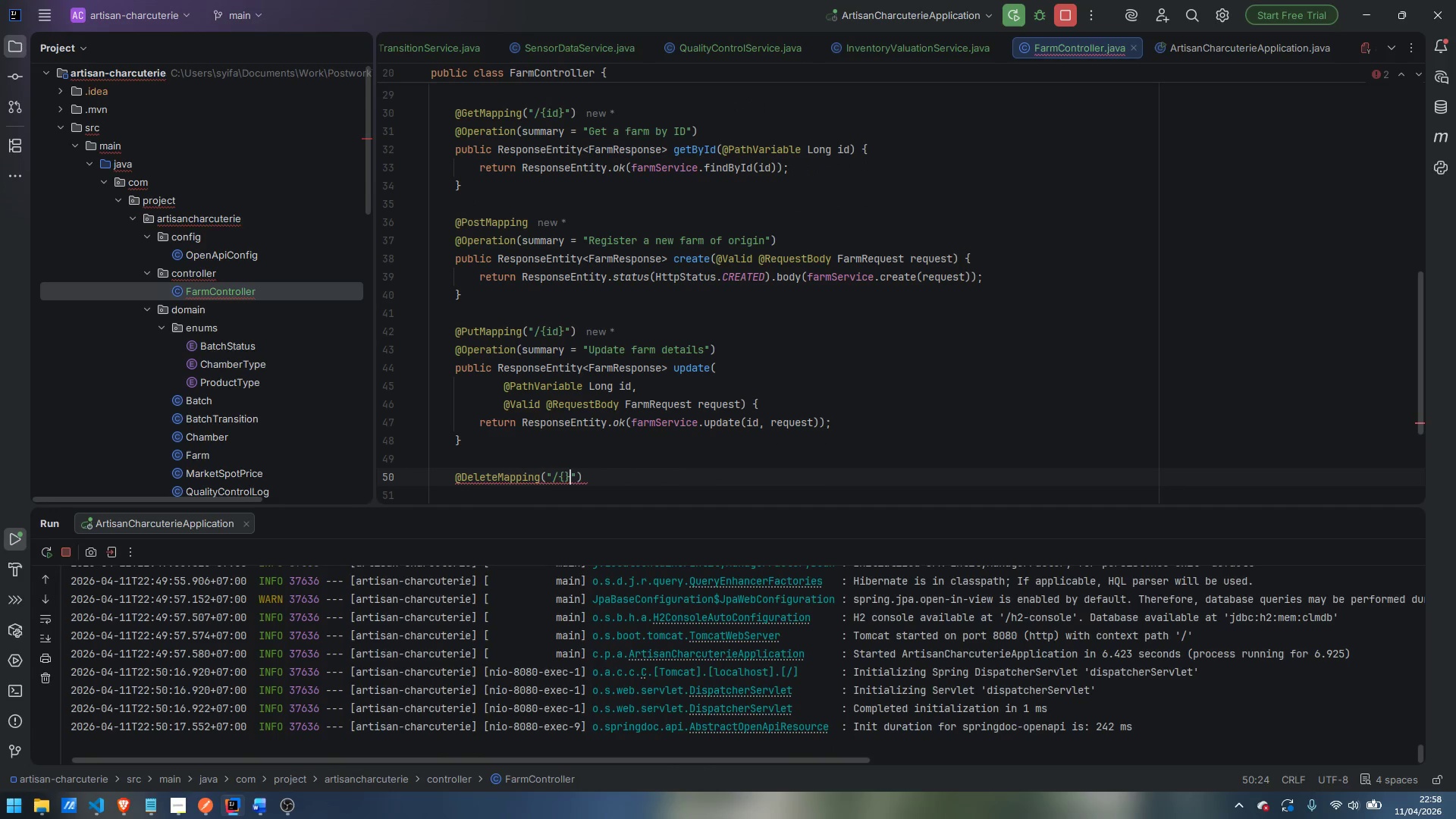 
key(ArrowLeft)
 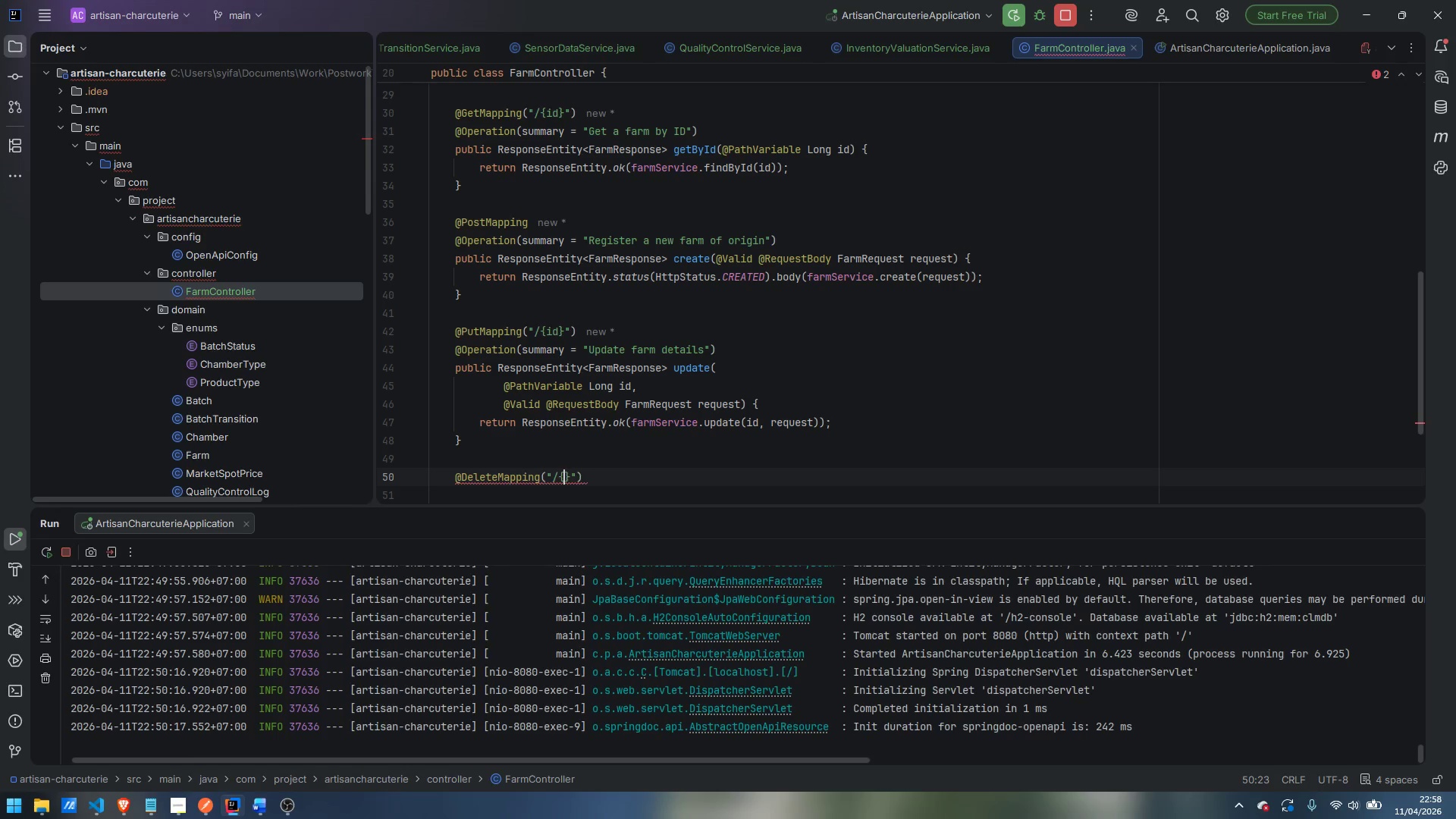 
type(id)
 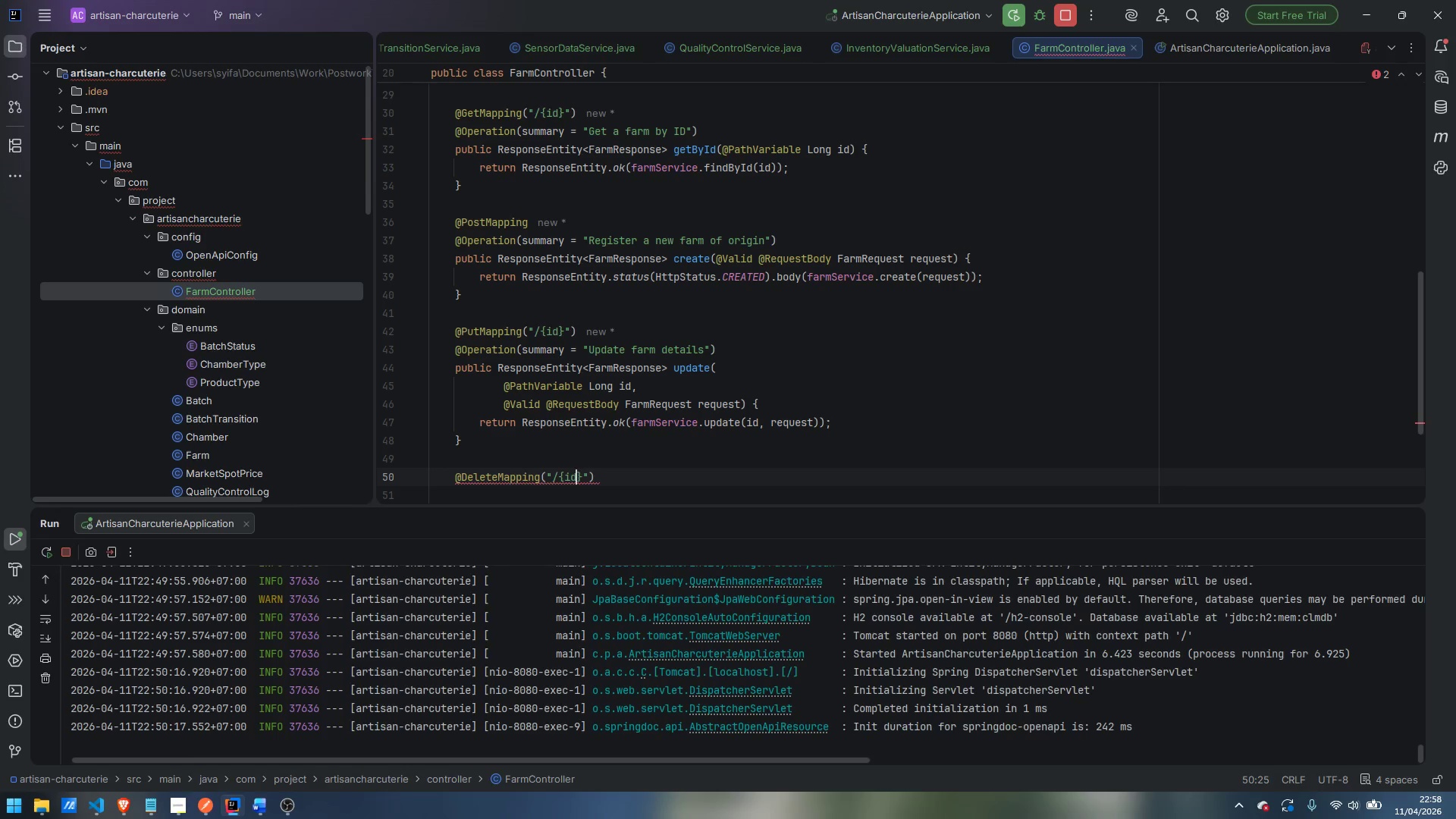 
key(ArrowRight)
 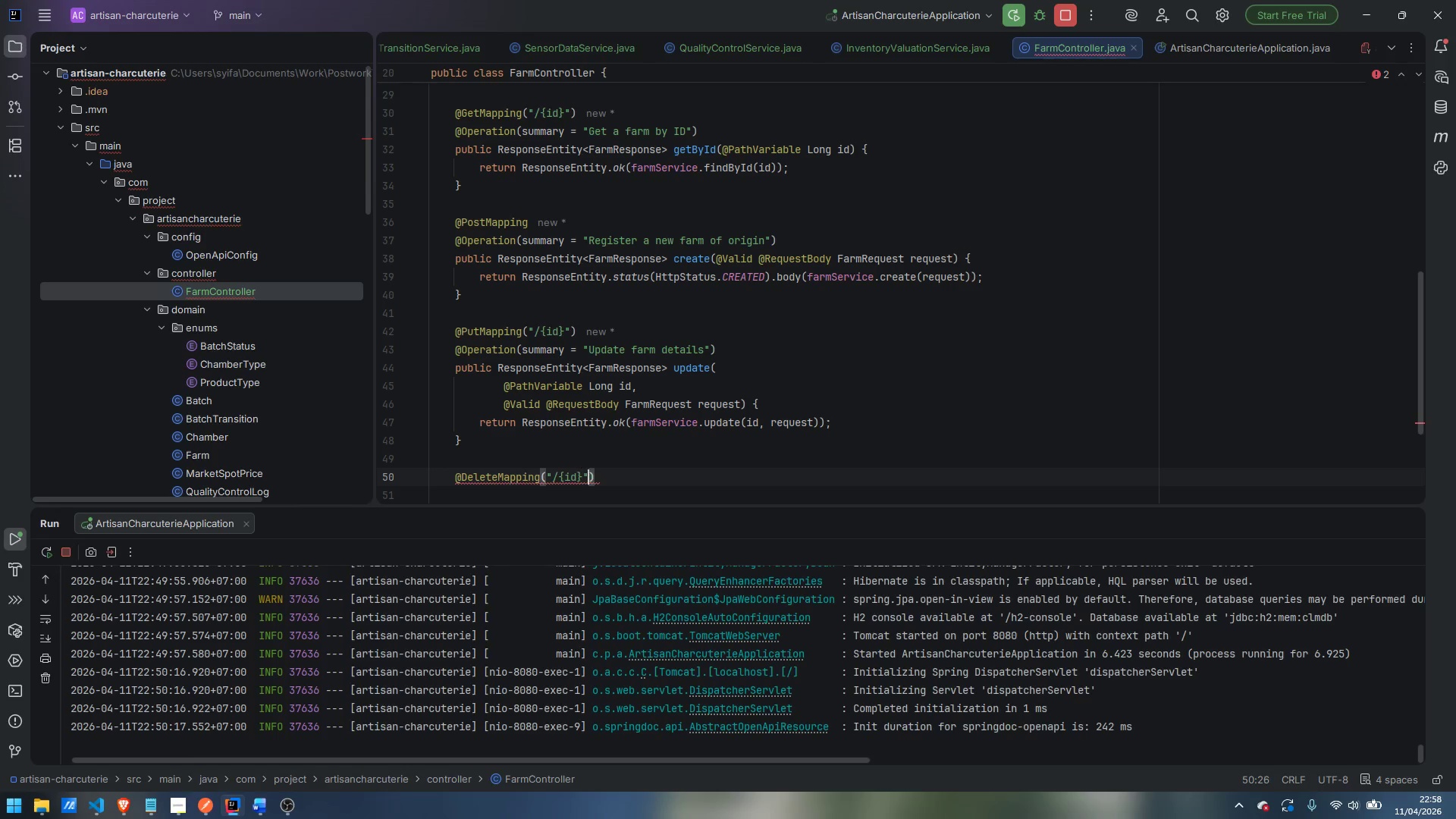 
key(ArrowRight)
 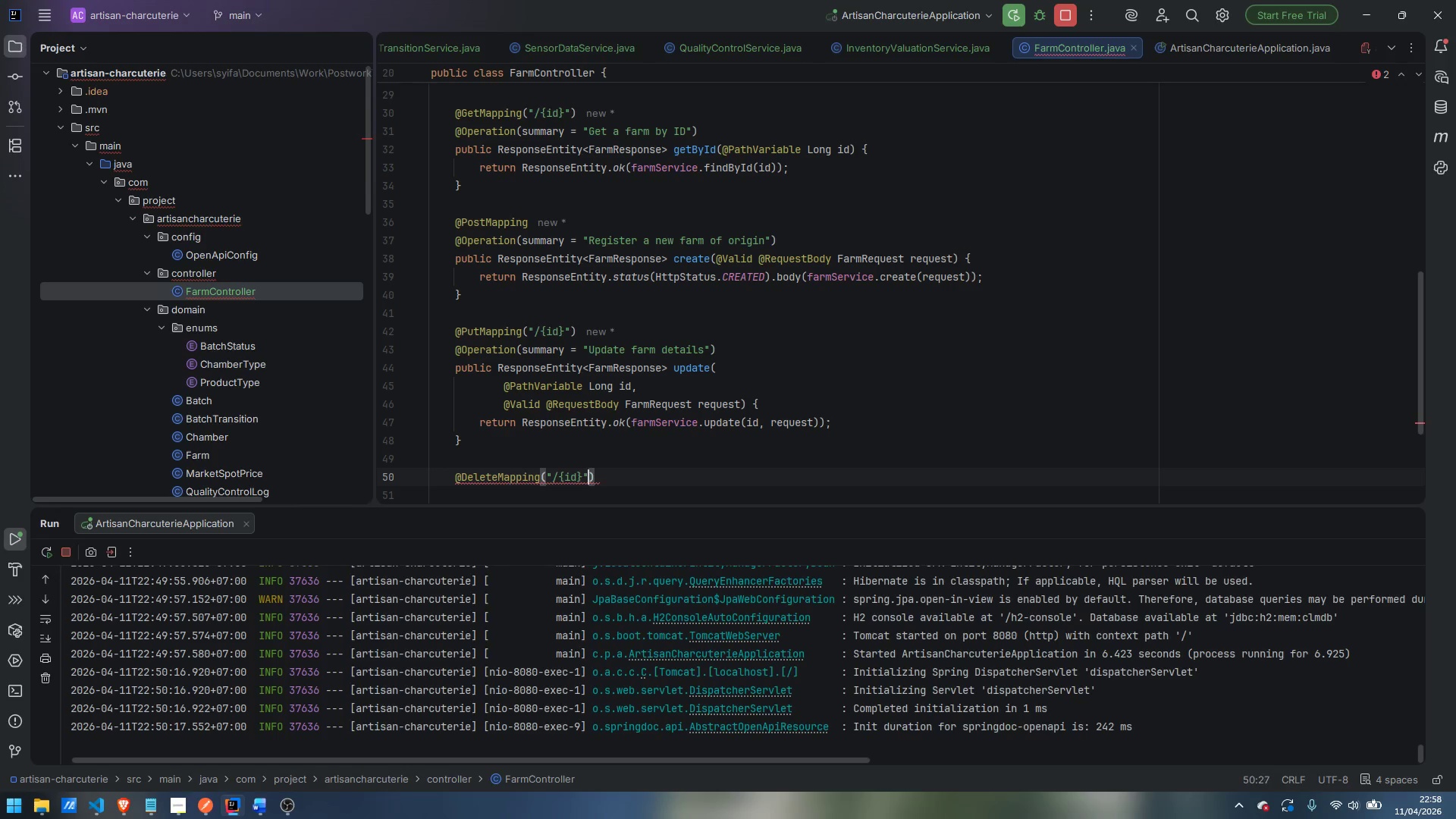 
key(ArrowRight)
 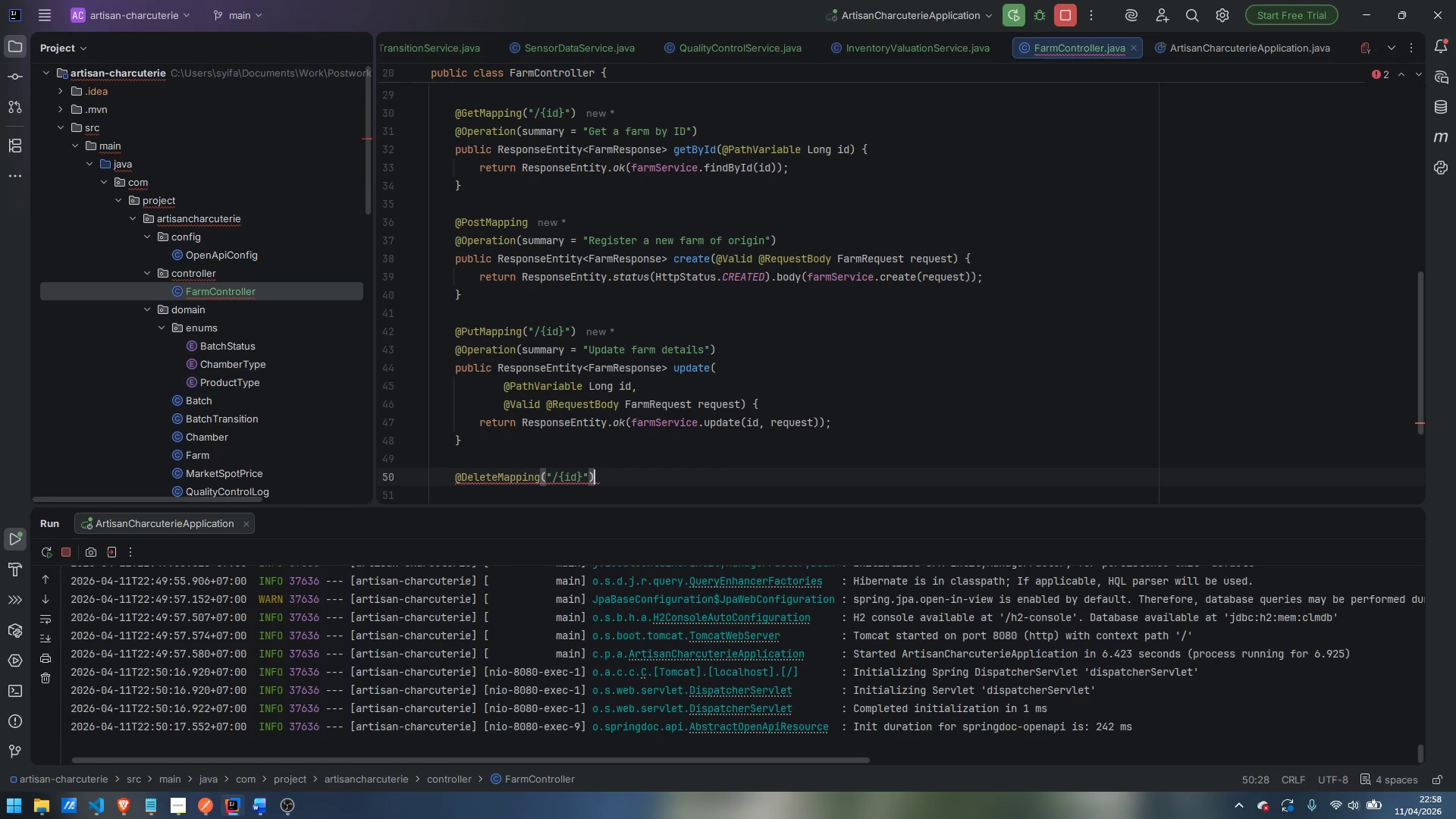 
key(Enter)
 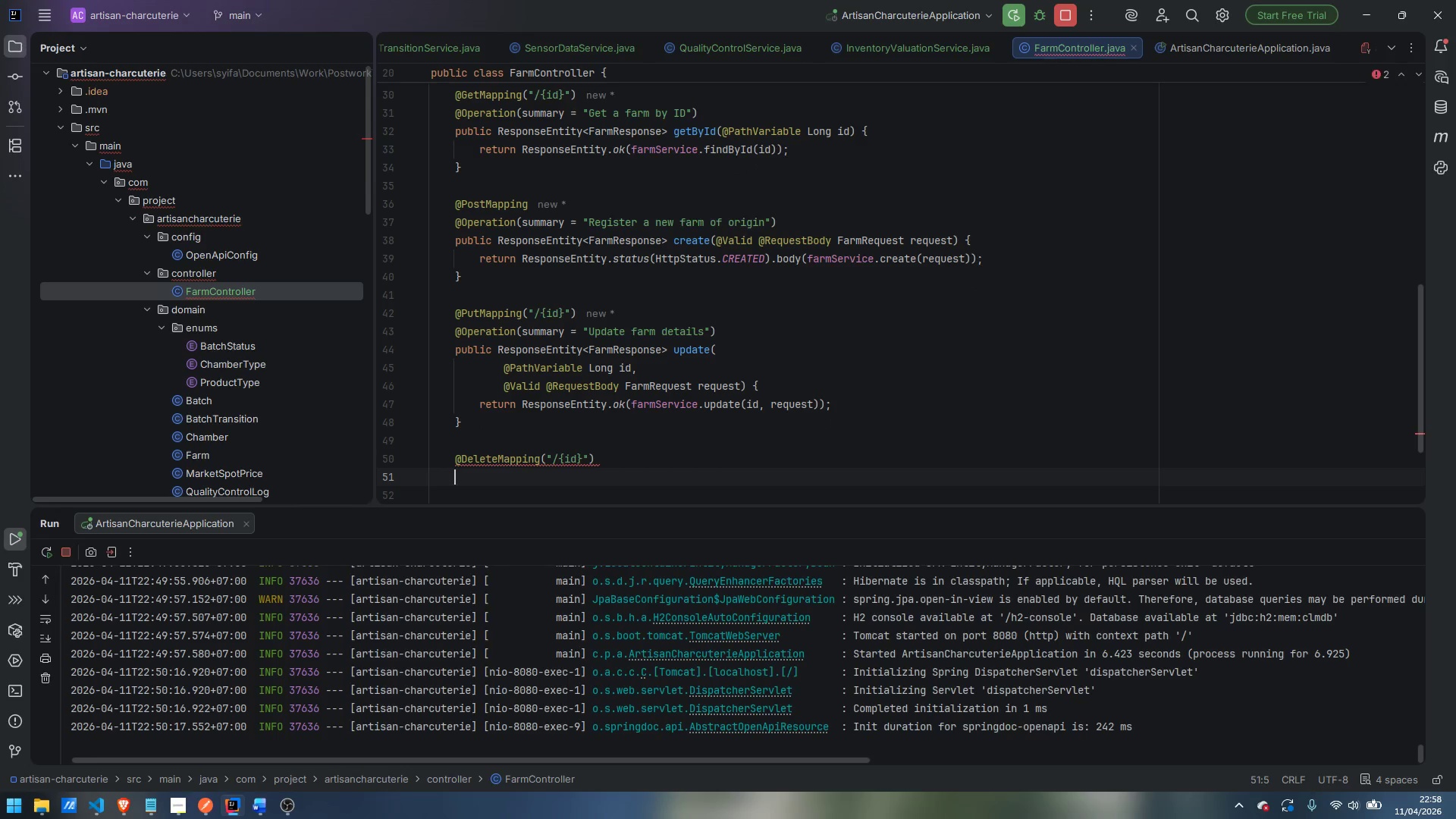 
type(@Ope)
 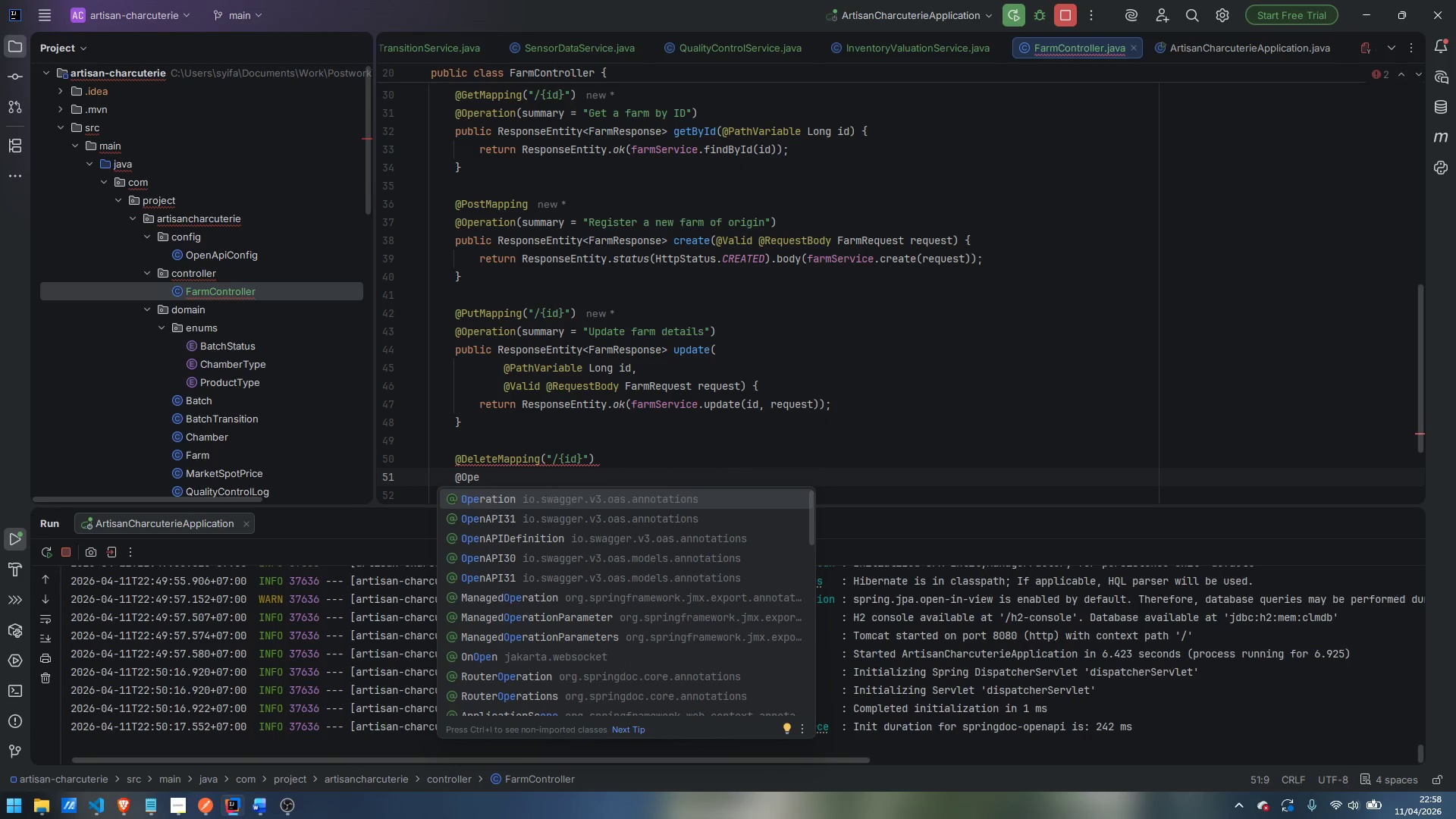 
key(Enter)
 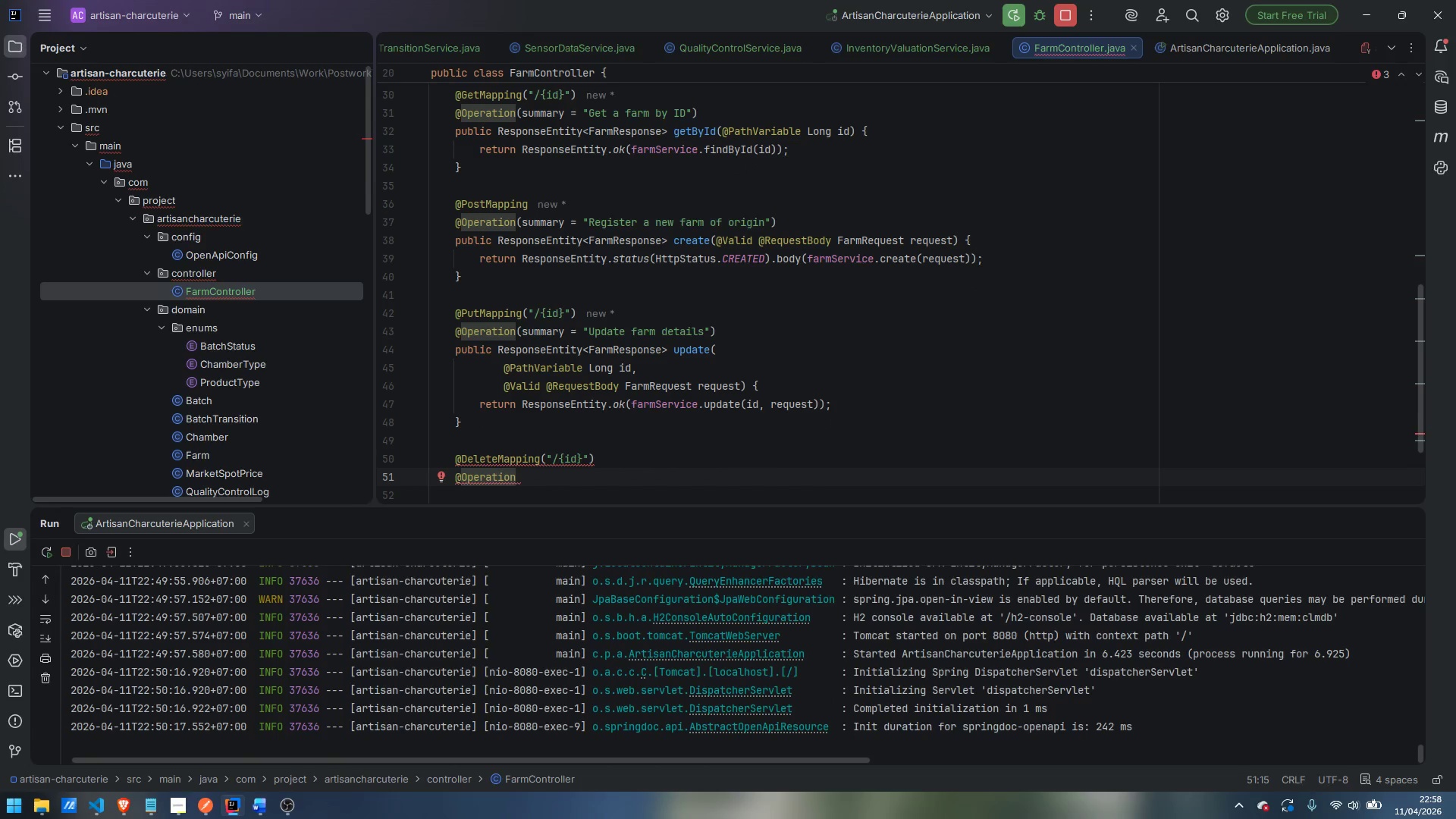 
type((sum)
 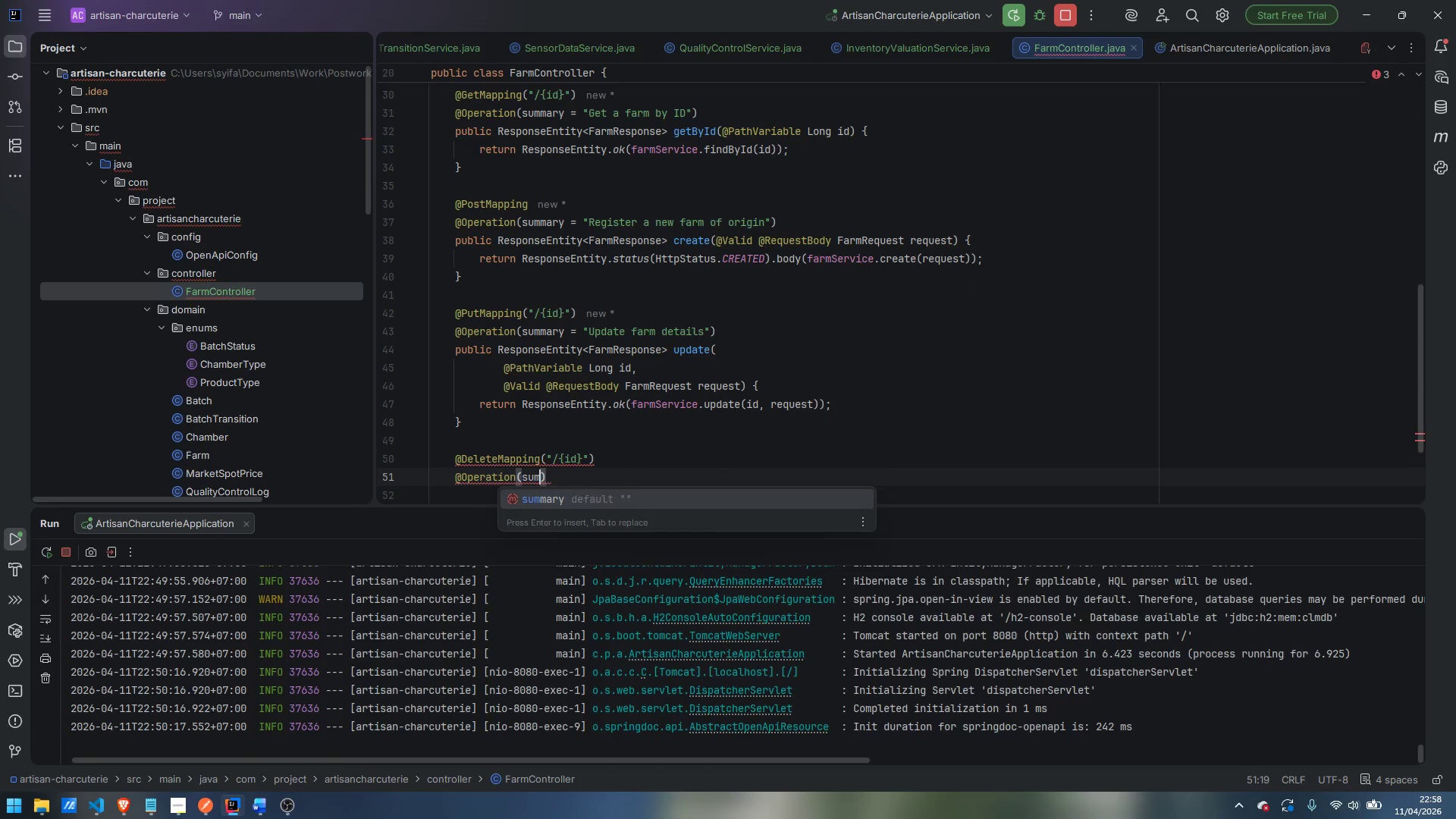 
key(Enter)
 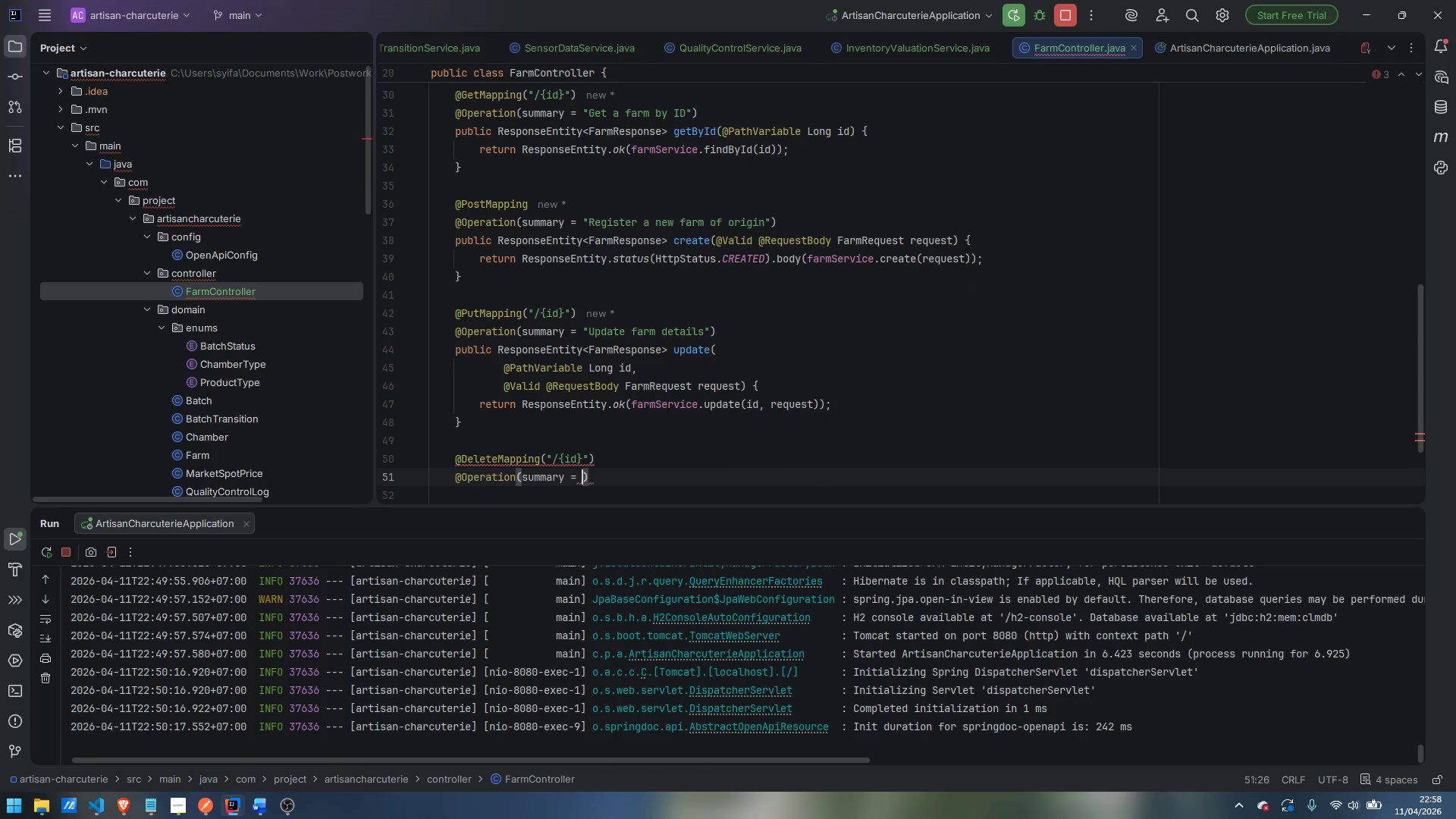 
type("Delete a farm ())
 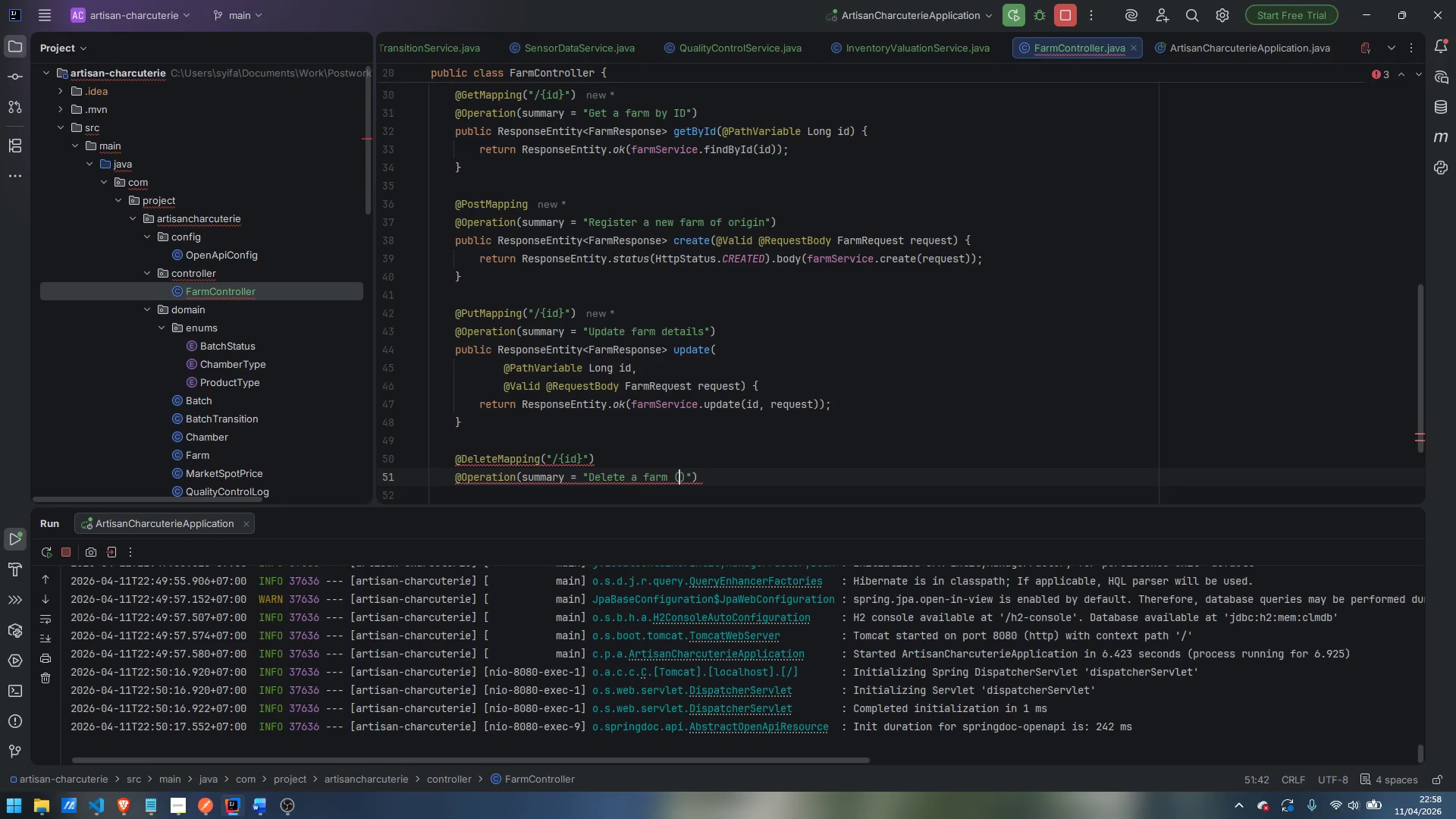 
 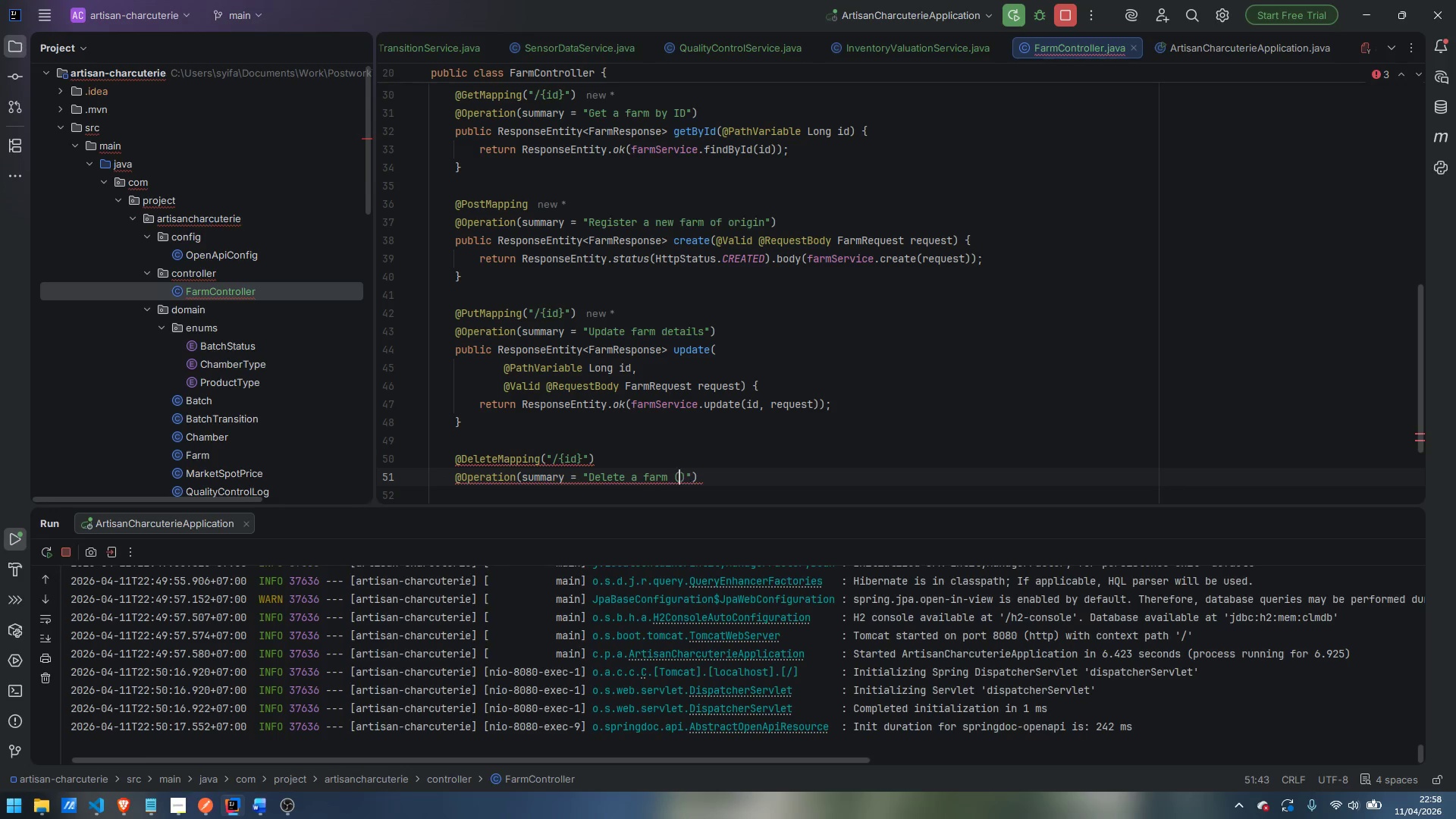 
key(ArrowLeft)
 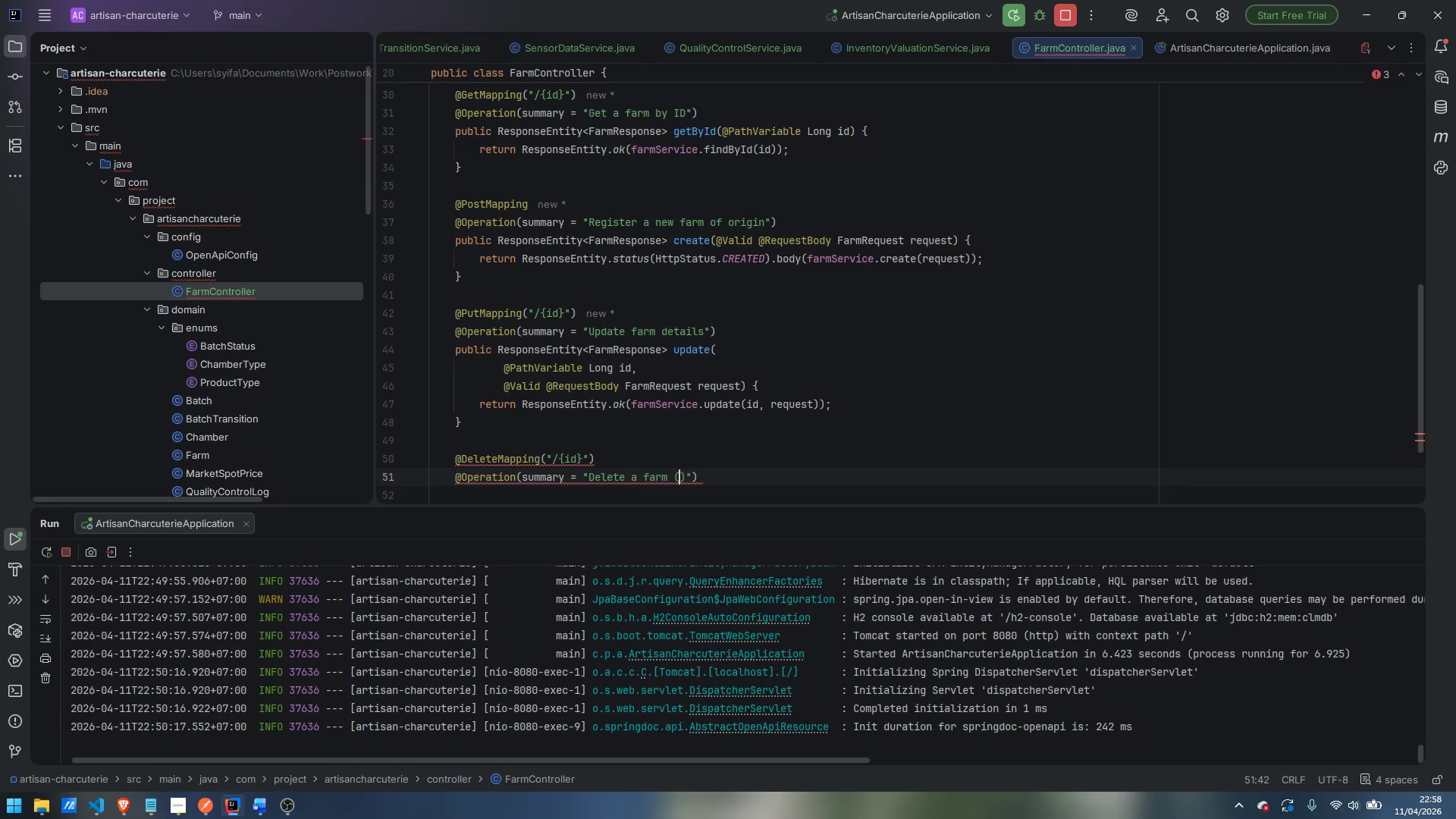 
type(only if it has no assoi)
key(Backspace)
key(Backspace)
type(ociated batchews)
key(Backspace)
key(Backspace)
type(s)
 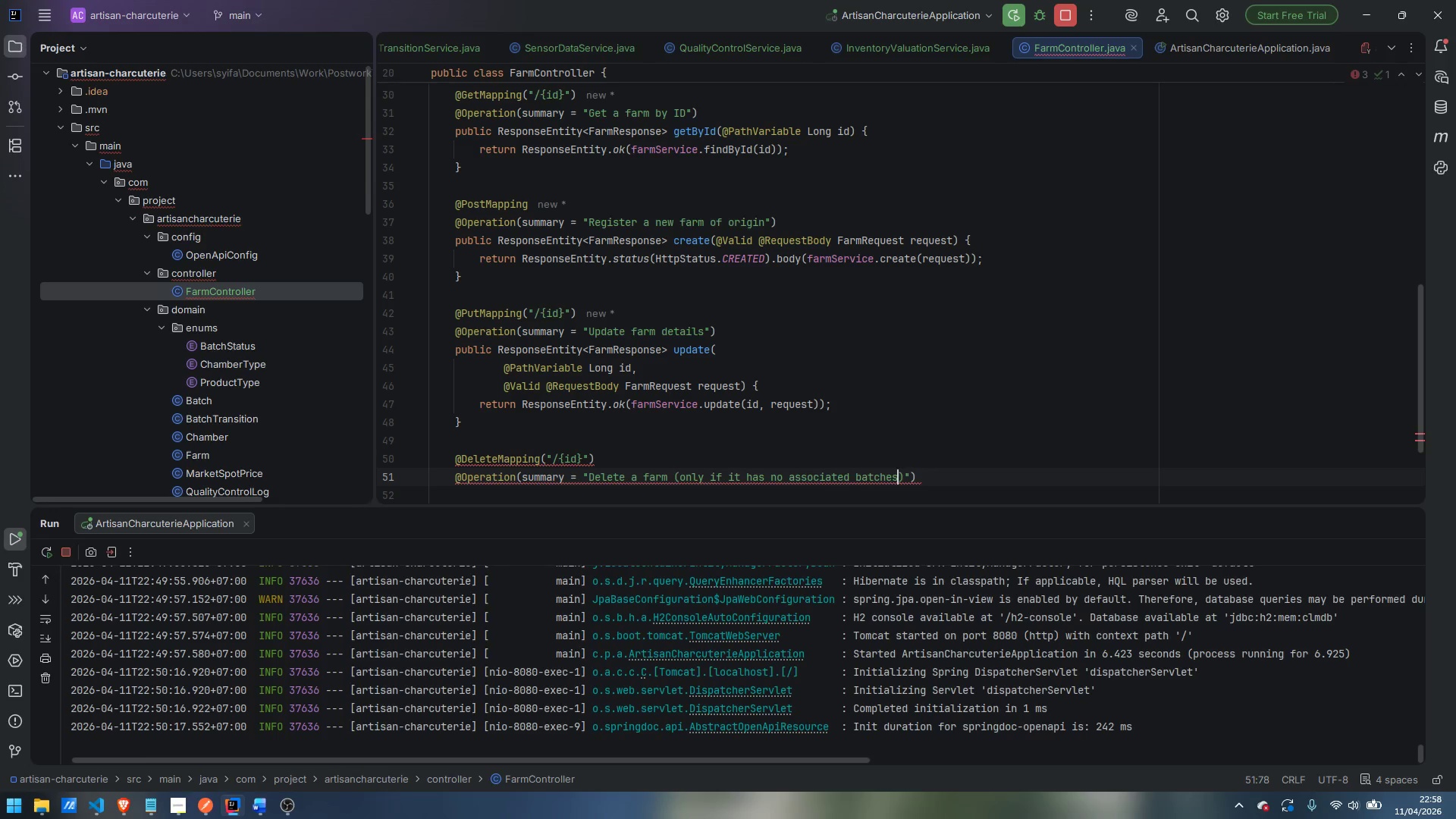 
key(ArrowRight)
 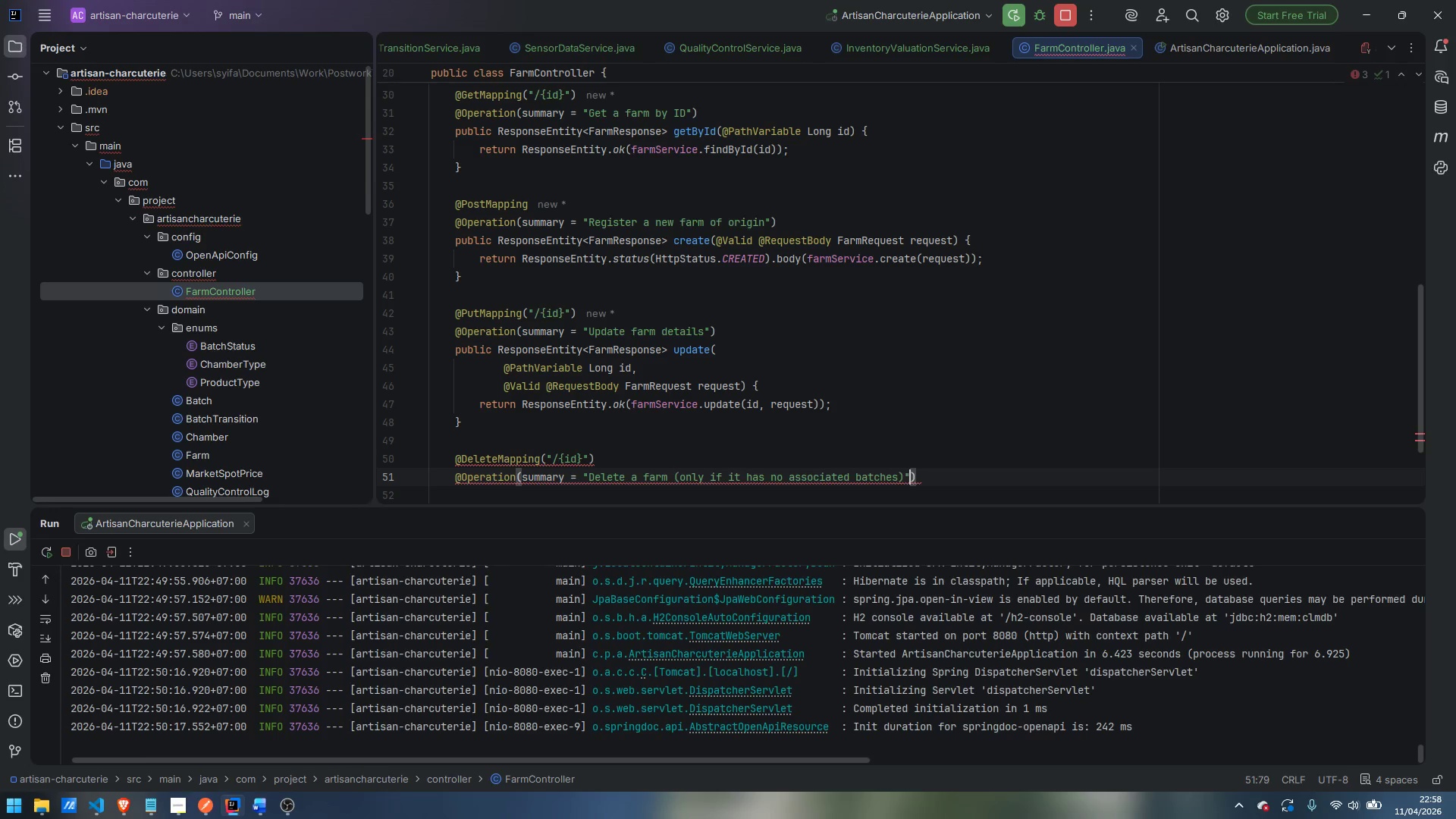 
key(ArrowRight)
 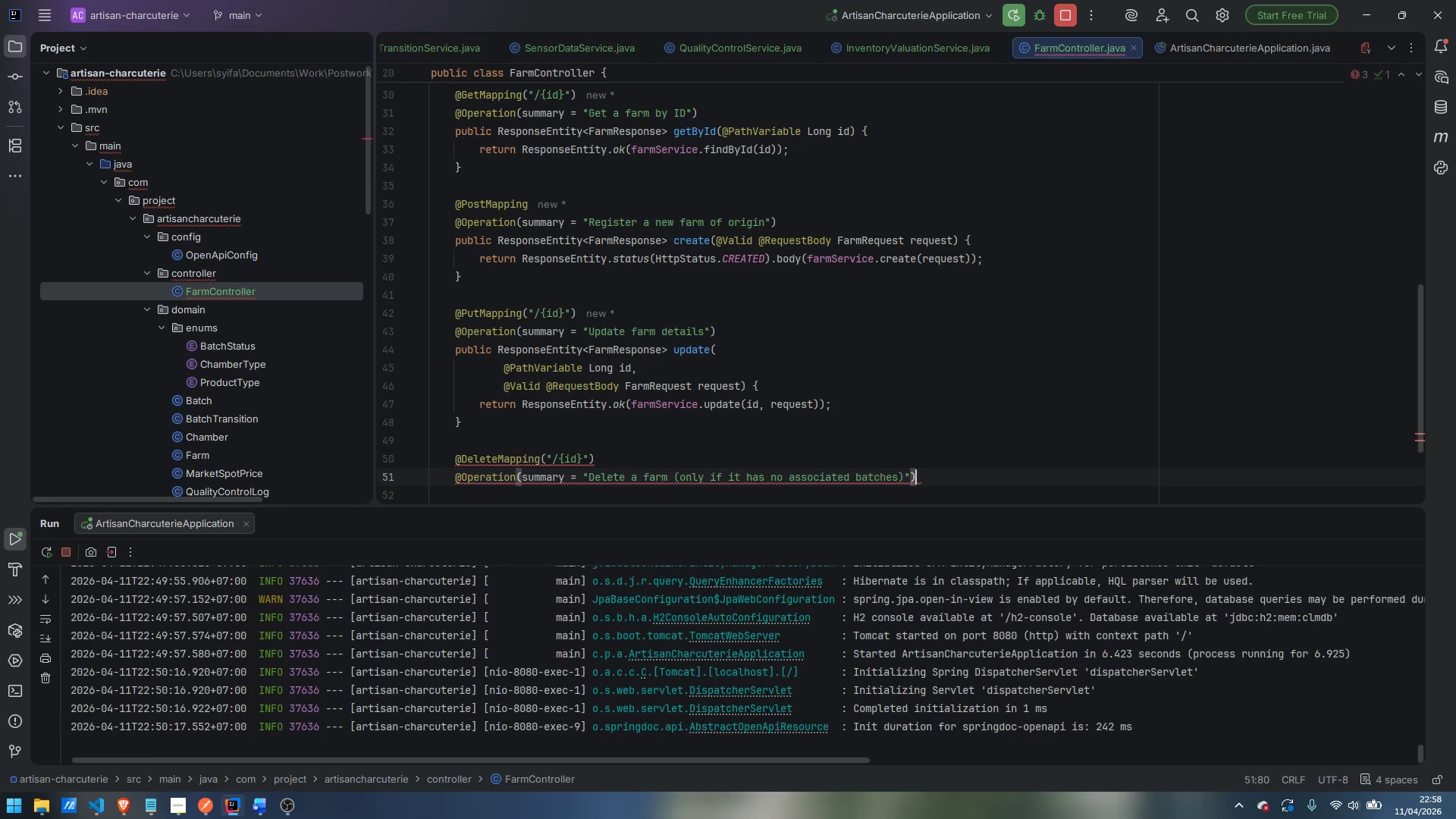 
key(ArrowRight)
 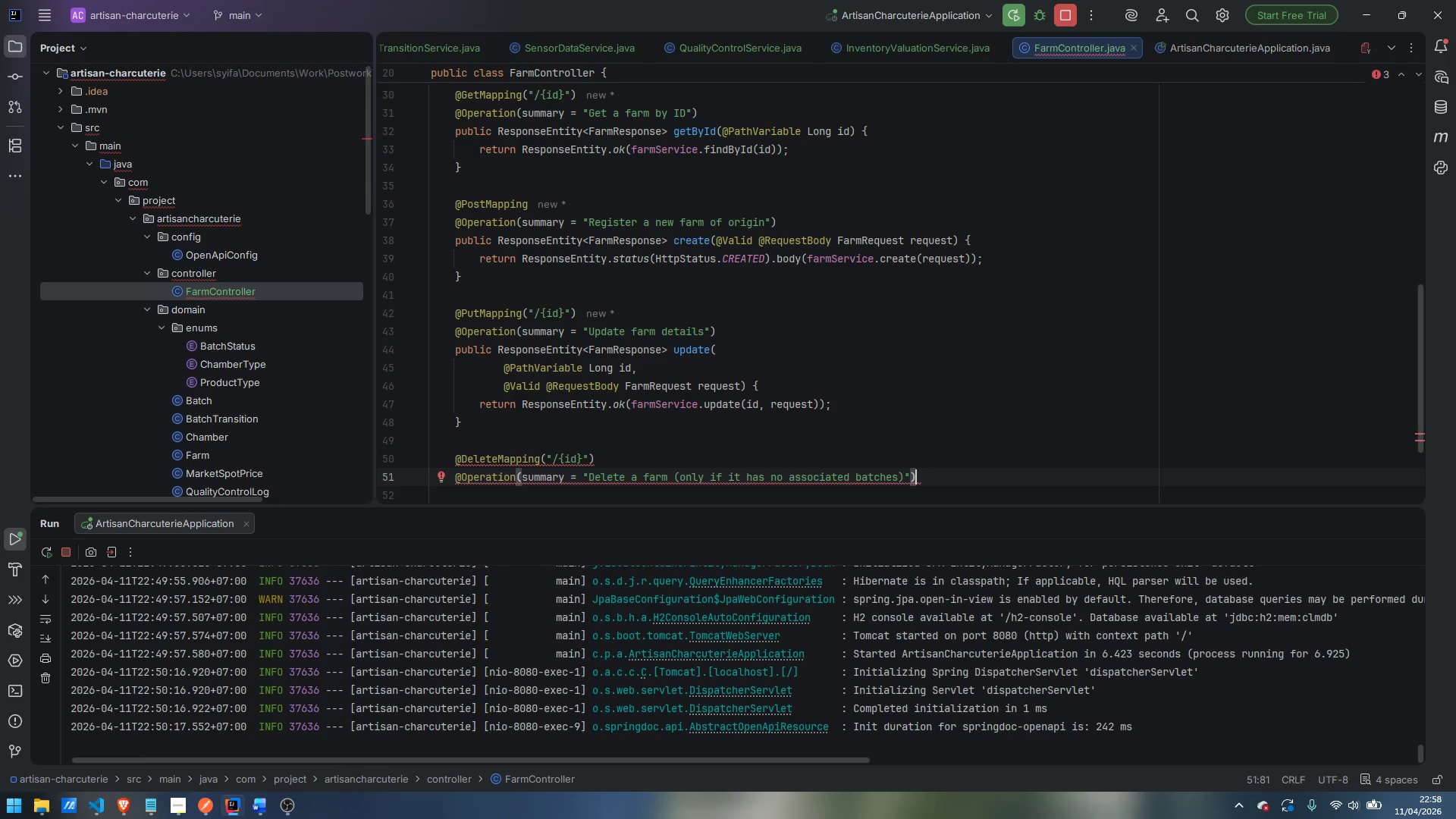 
key(Enter)
 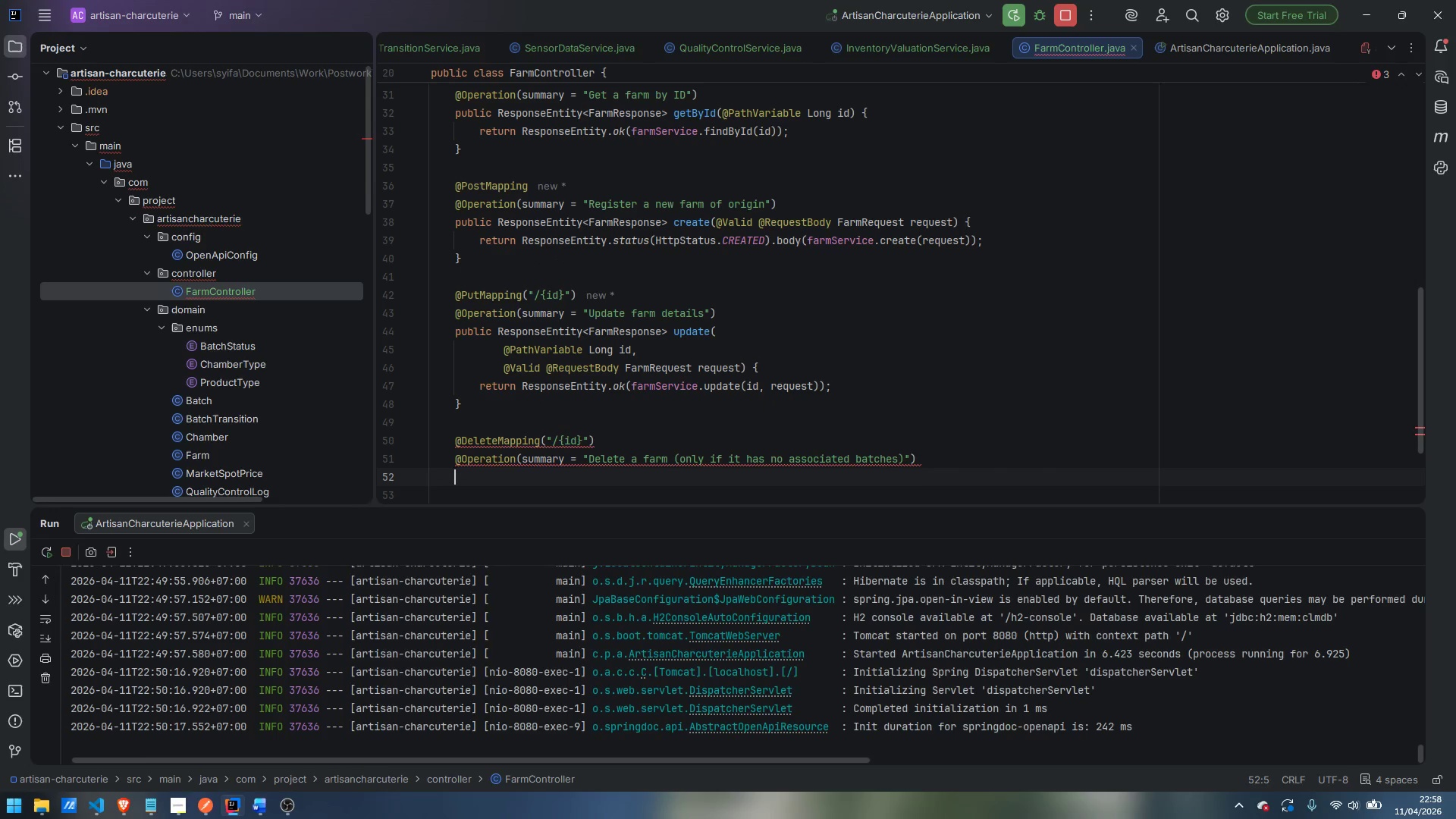 
type(public ResponseEntity)
 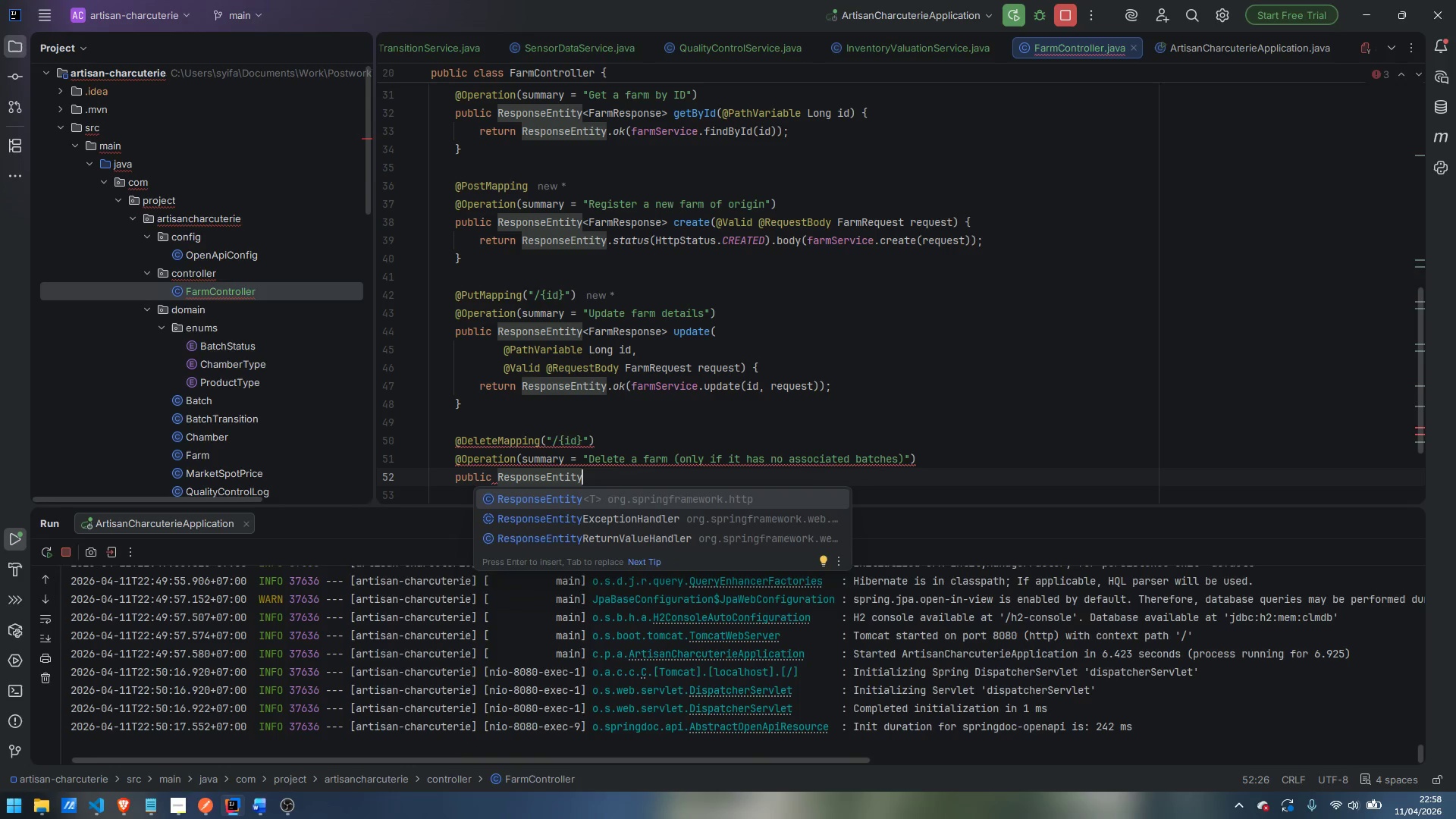 
type(<Void)
 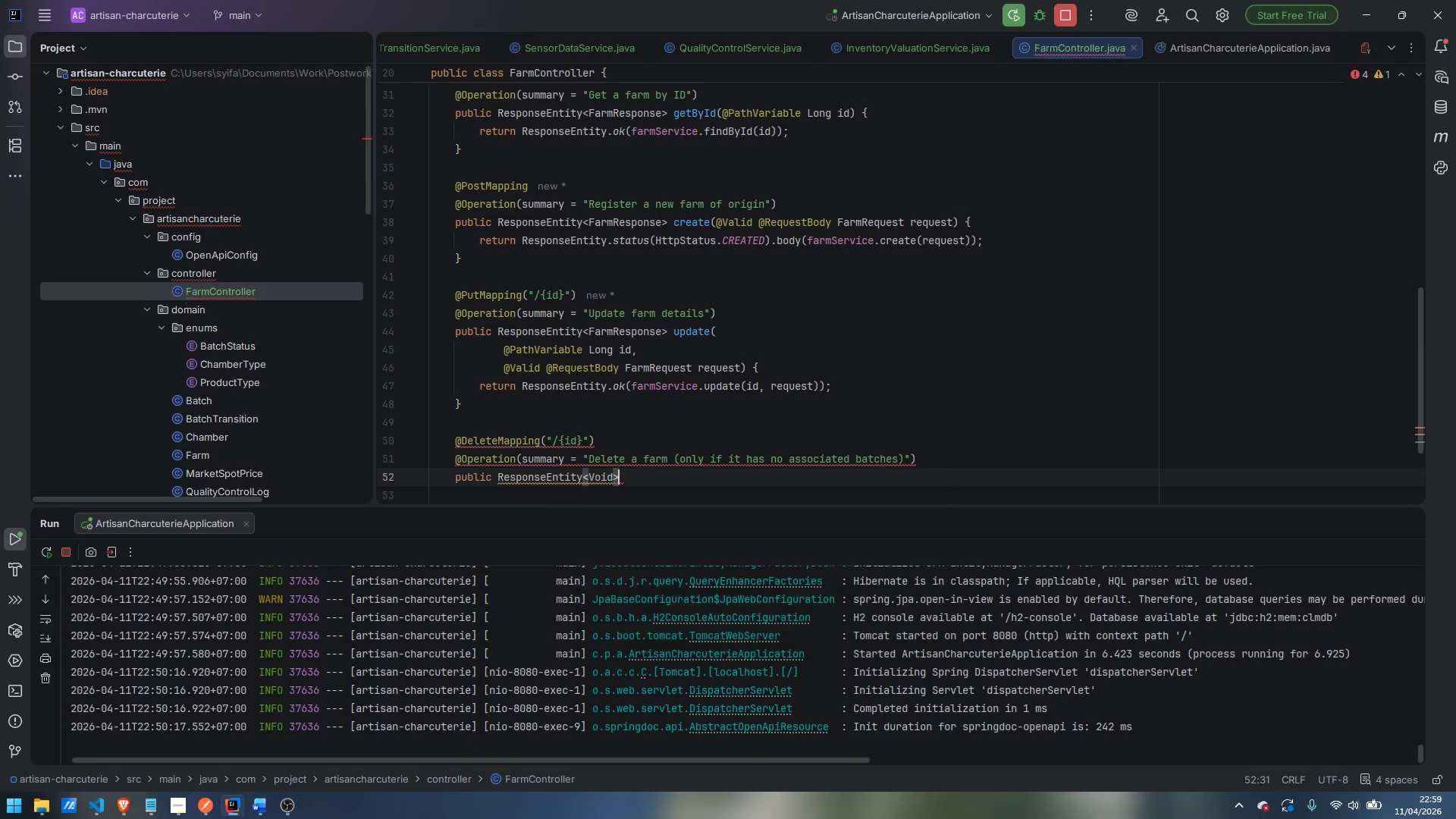 
key(ArrowRight)
 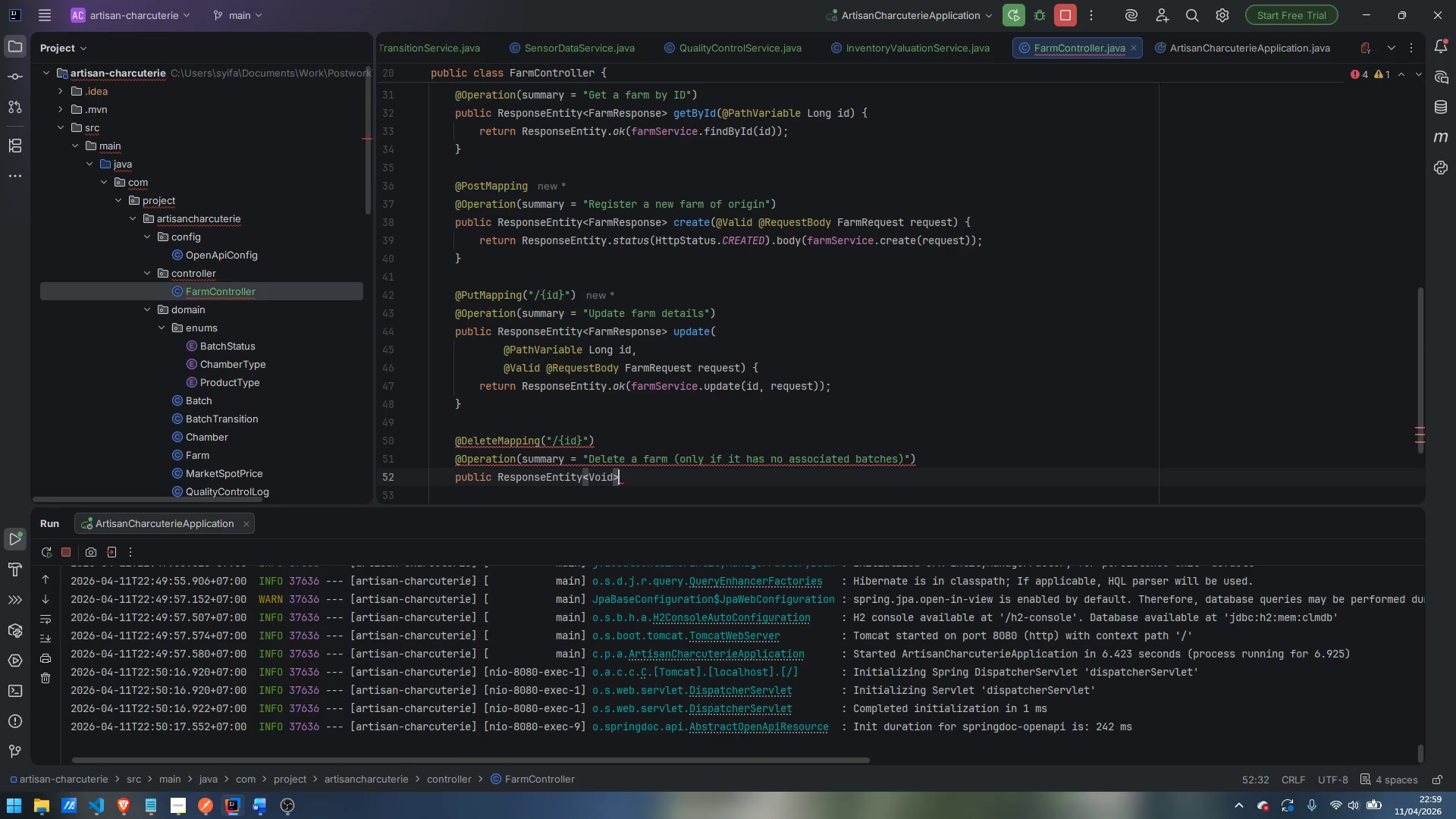 
type( delete))
key(Backspace)
type((@PathVa)
 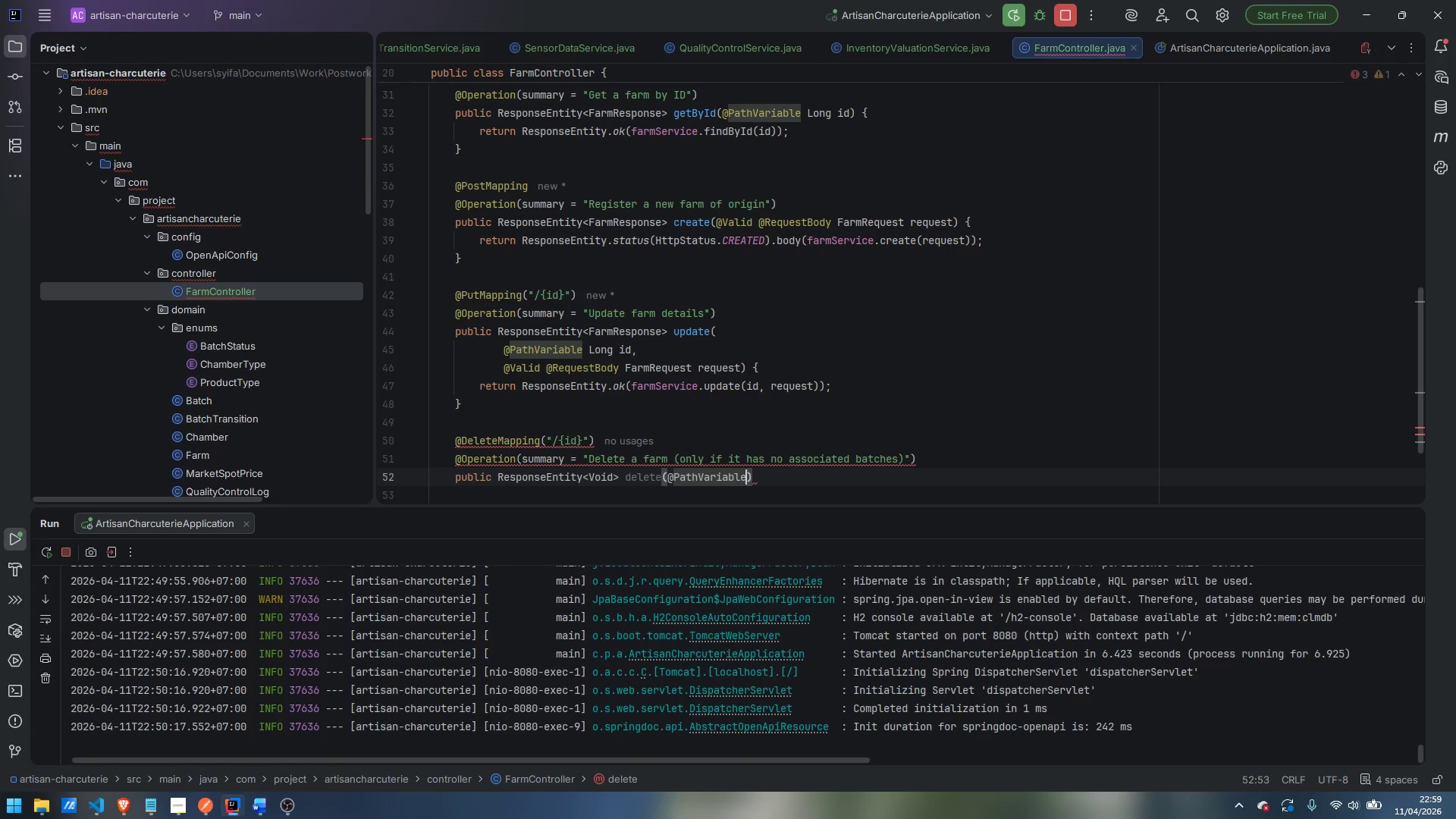 
 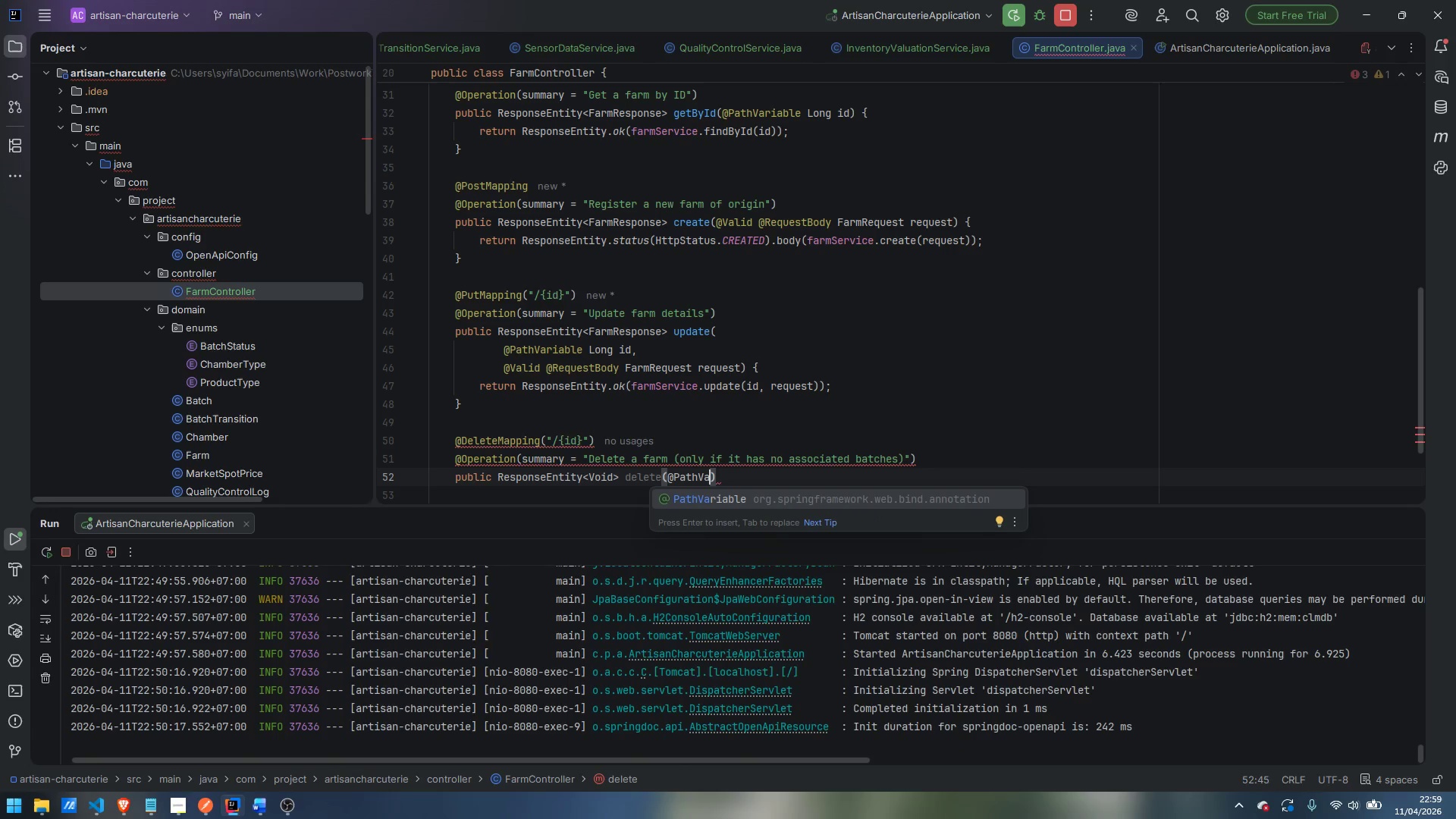 
key(Enter)
 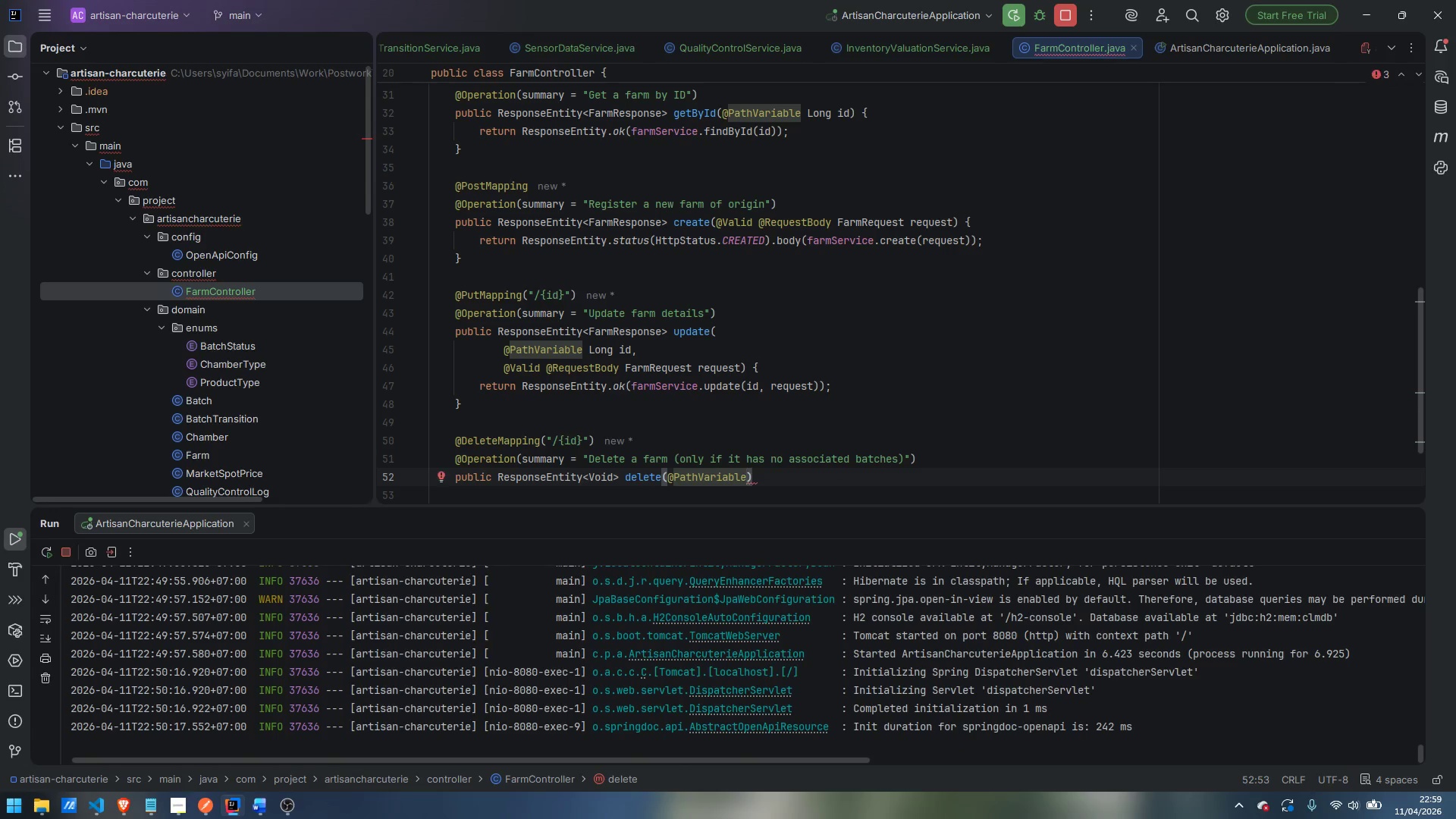 
type( l)
key(Backspace)
type(Long id)
 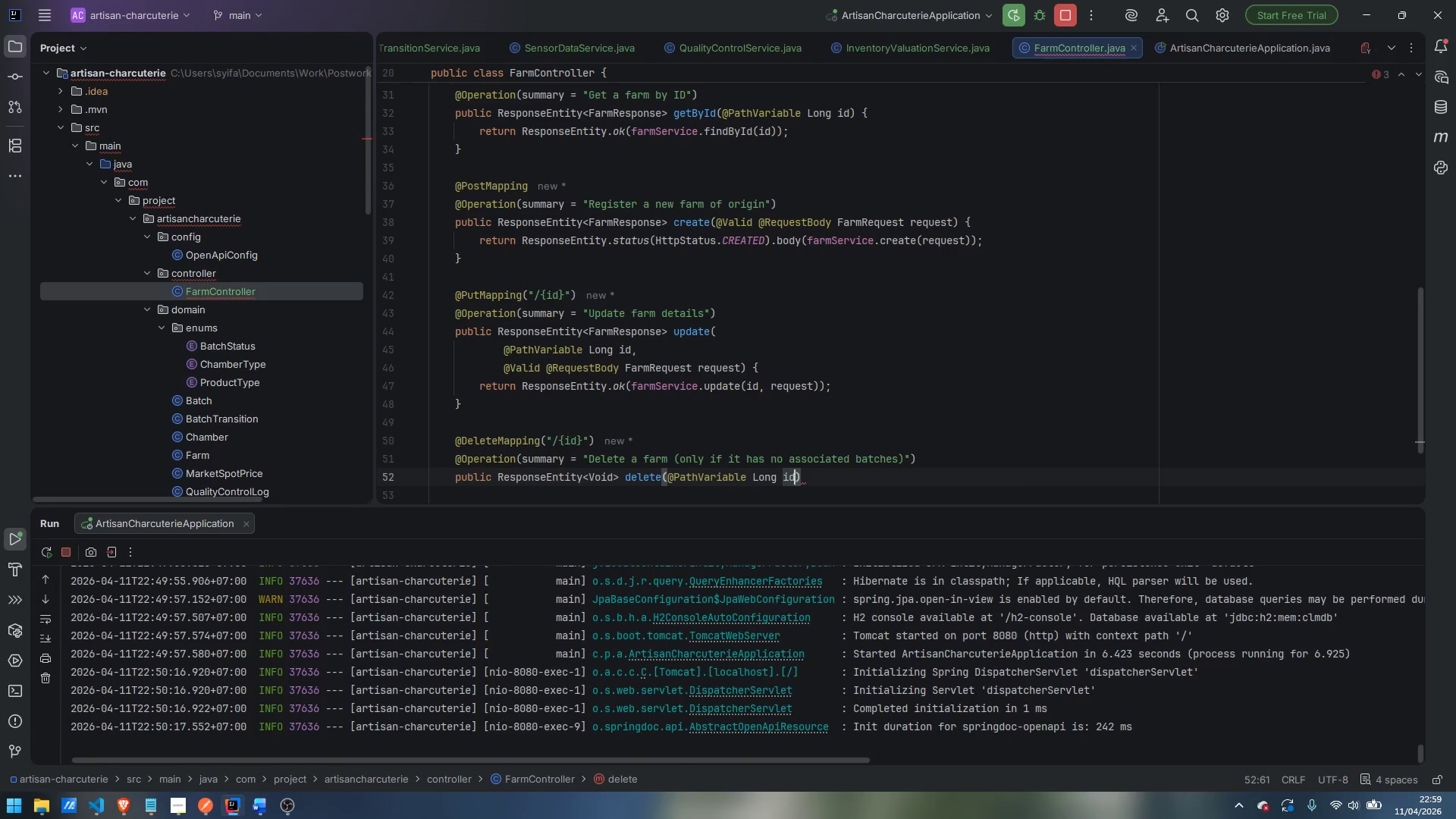 
key(ArrowRight)
 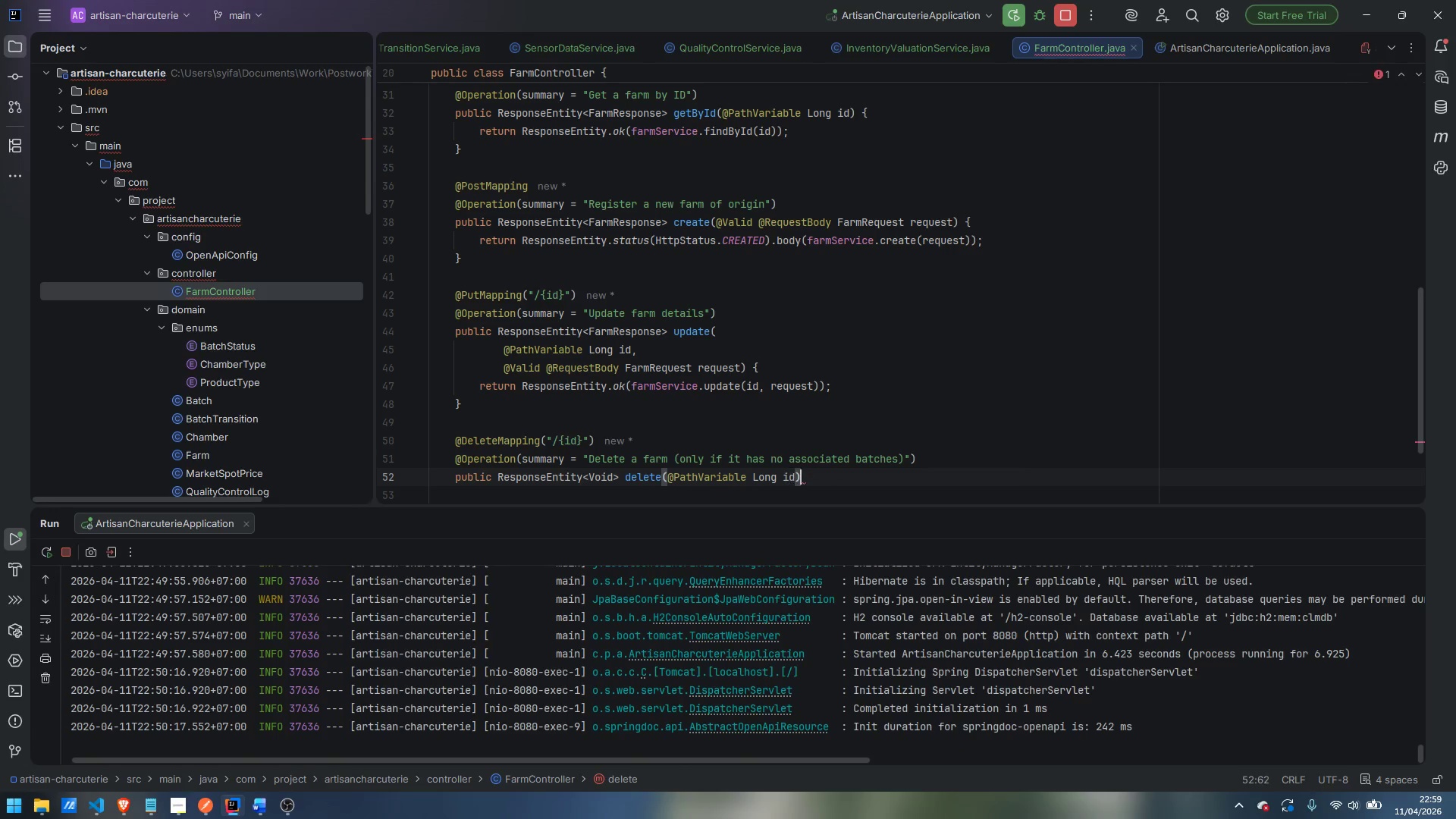 
key(Space)
 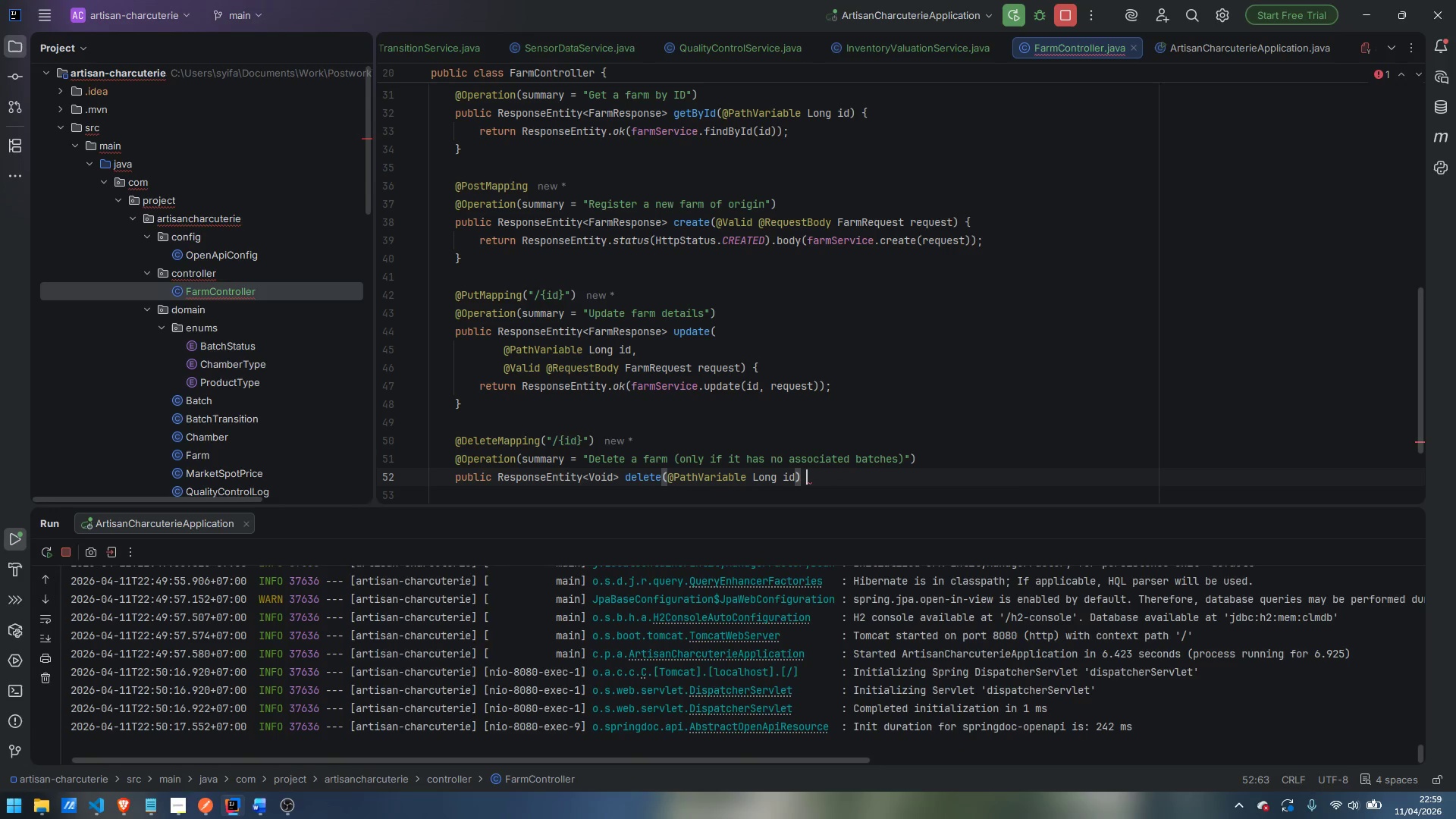 
key(Shift+BracketLeft)
 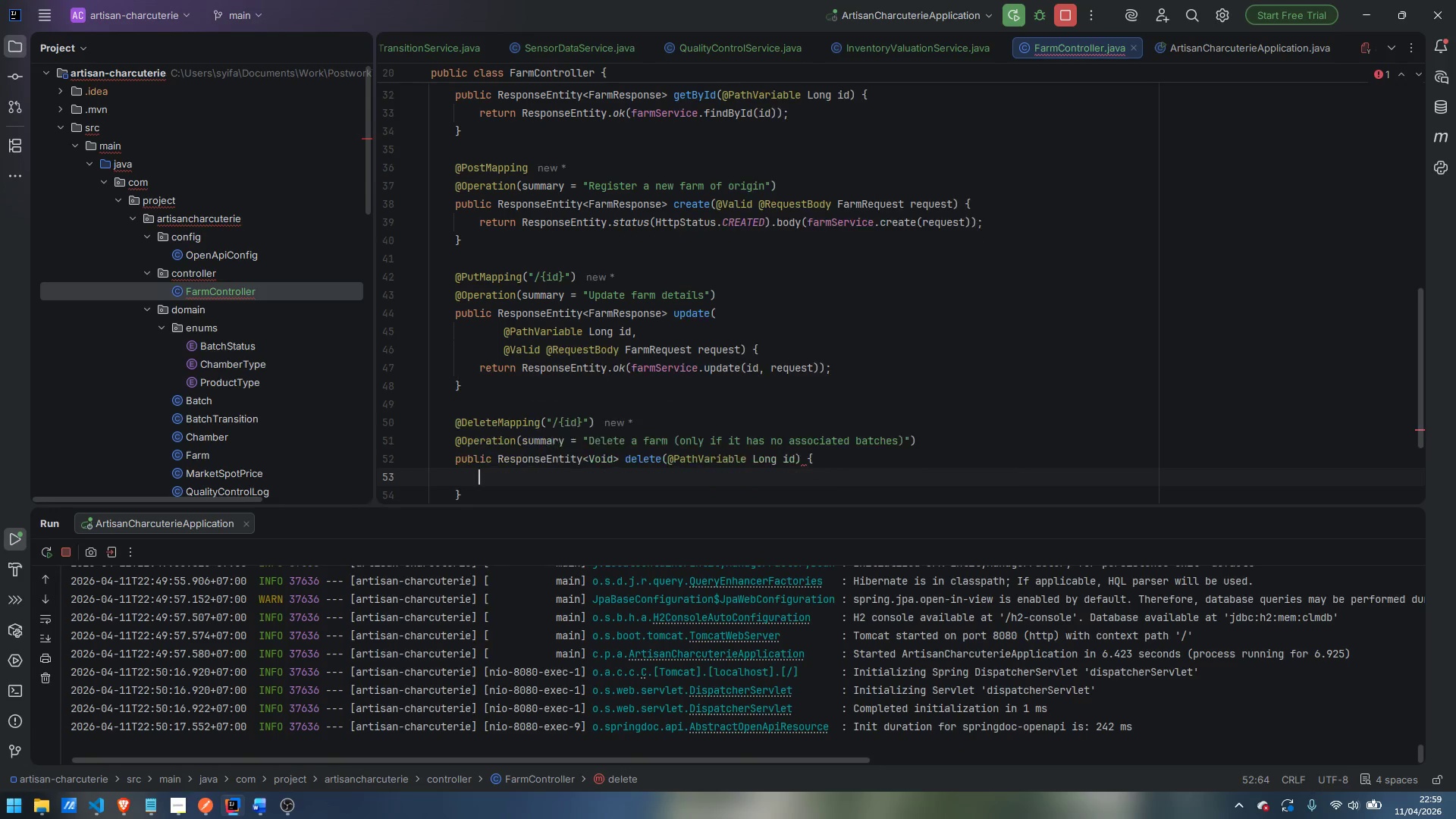 
key(Enter)
 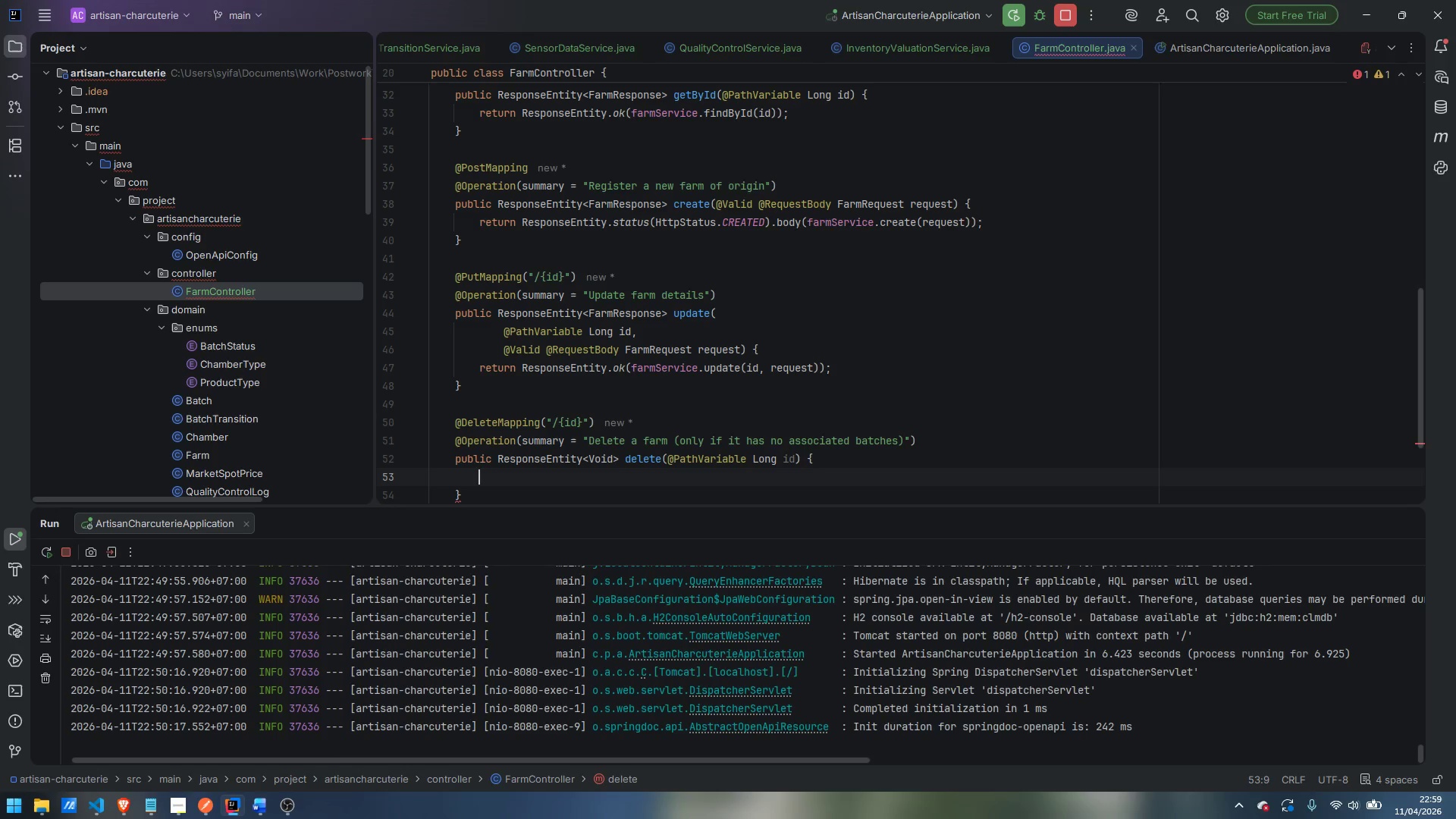 
type(fal)
key(Backspace)
type(m)
key(Backspace)
type(emSer)
 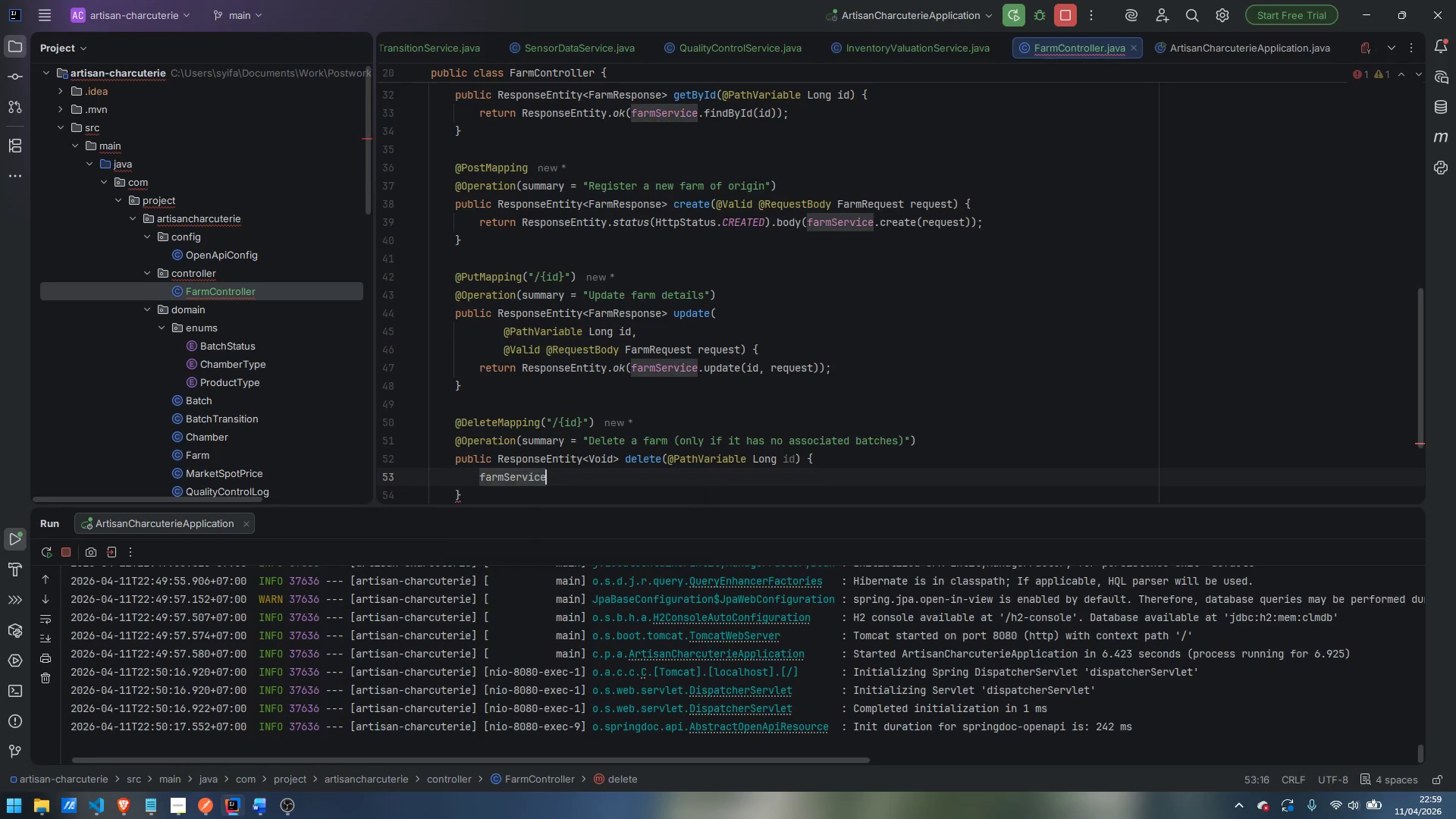 
key(Enter)
 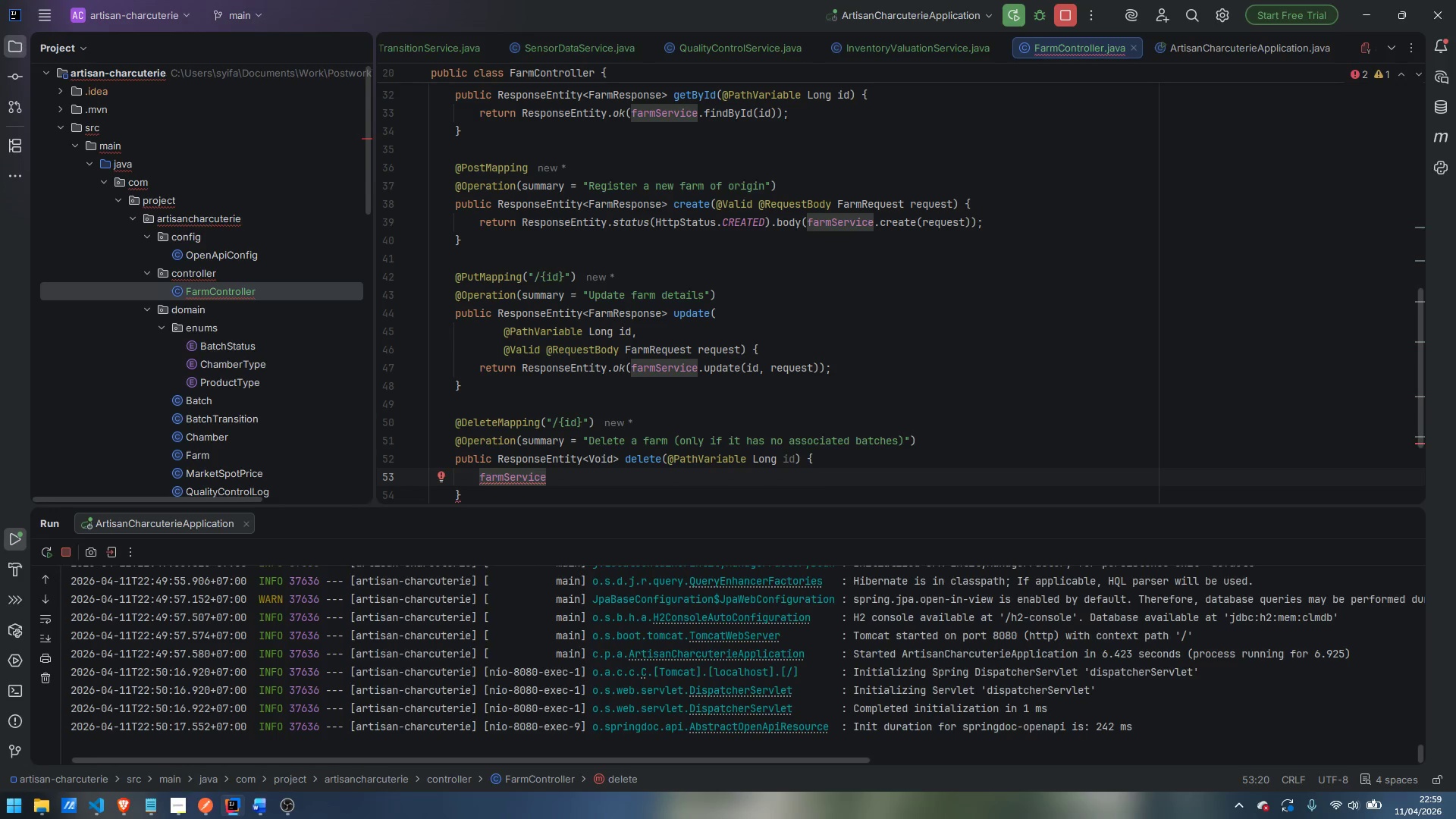 
type(.delket)
key(Backspace)
key(Backspace)
key(Backspace)
type(ete)
 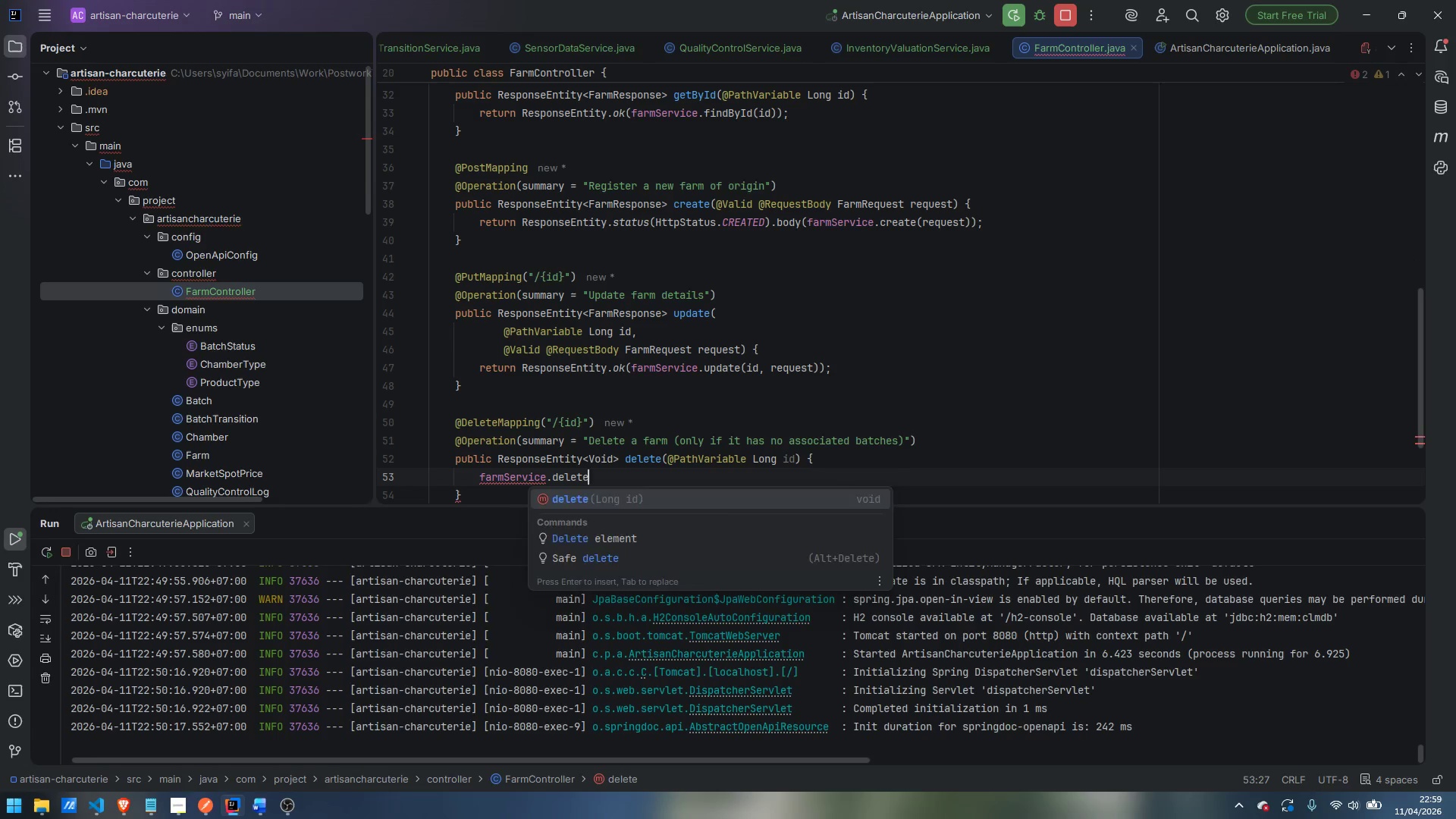 
key(Enter)
 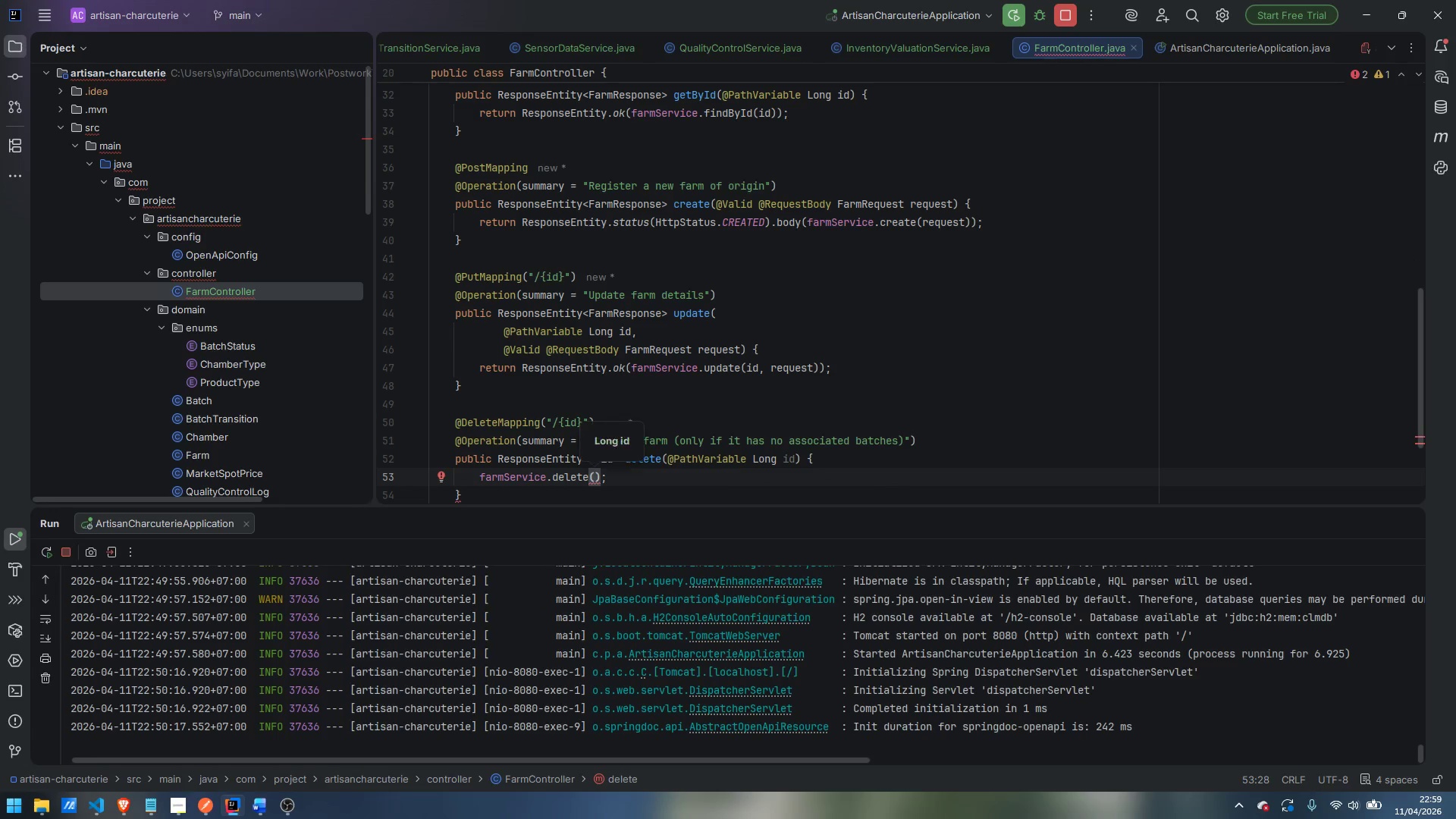 
type(id)
 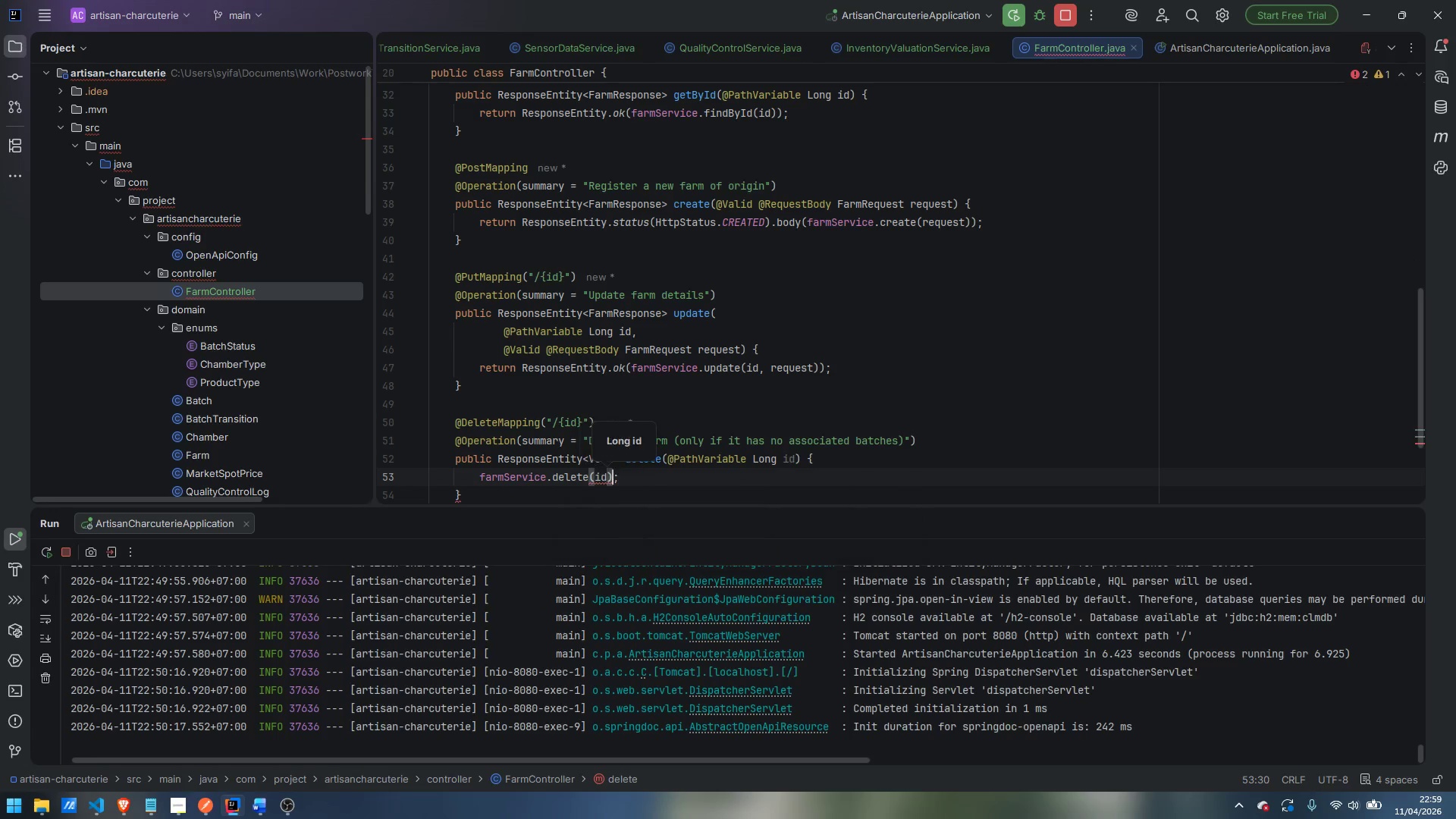 
key(ArrowRight)
 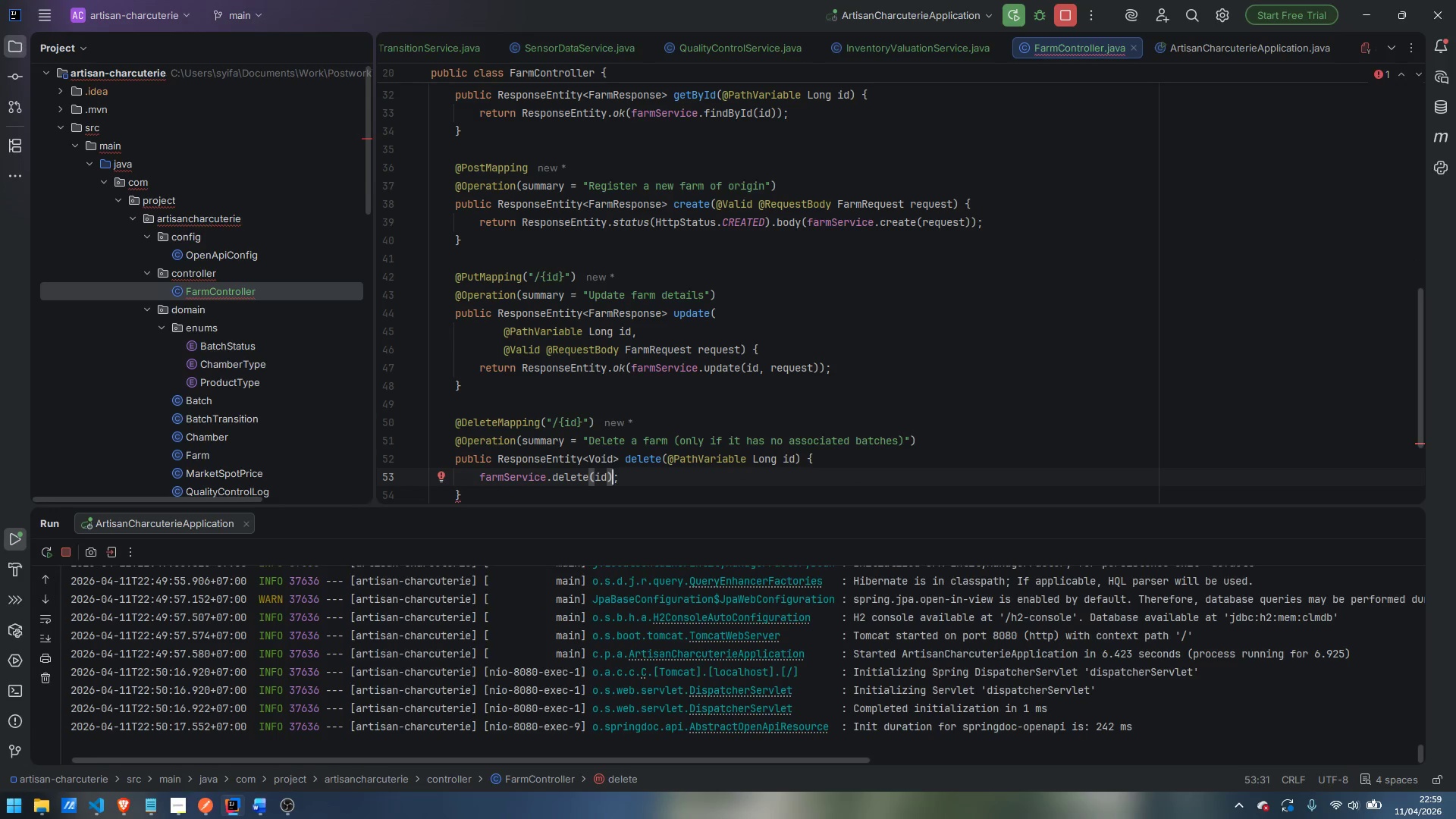 
key(ArrowRight)
 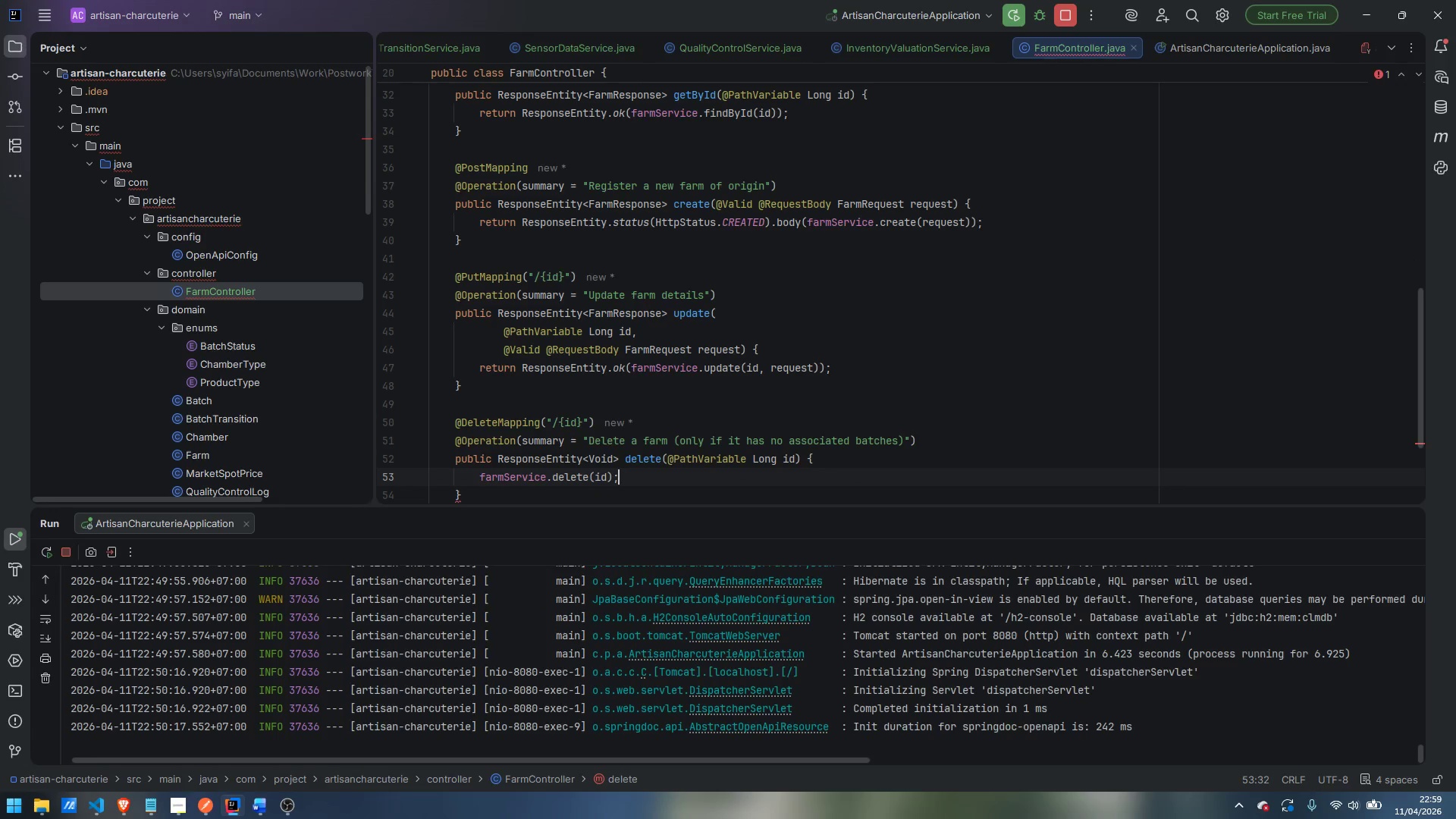 
key(Enter)
 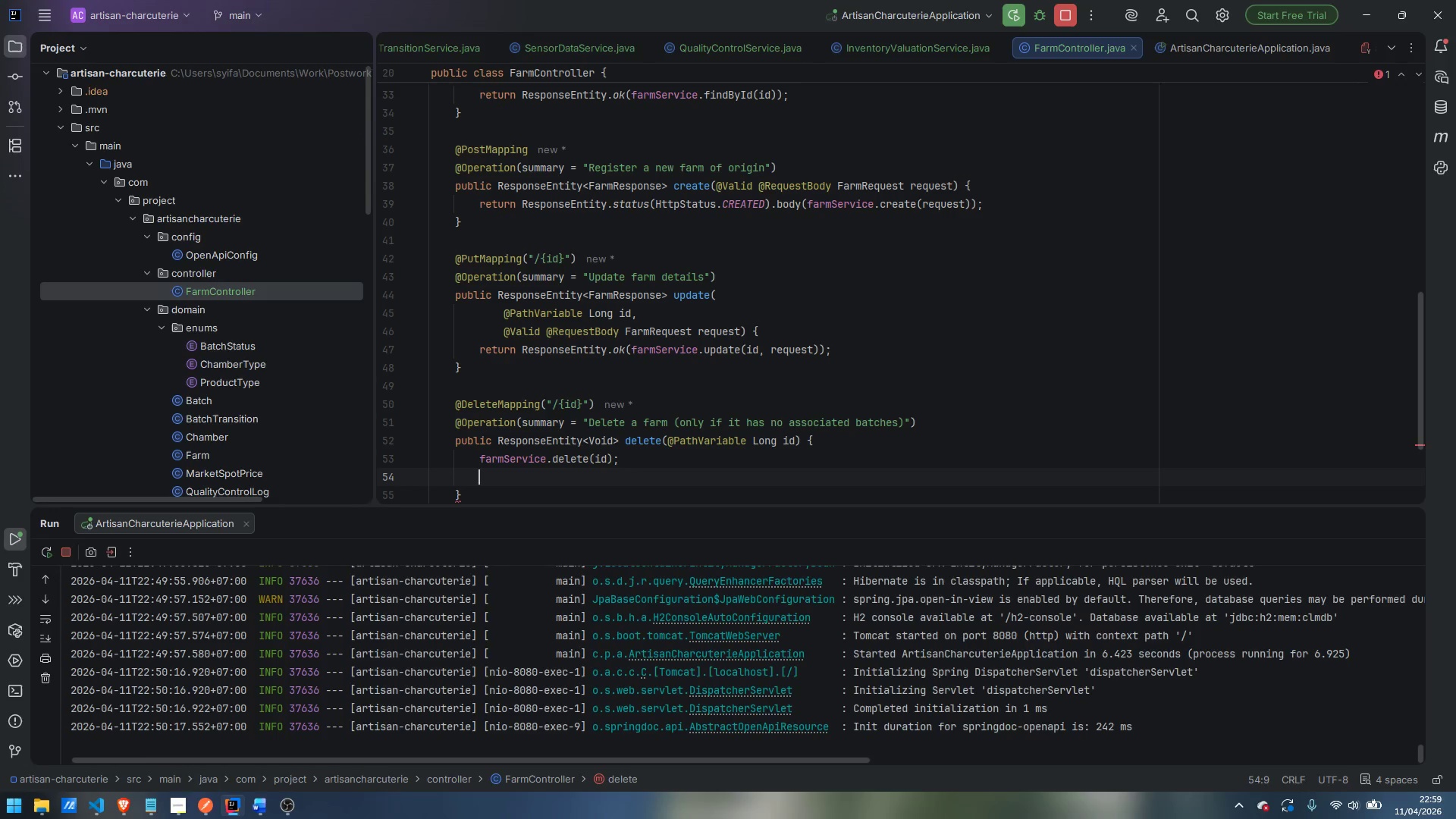 
type(return Respo)
 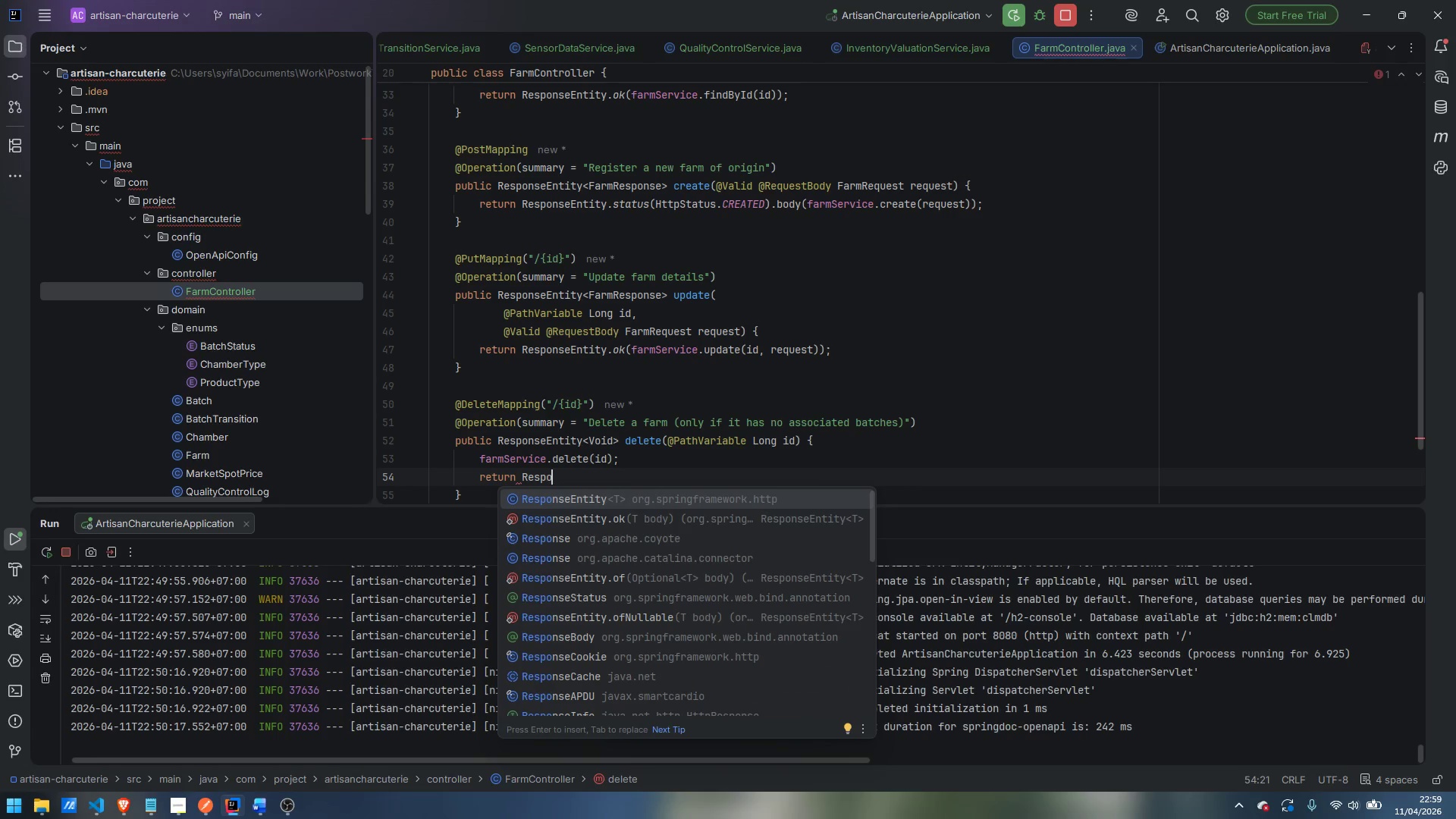 
key(Enter)
 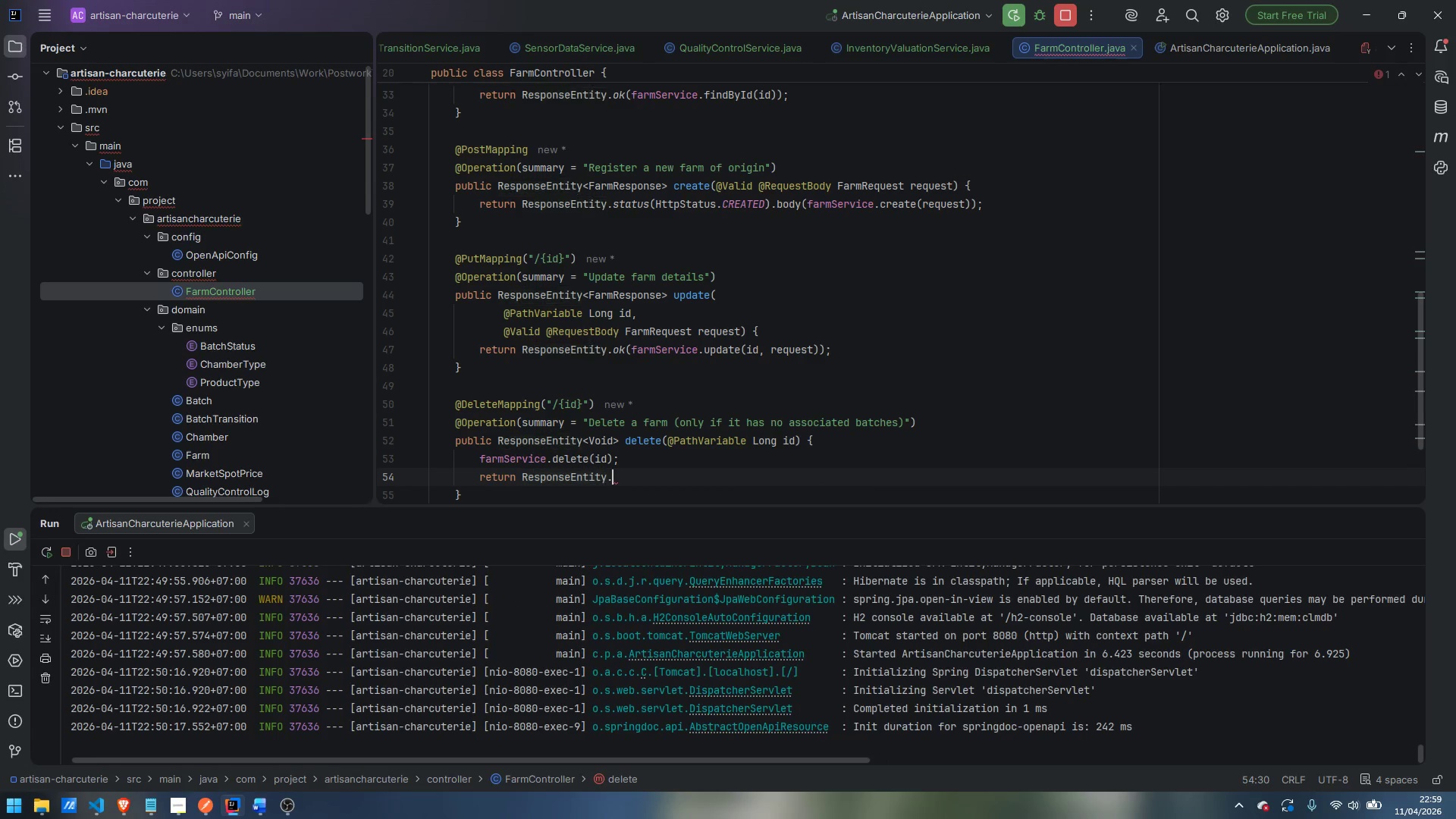 
type(.noC)
 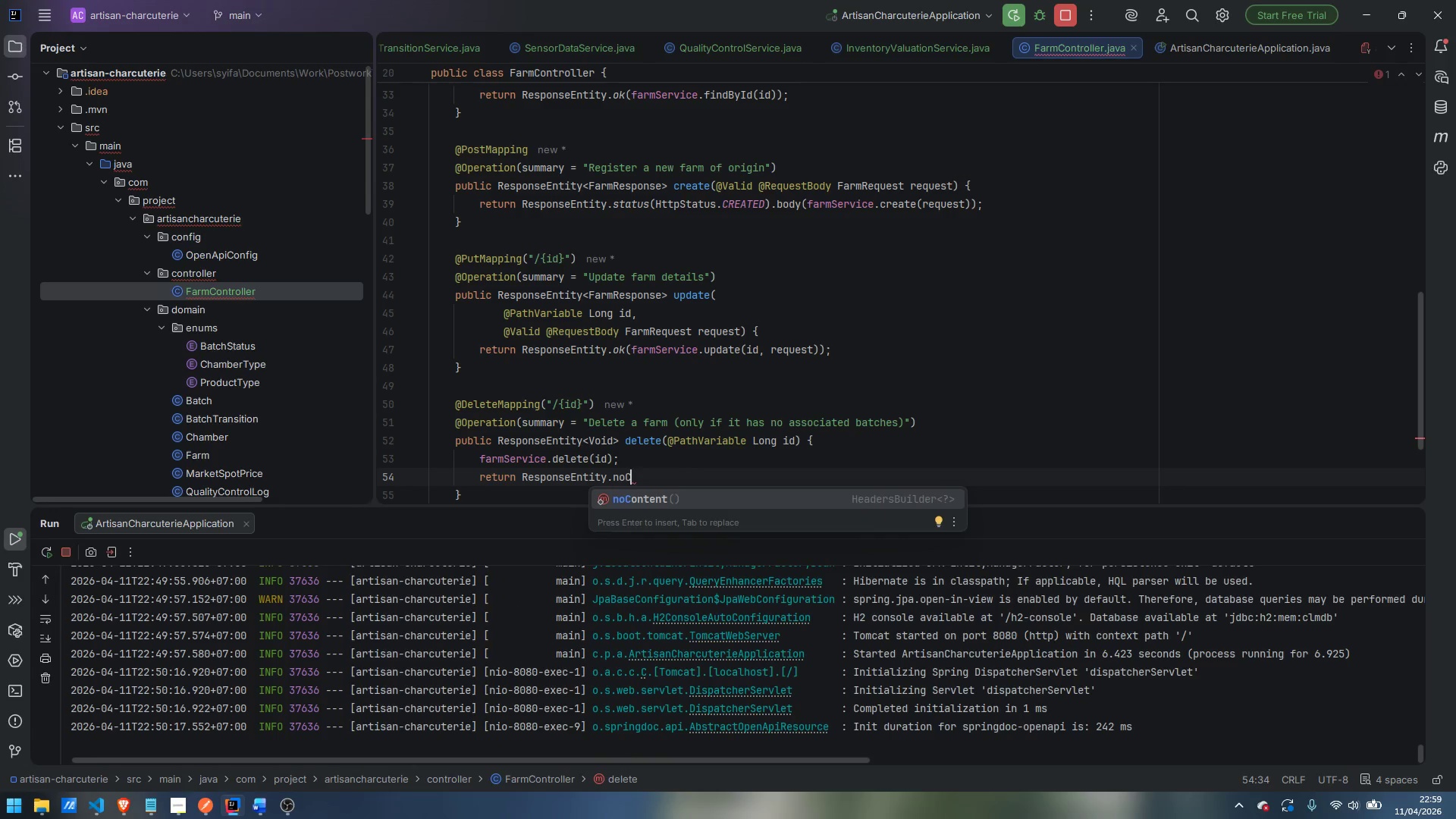 
key(Enter)
 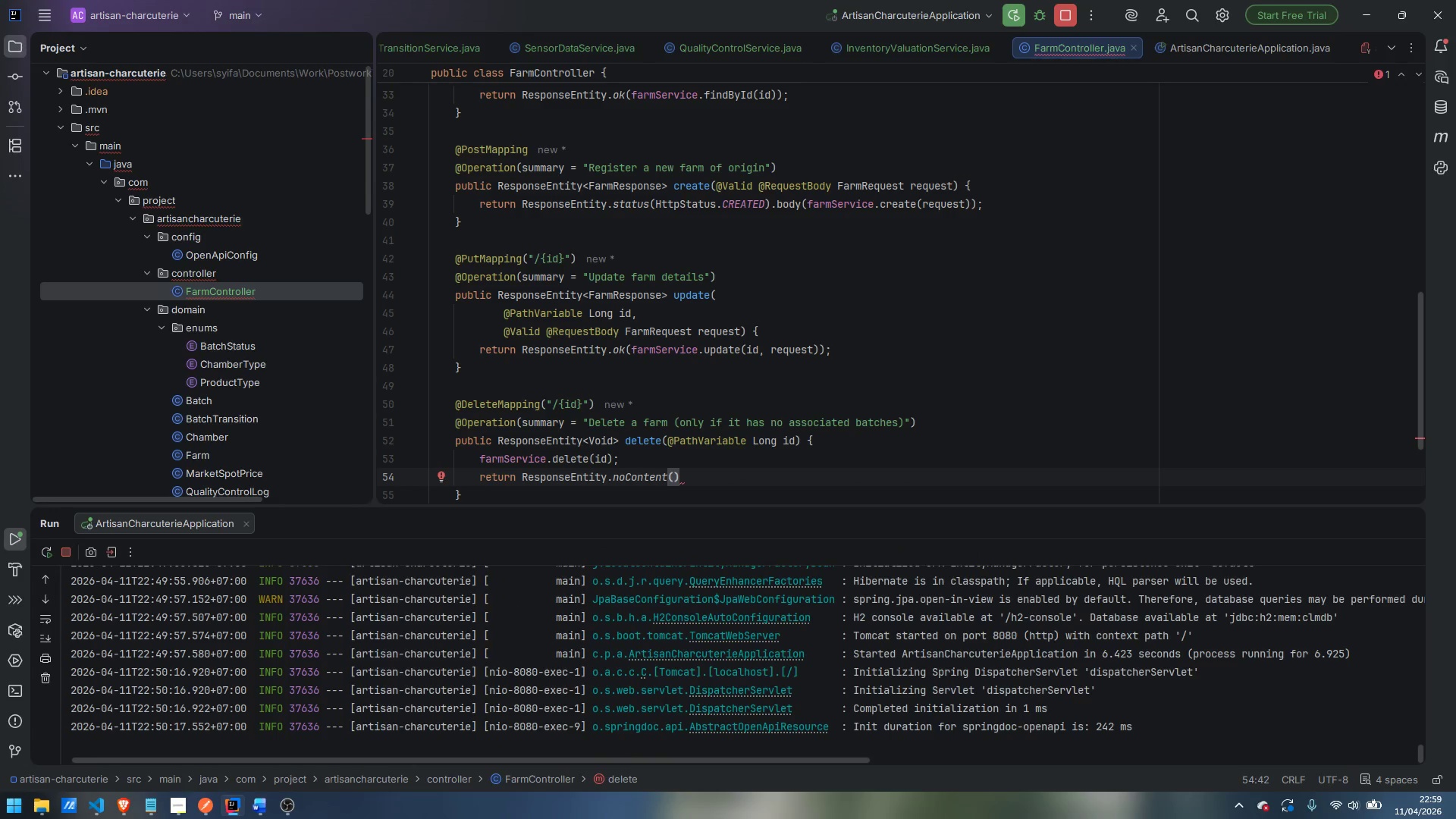 
type(.bui)
 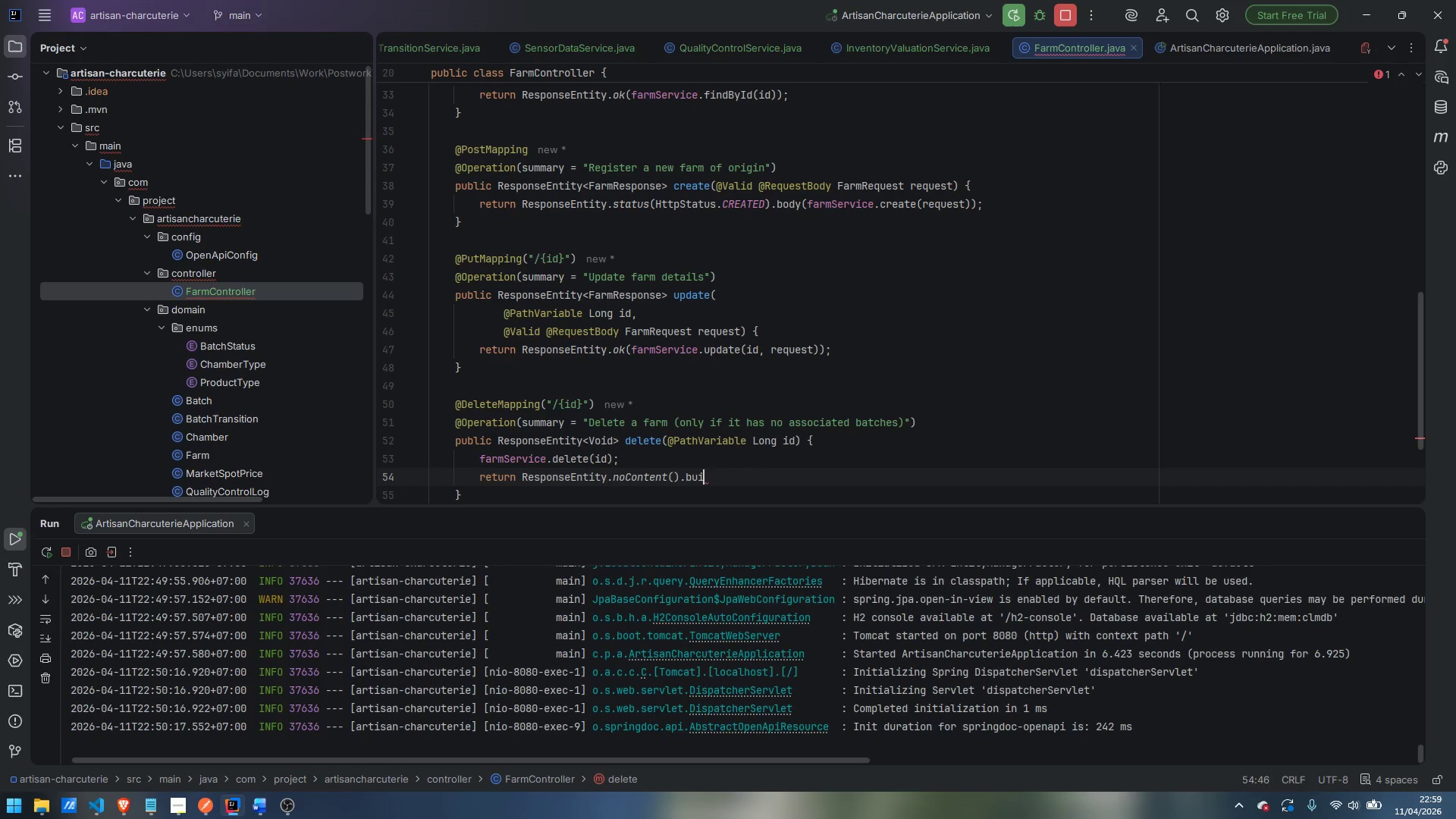 
key(Enter)
 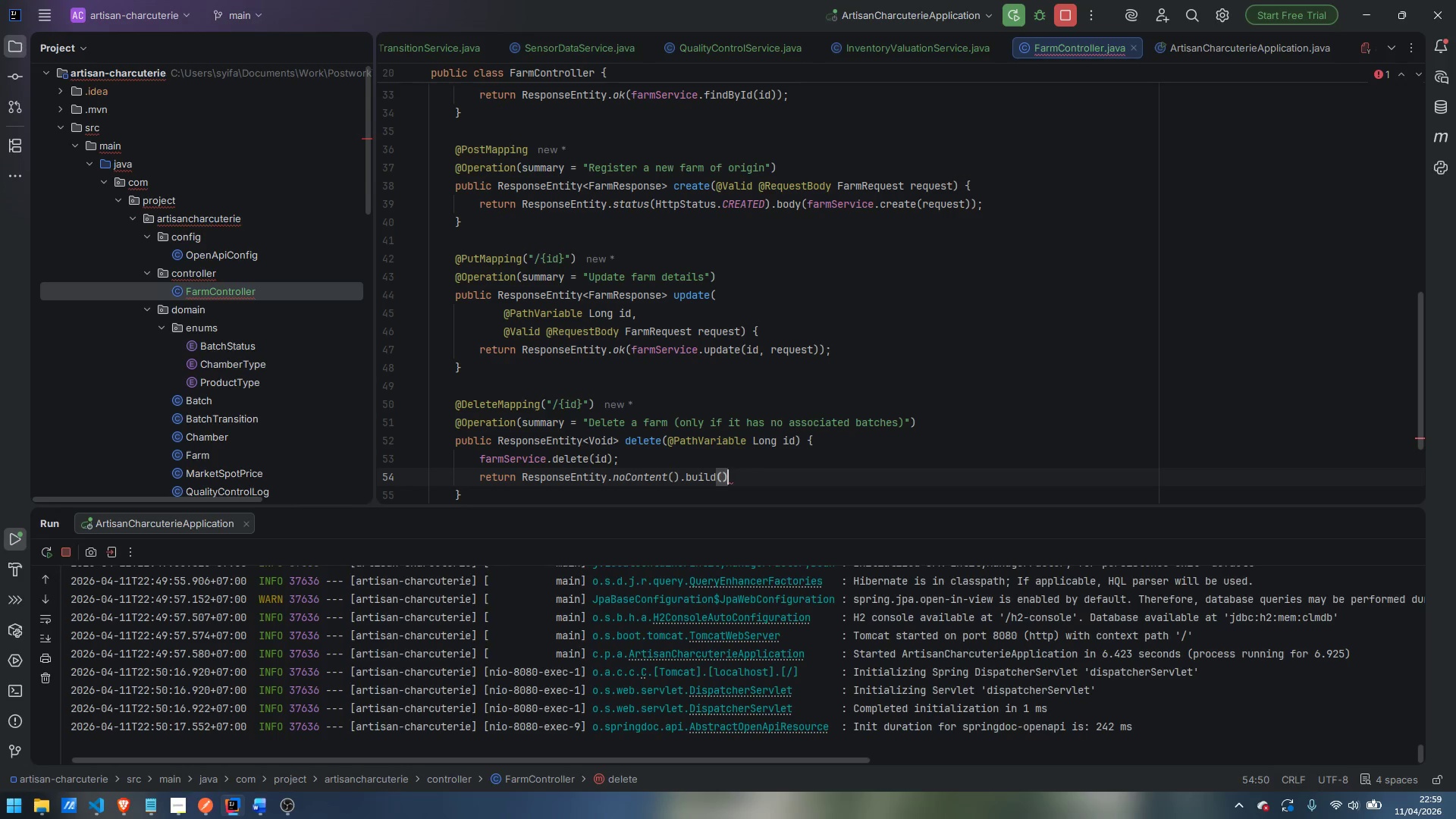 
key(Semicolon)
 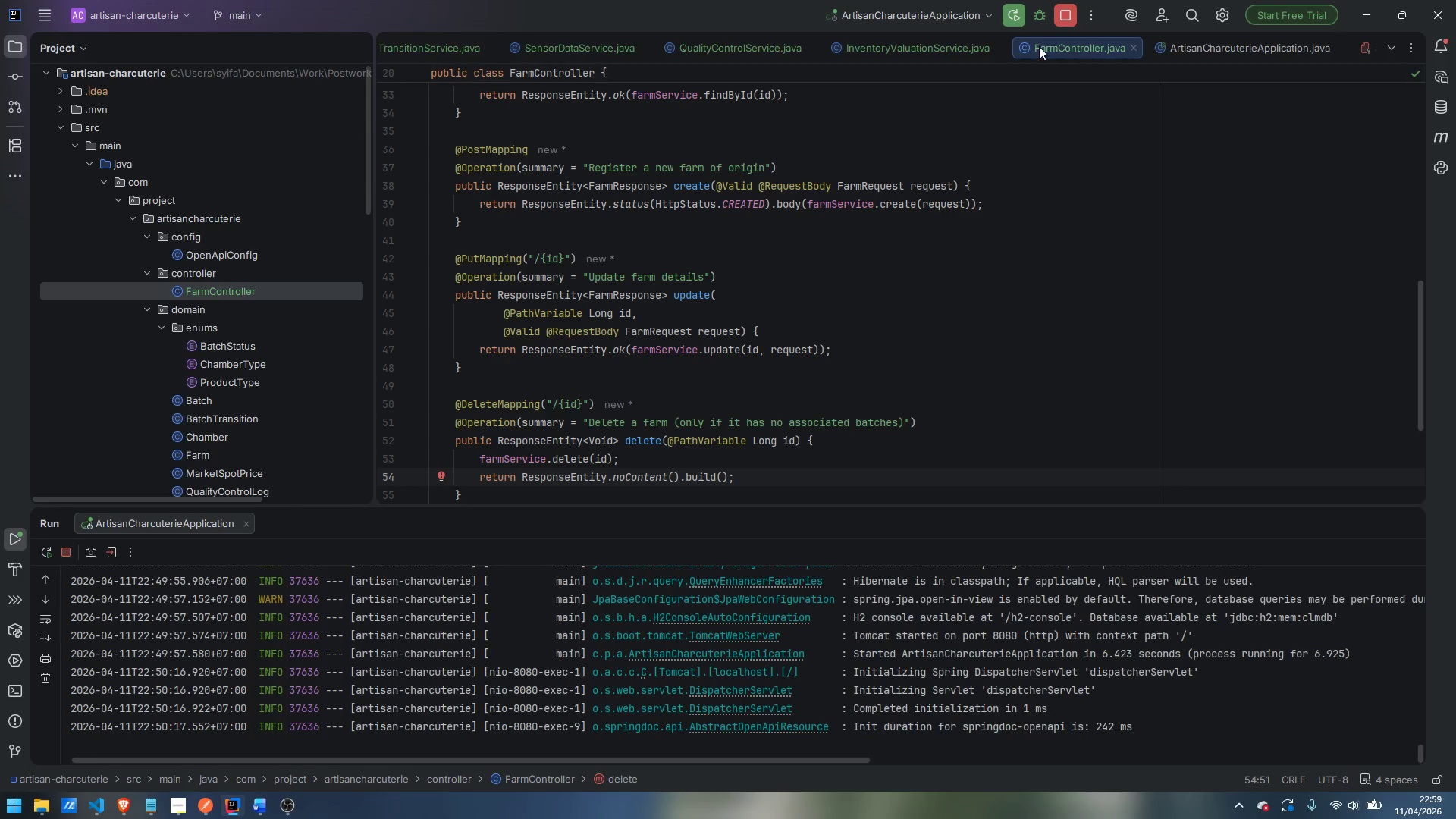 
left_click([1014, 16])
 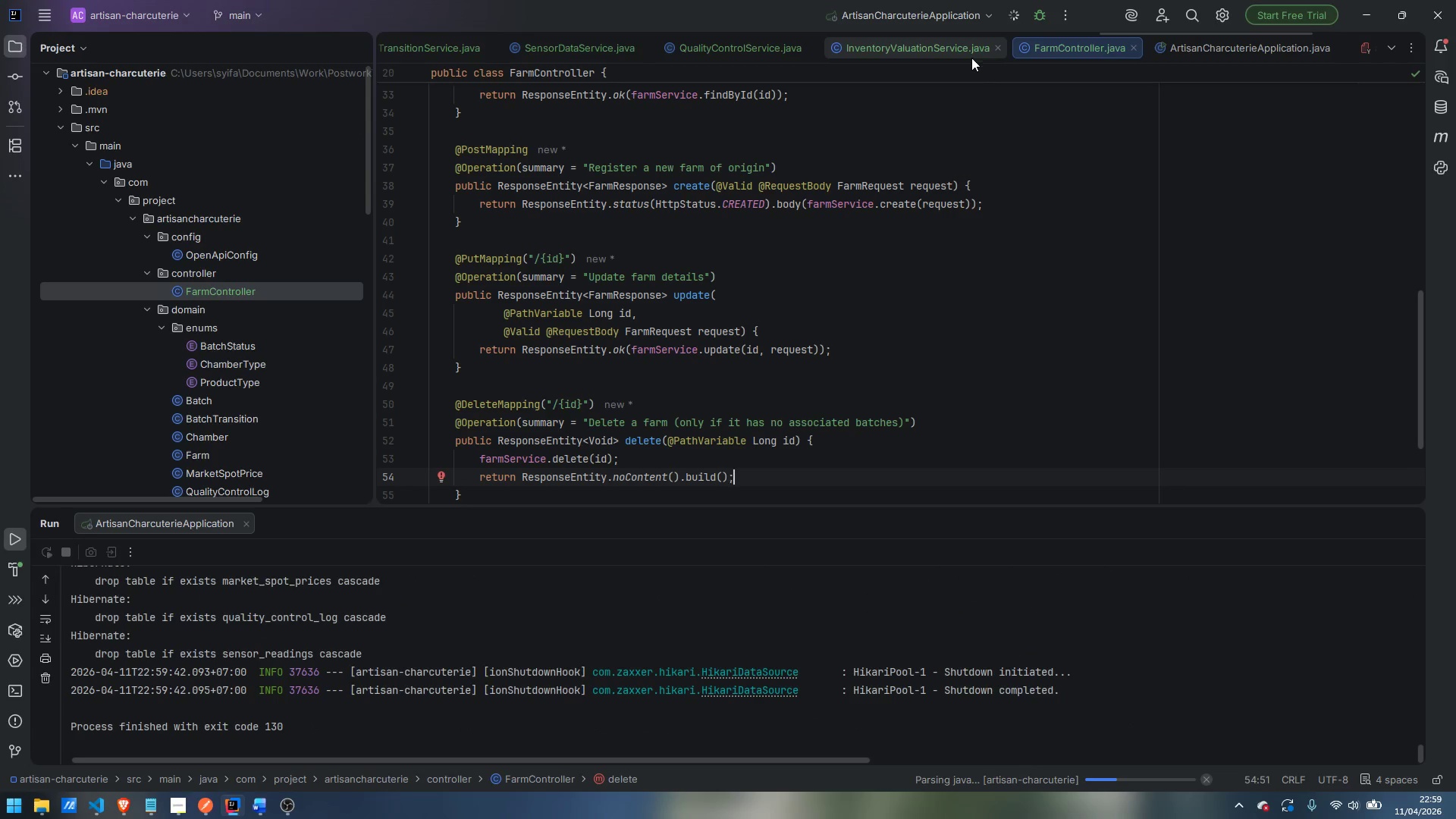 
mouse_move([937, 90])
 